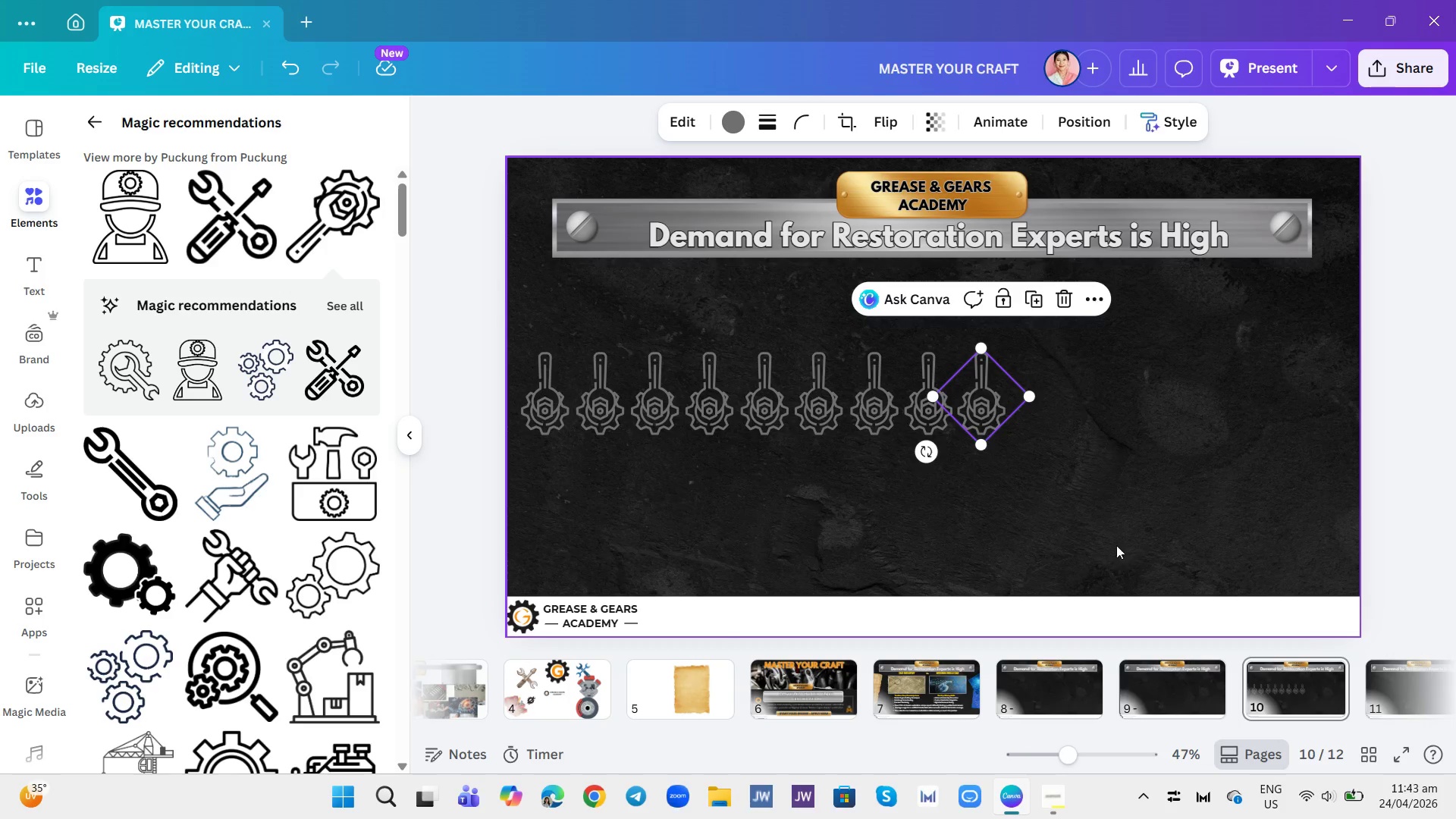 
left_click([1062, 504])
 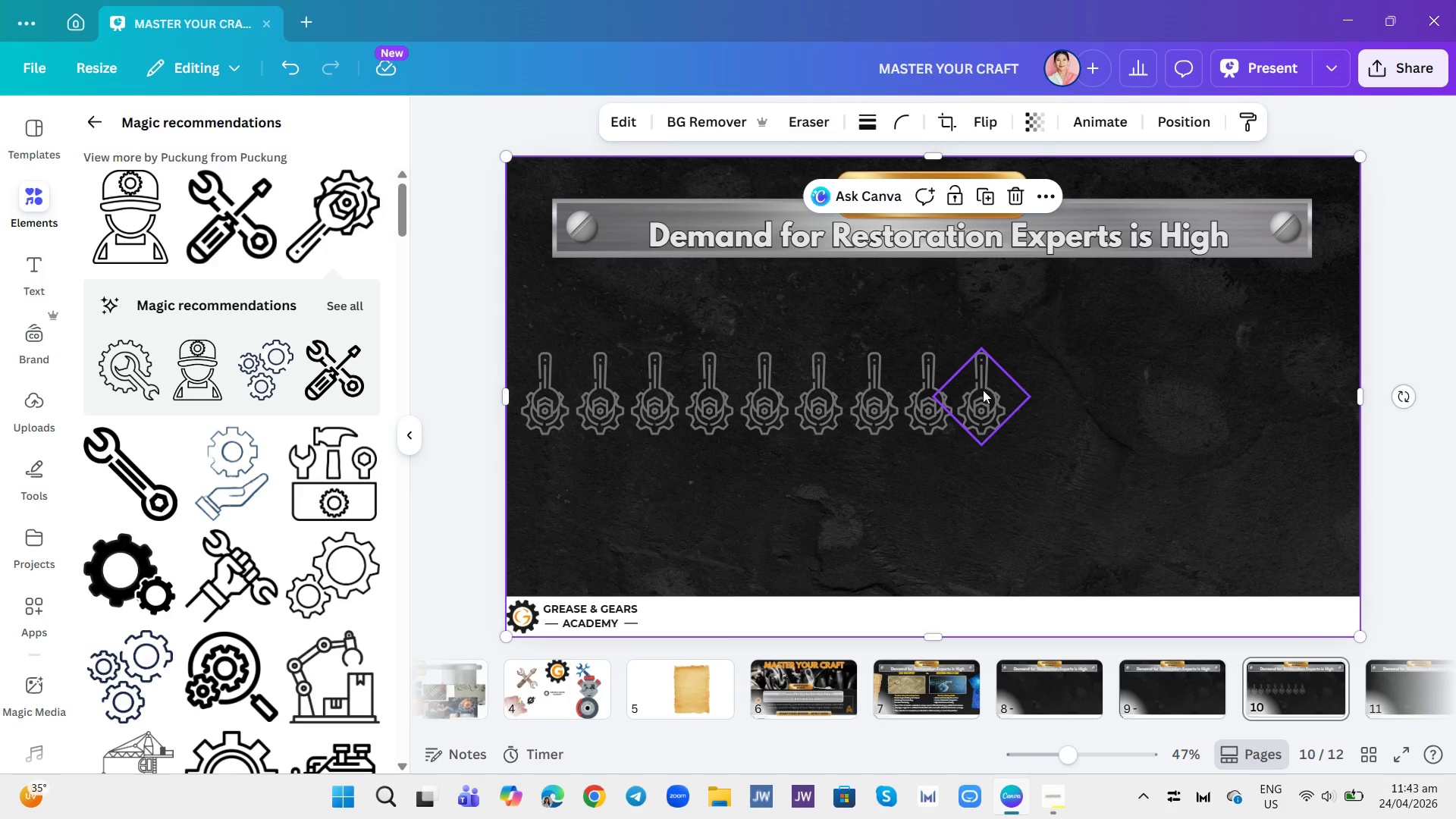 
left_click([1000, 394])
 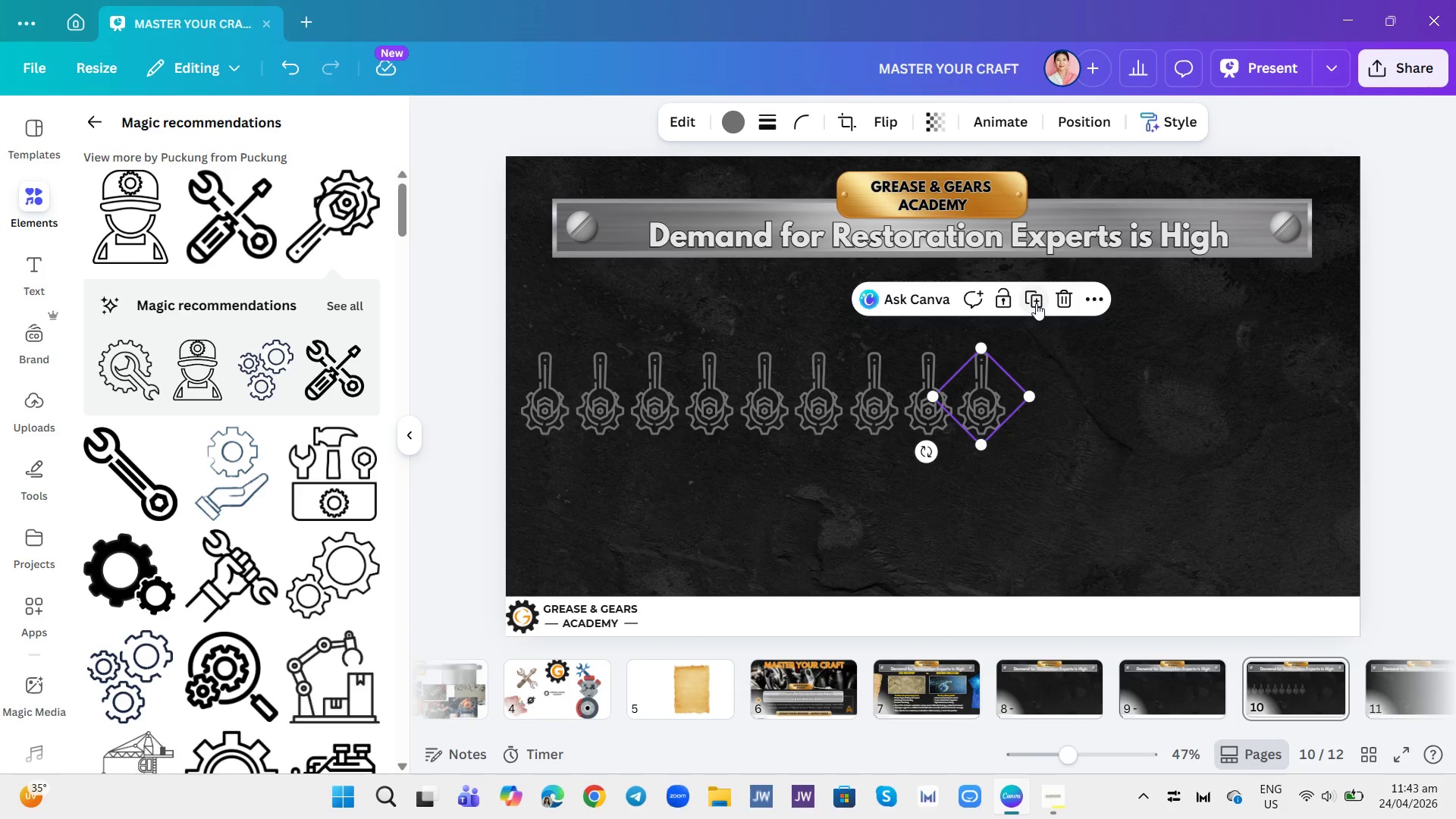 
left_click([1036, 303])
 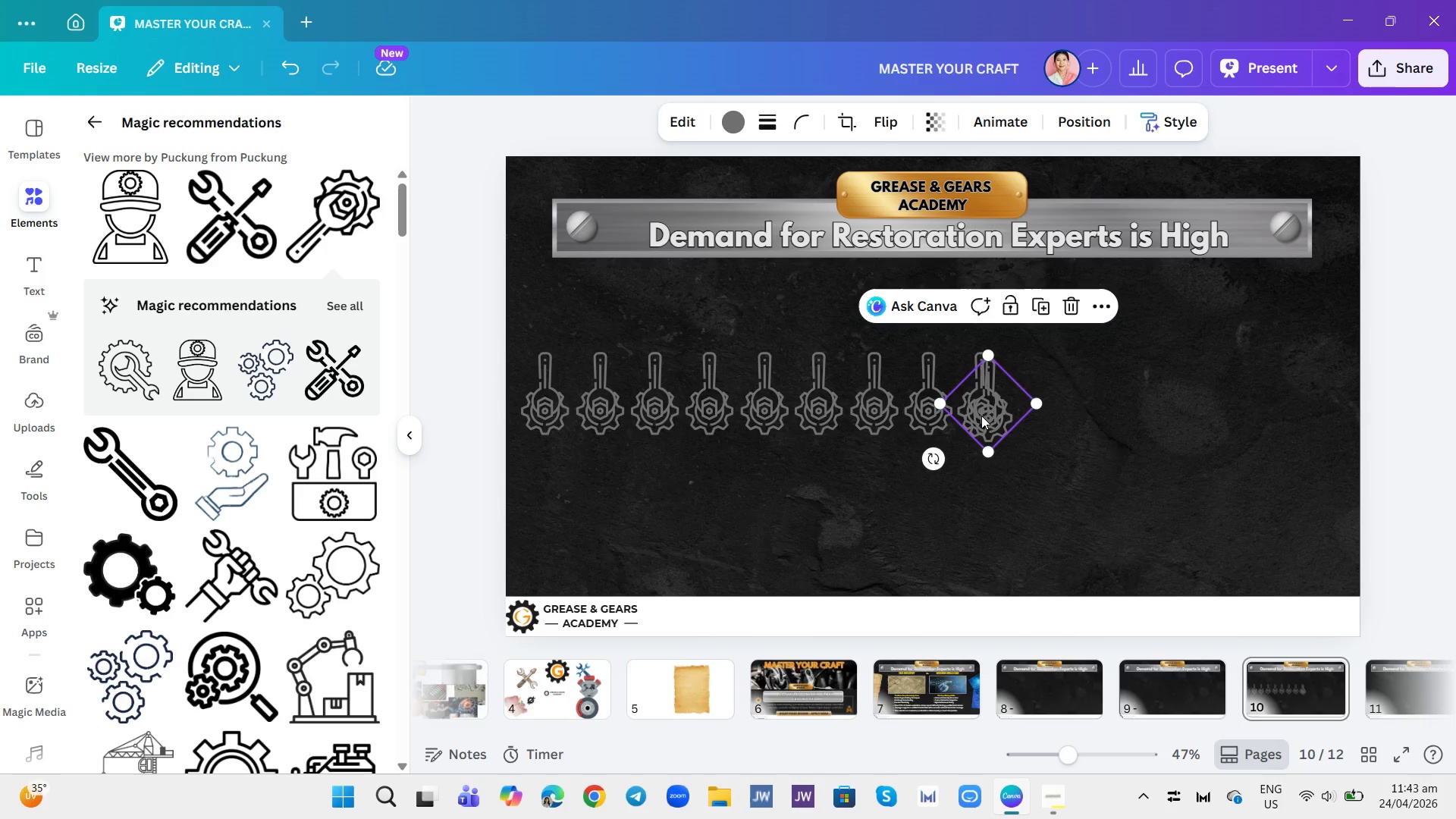 
left_click_drag(start_coordinate=[981, 416], to_coordinate=[1027, 411])
 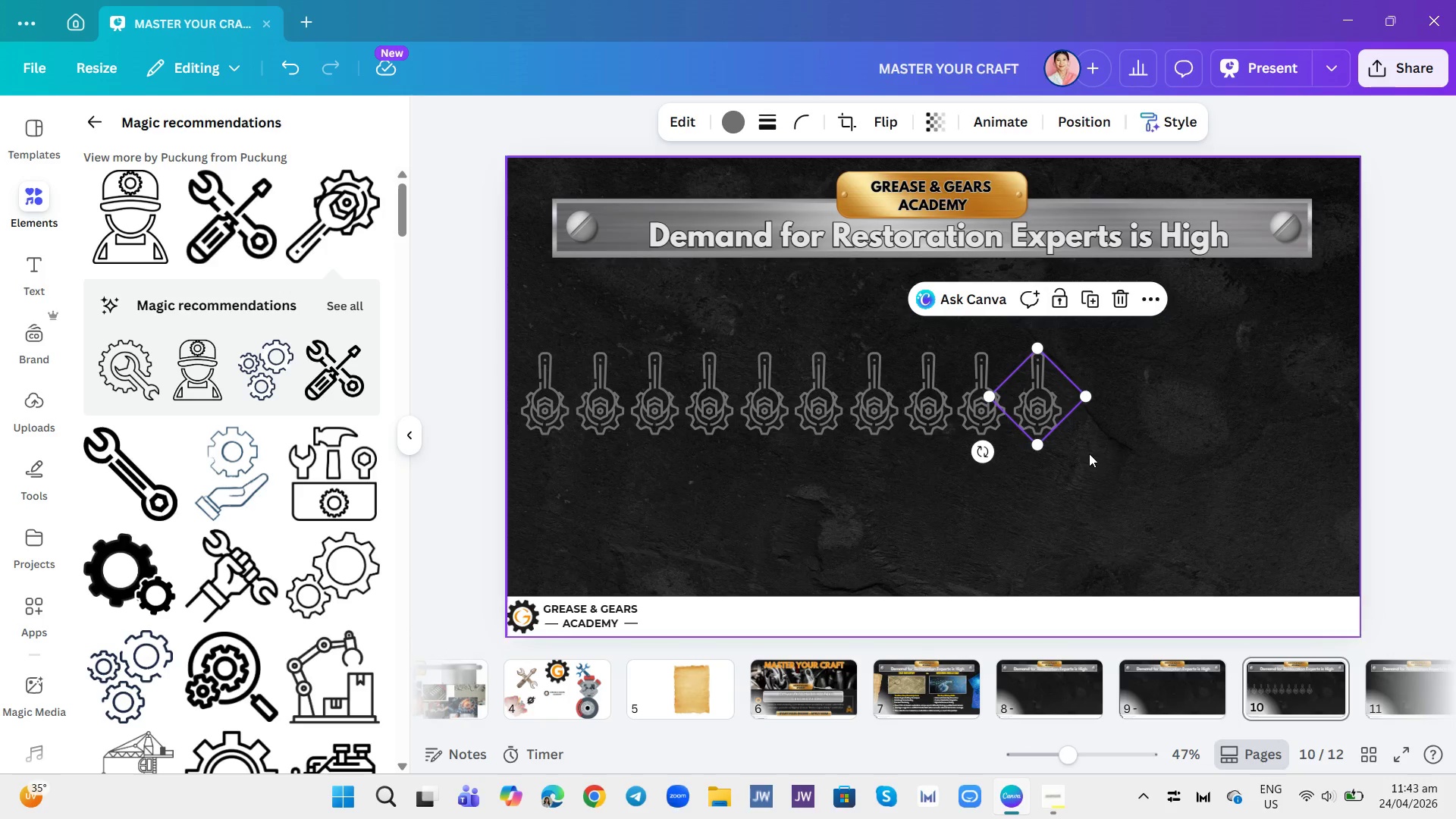 
left_click([1089, 453])
 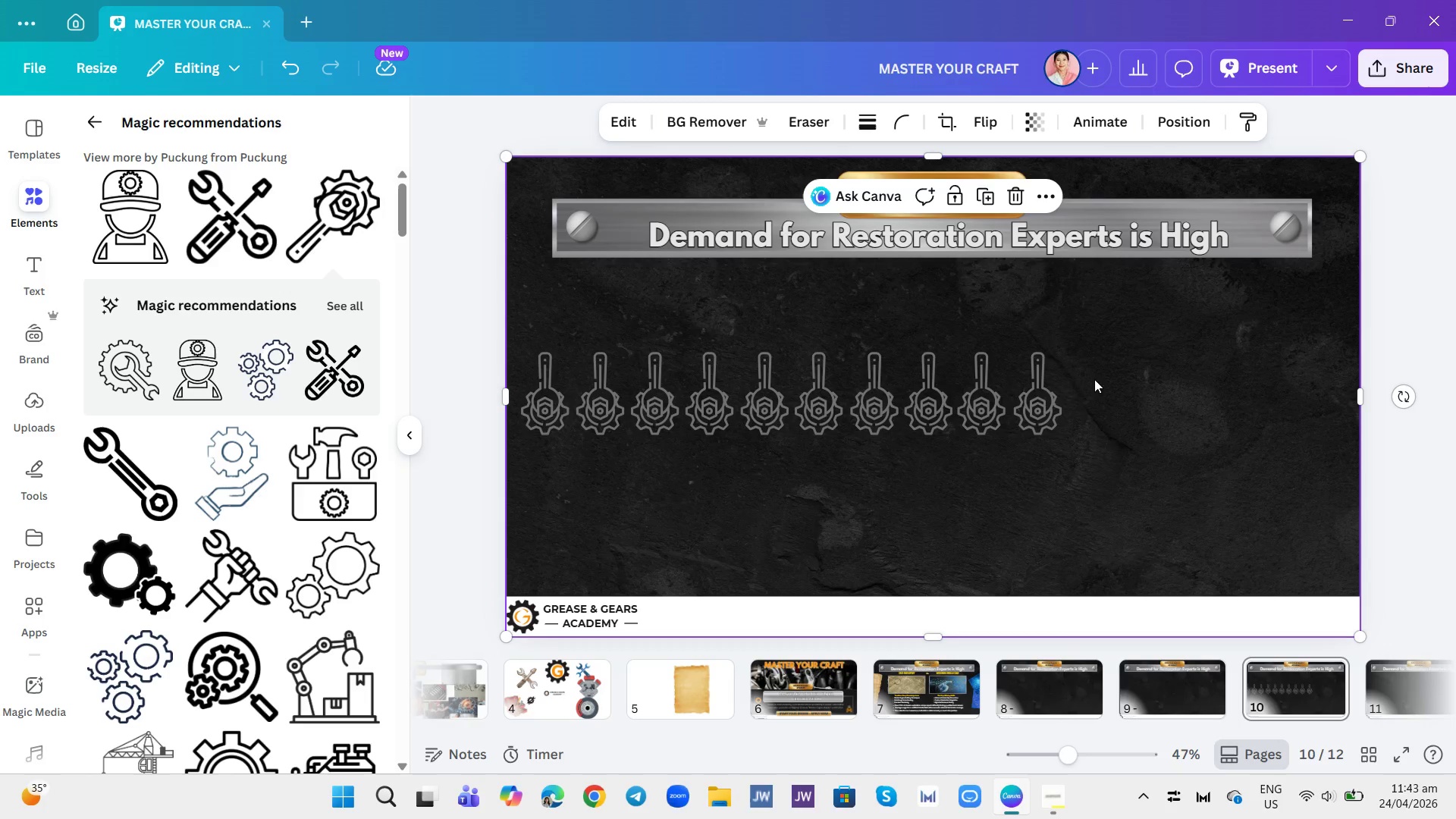 
left_click([1031, 423])
 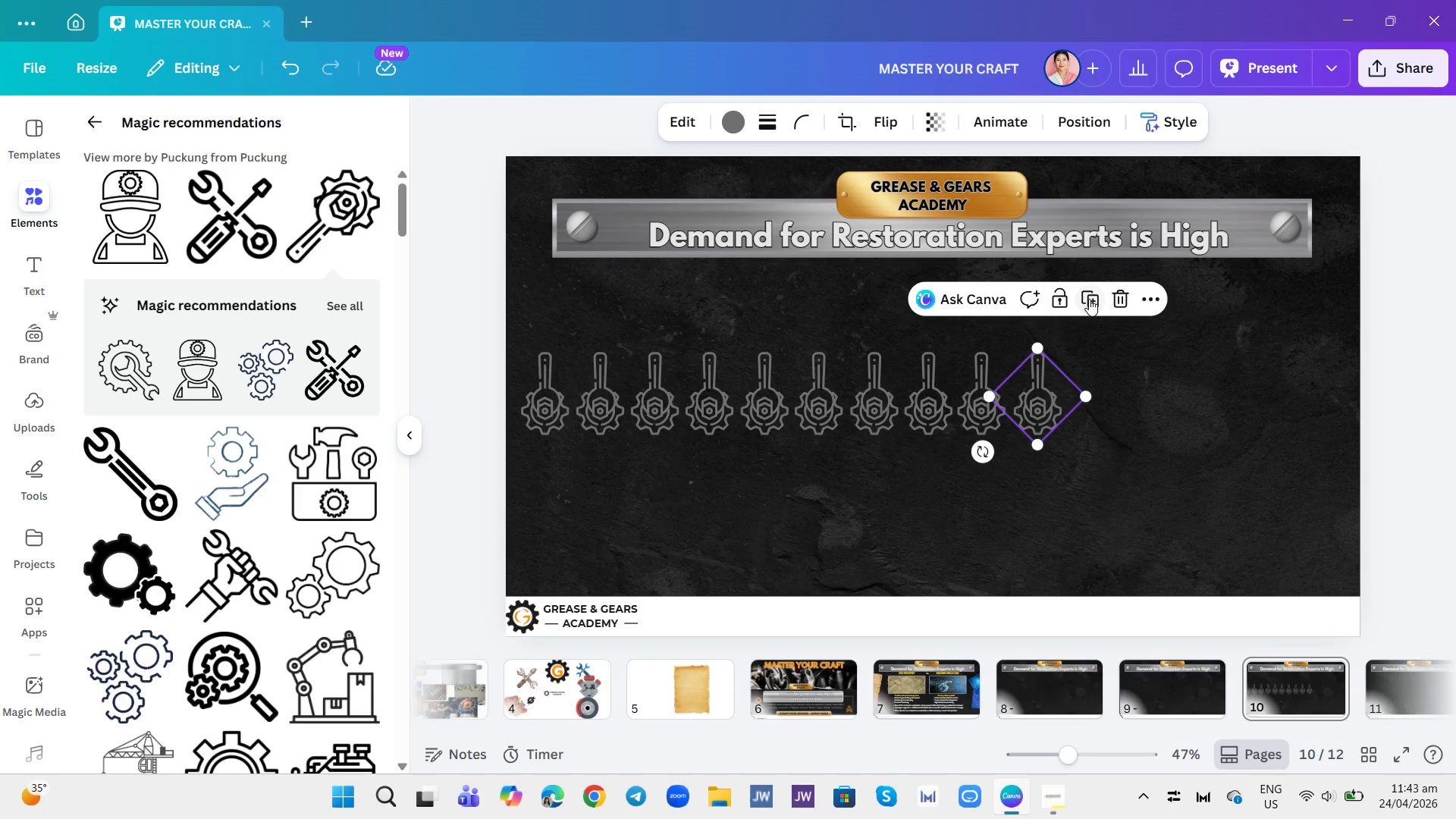 
left_click([1094, 300])
 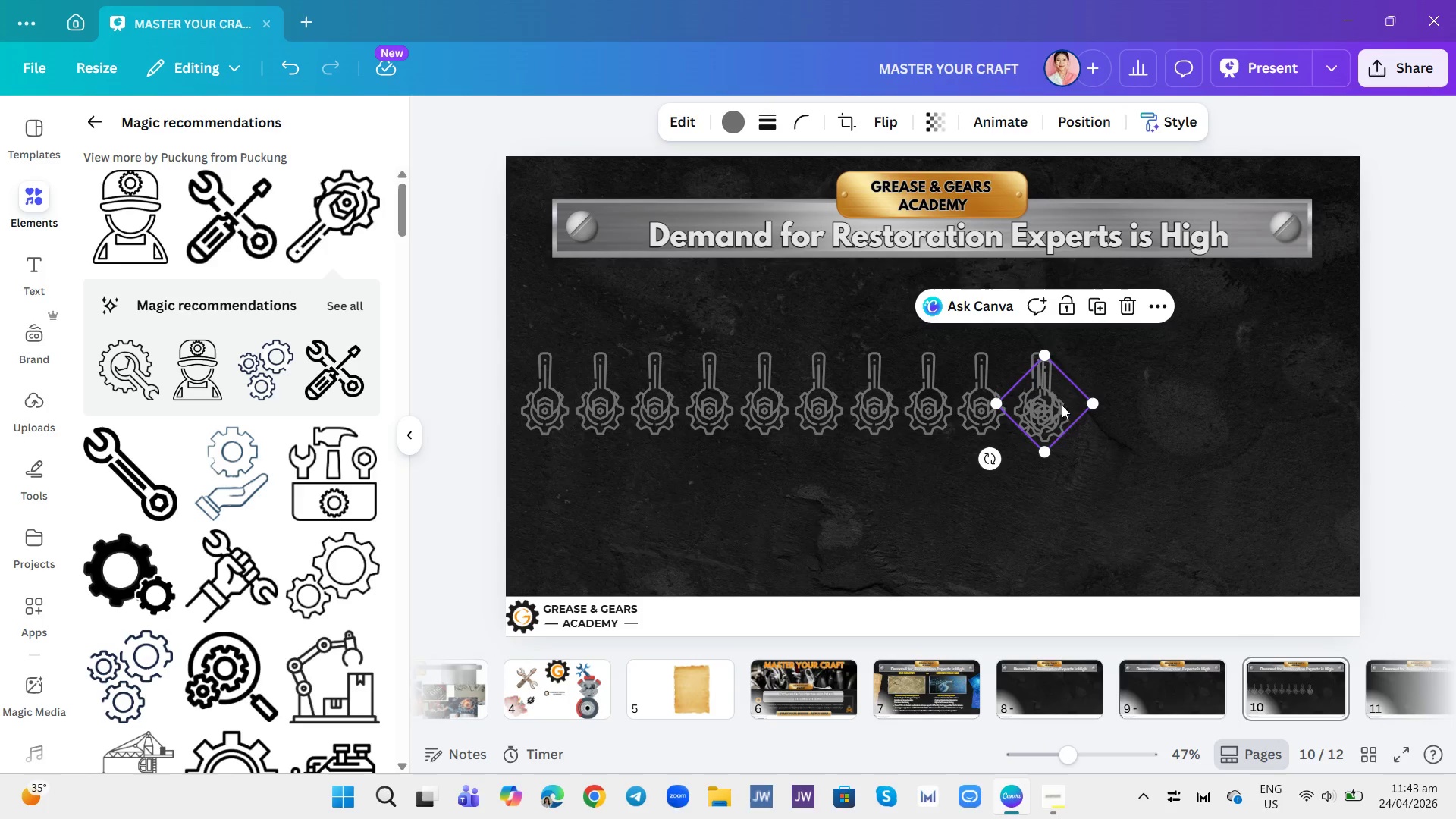 
left_click_drag(start_coordinate=[1053, 416], to_coordinate=[1100, 414])
 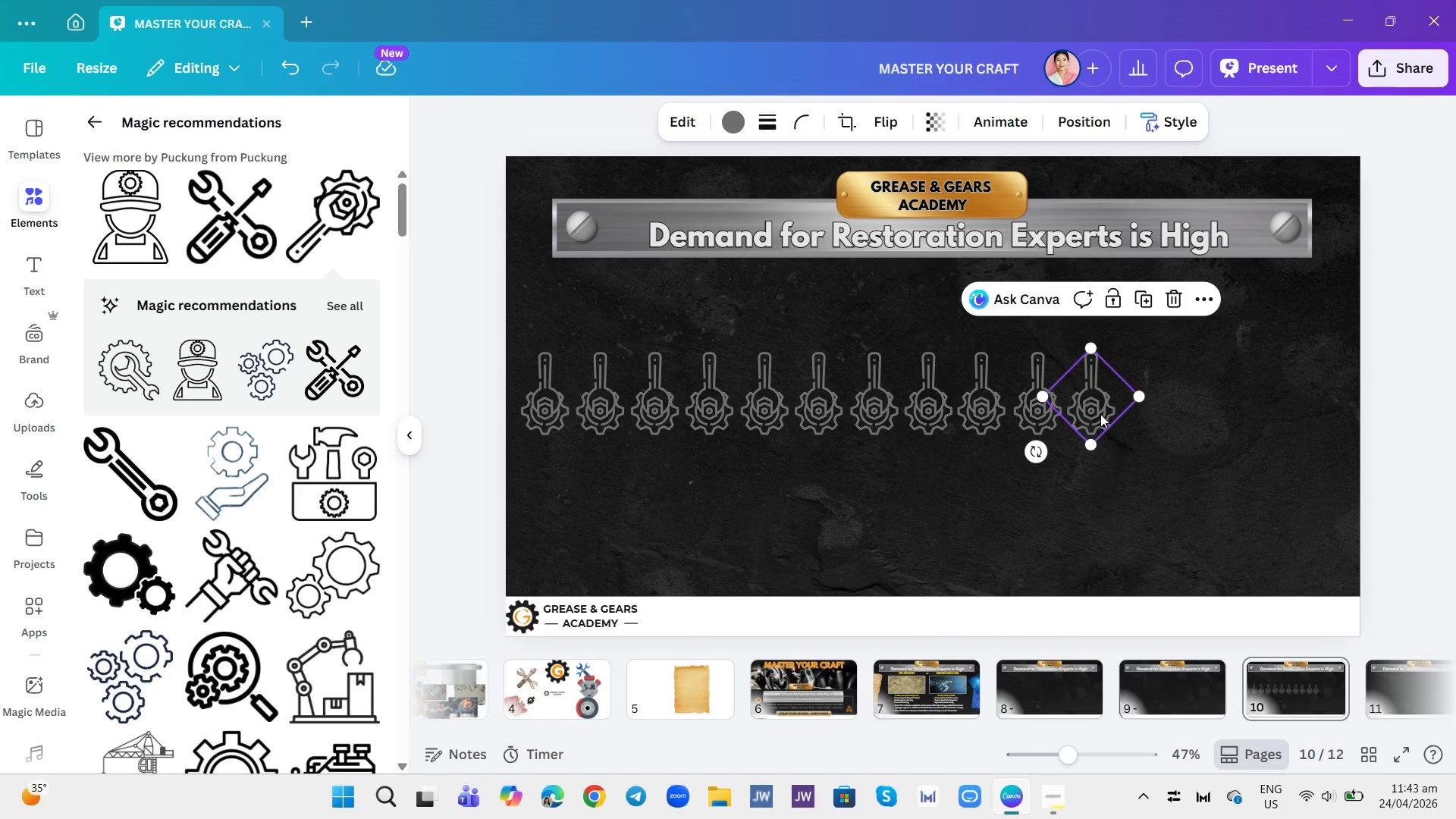 
left_click([1100, 414])
 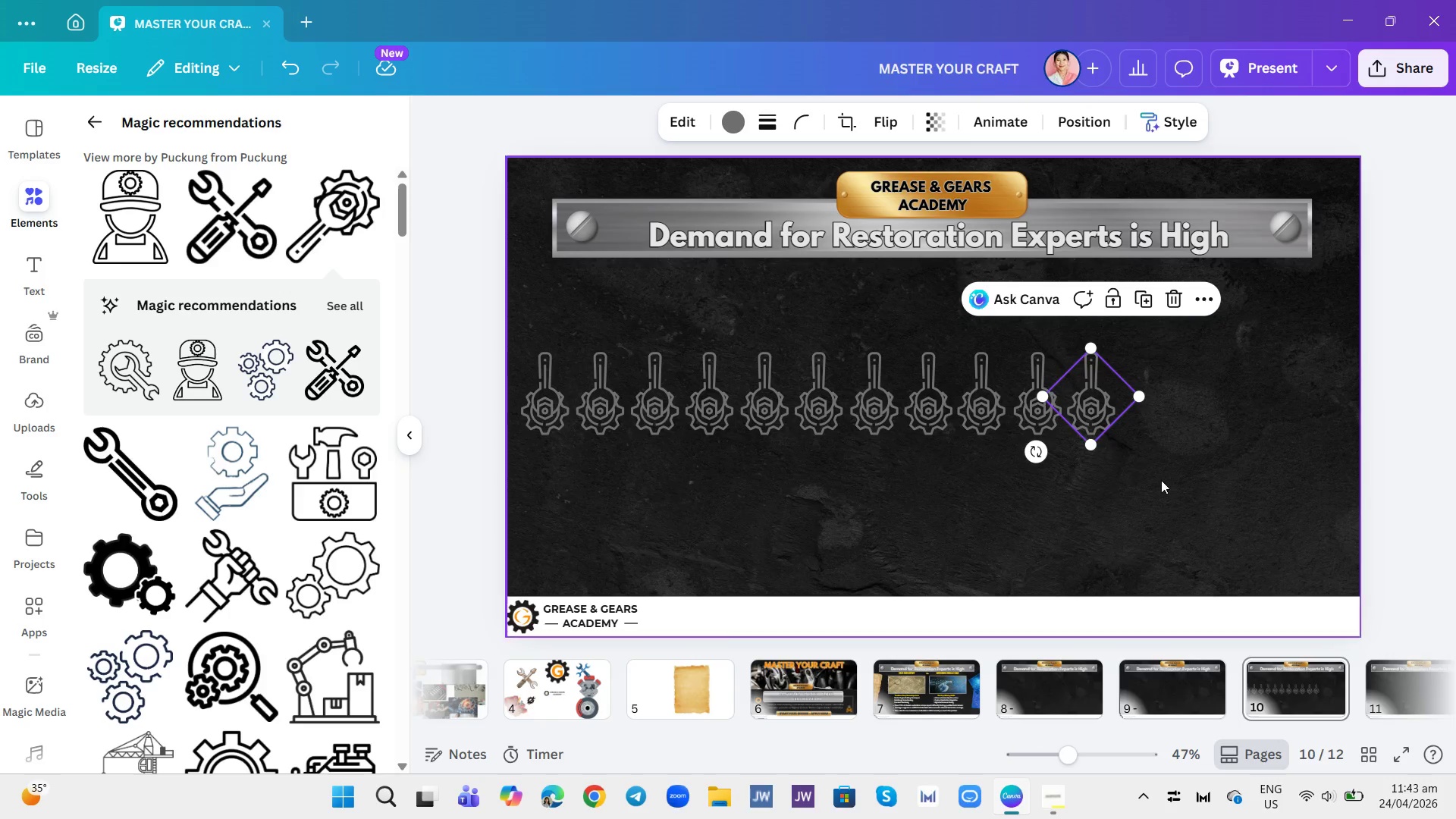 
left_click([1161, 480])
 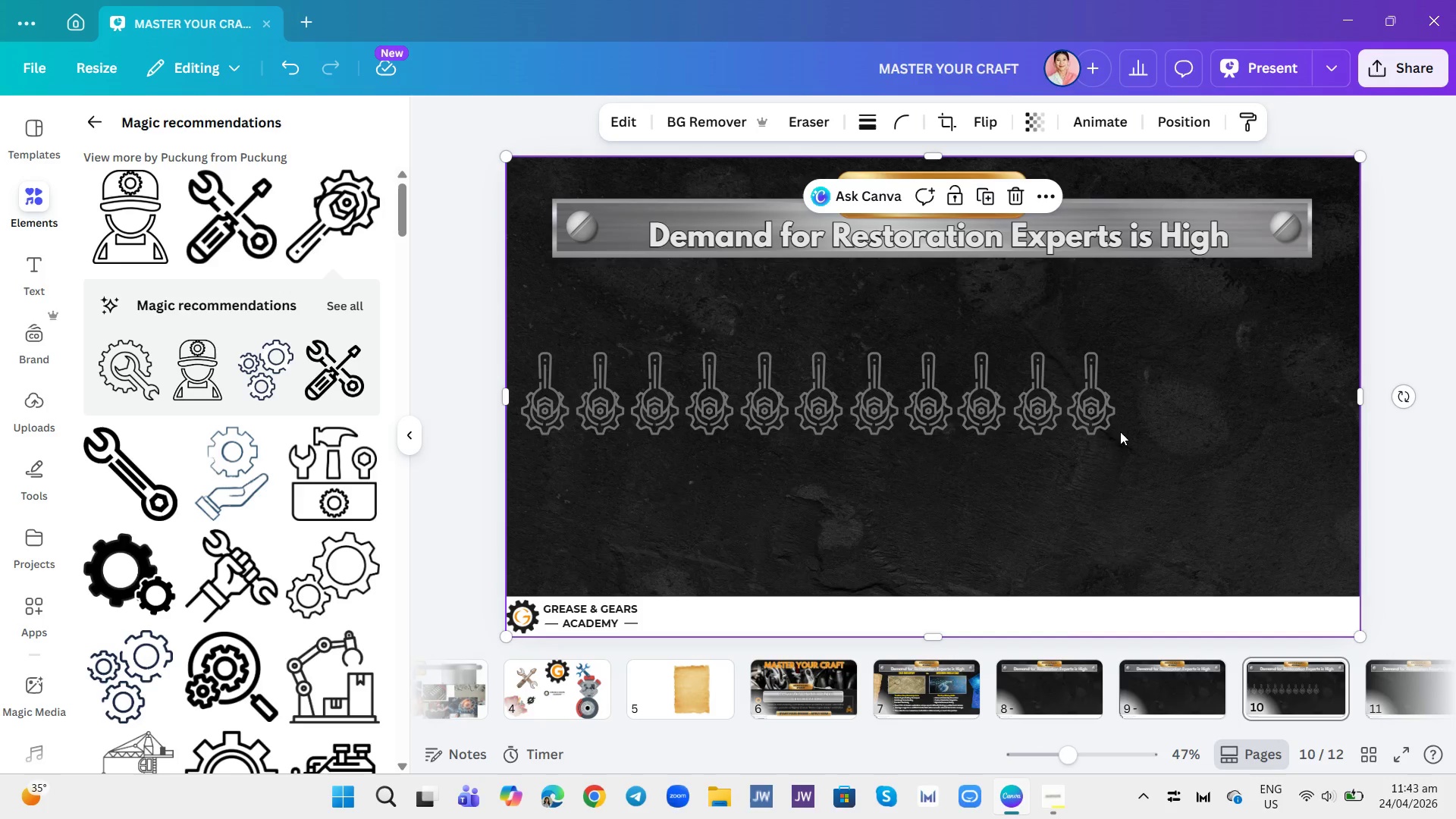 
left_click([1100, 418])
 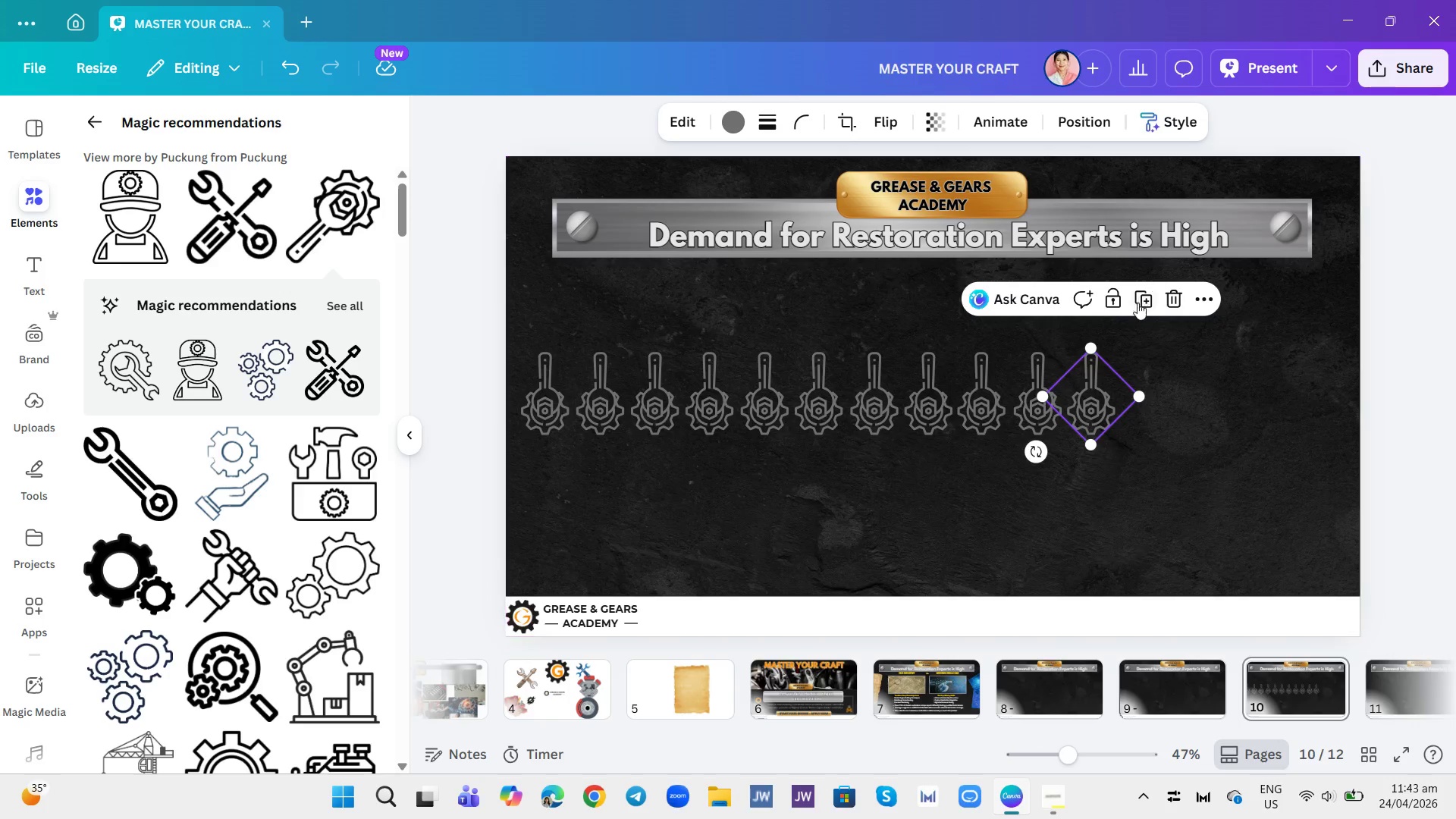 
left_click([1136, 308])
 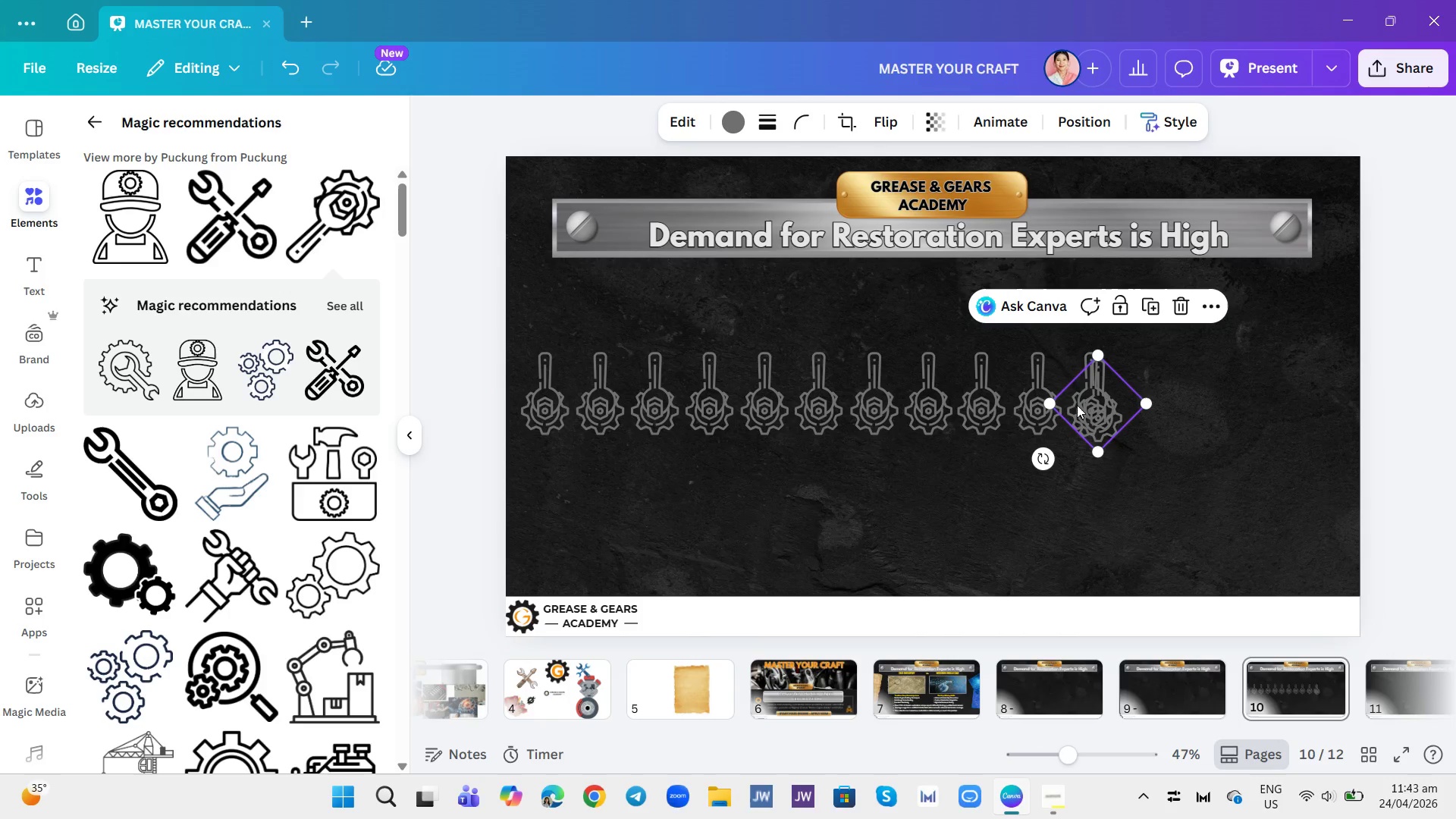 
left_click_drag(start_coordinate=[1077, 405], to_coordinate=[1128, 395])
 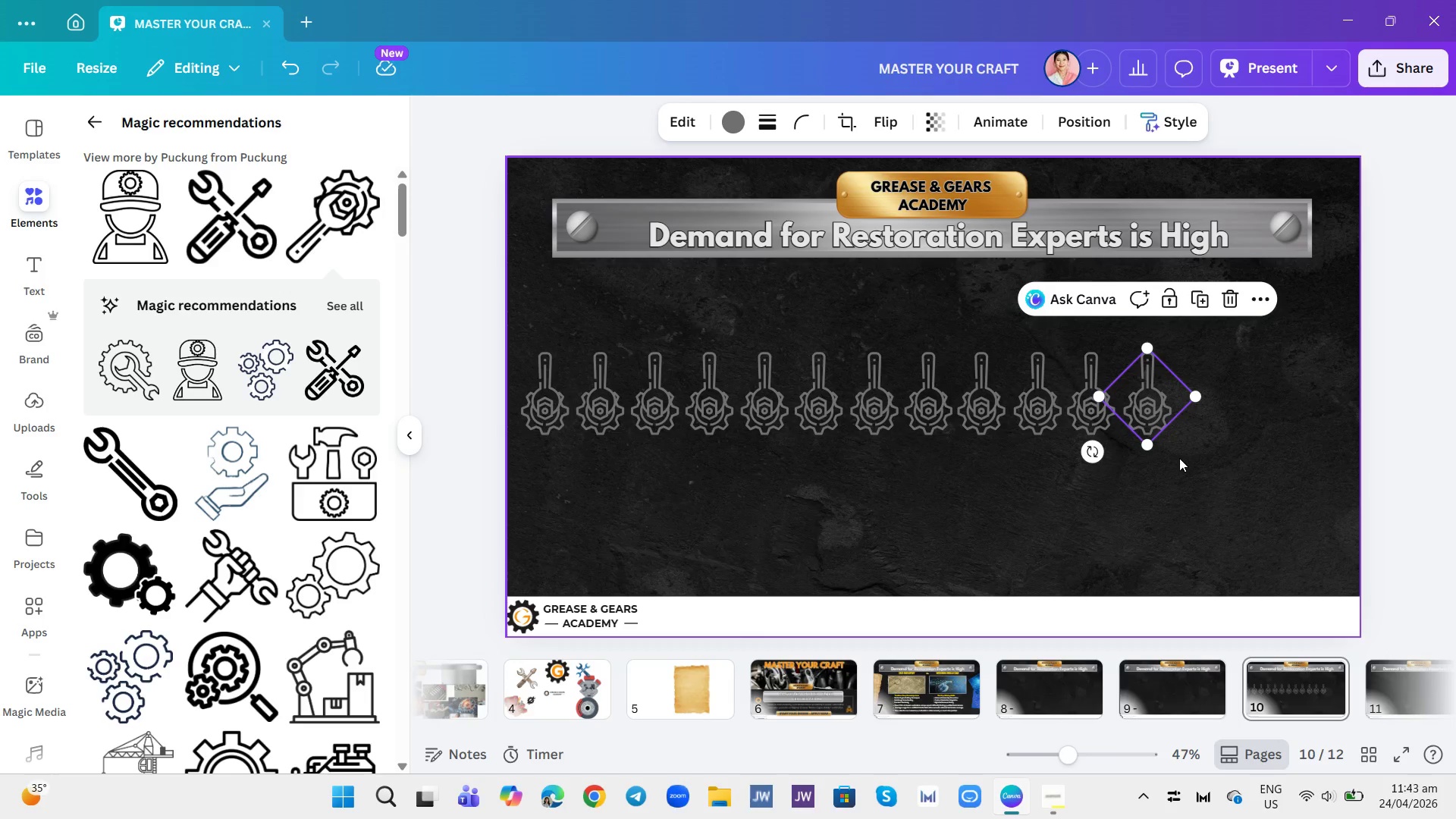 
left_click([1179, 458])
 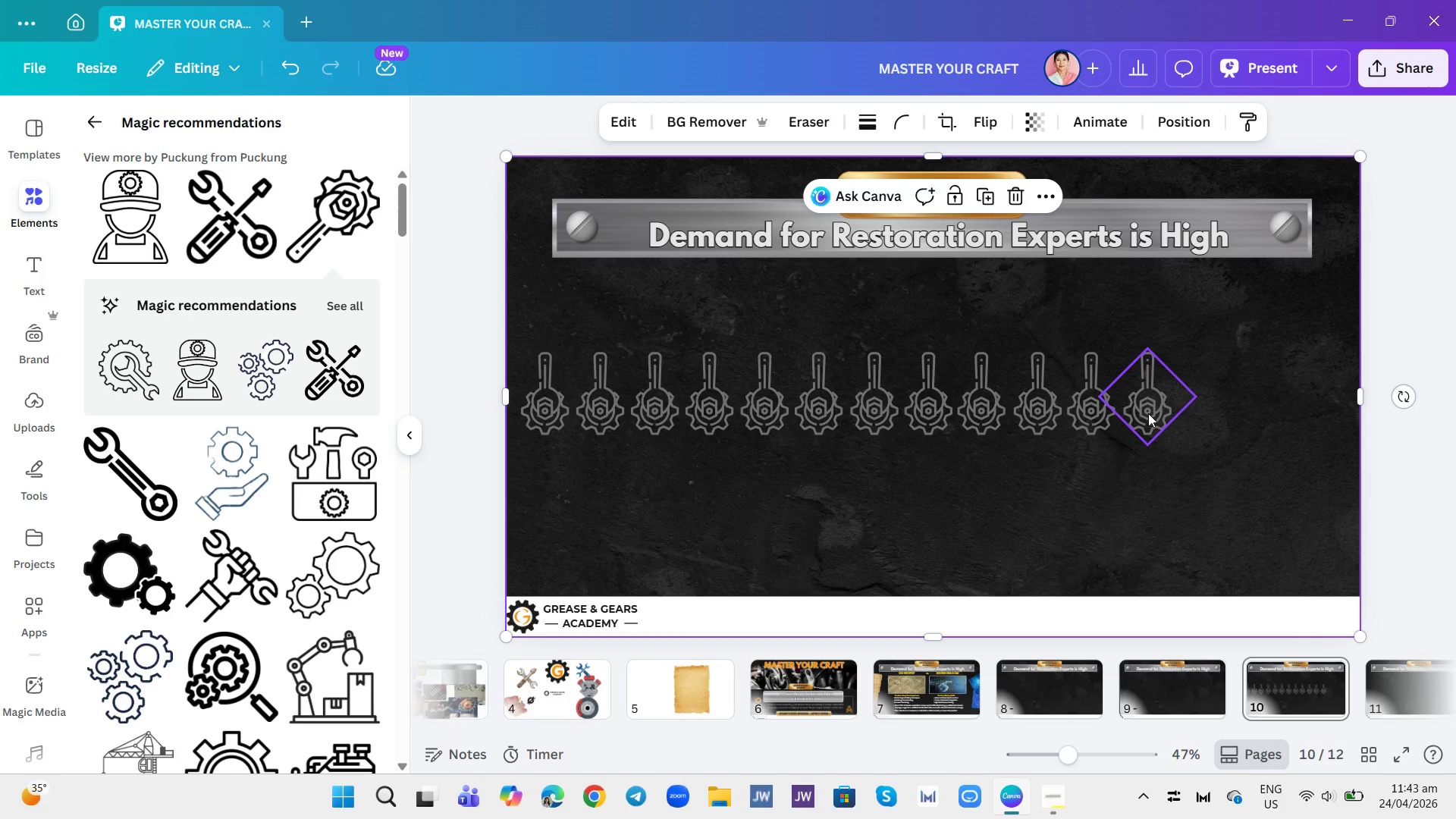 
wait(28.64)
 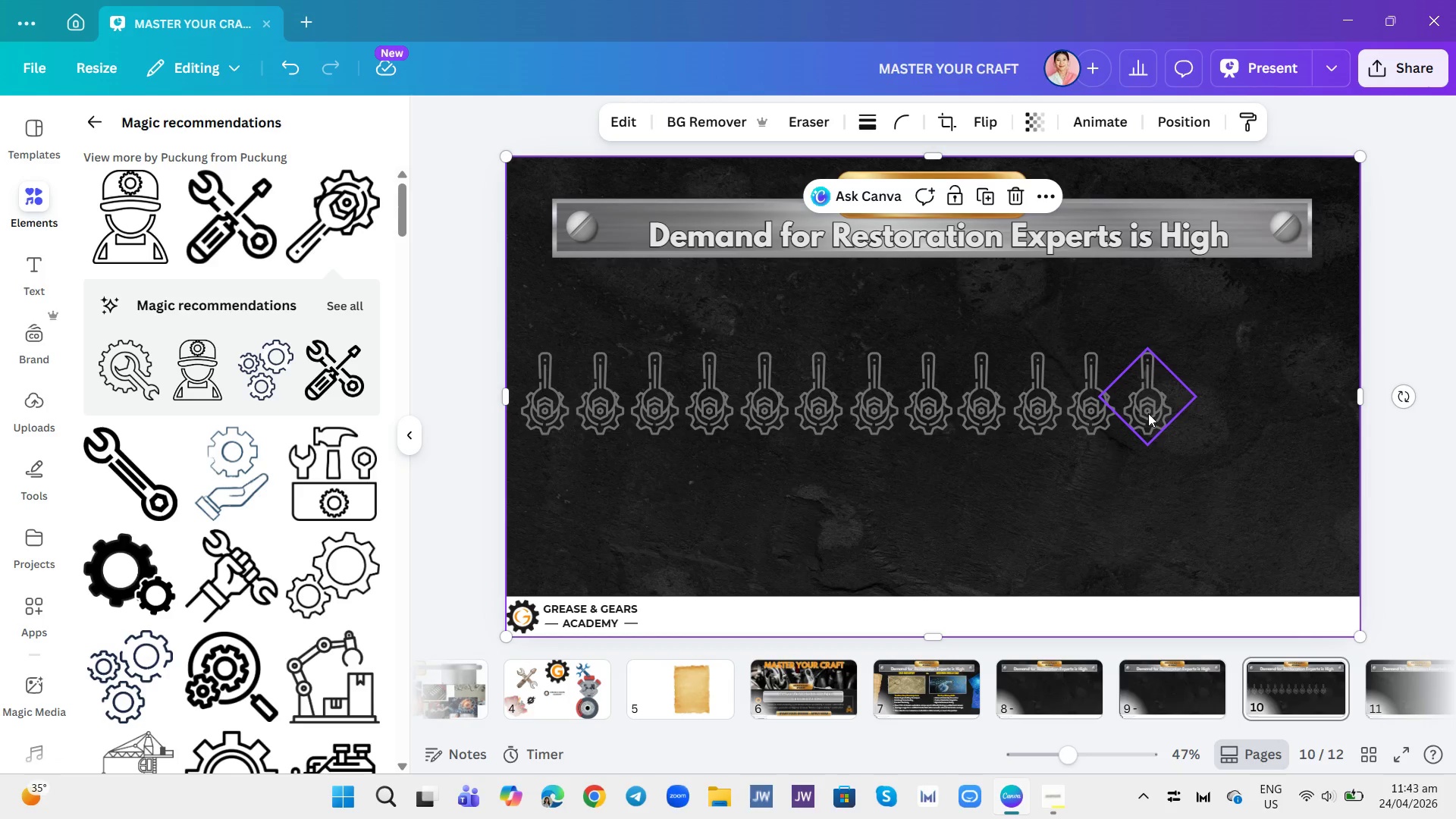 
left_click_drag(start_coordinate=[1147, 417], to_coordinate=[1261, 414])
 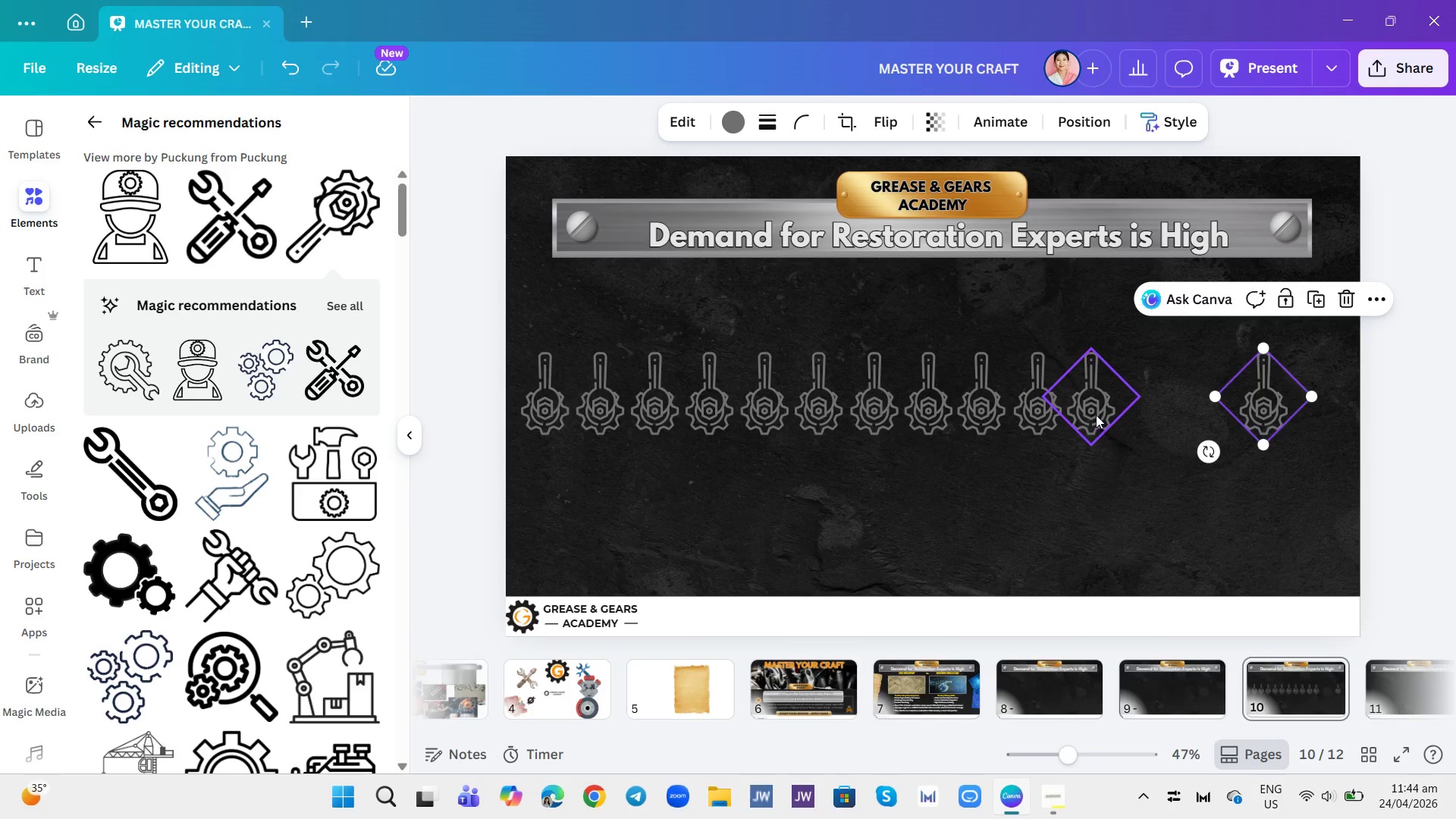 
left_click([1094, 414])
 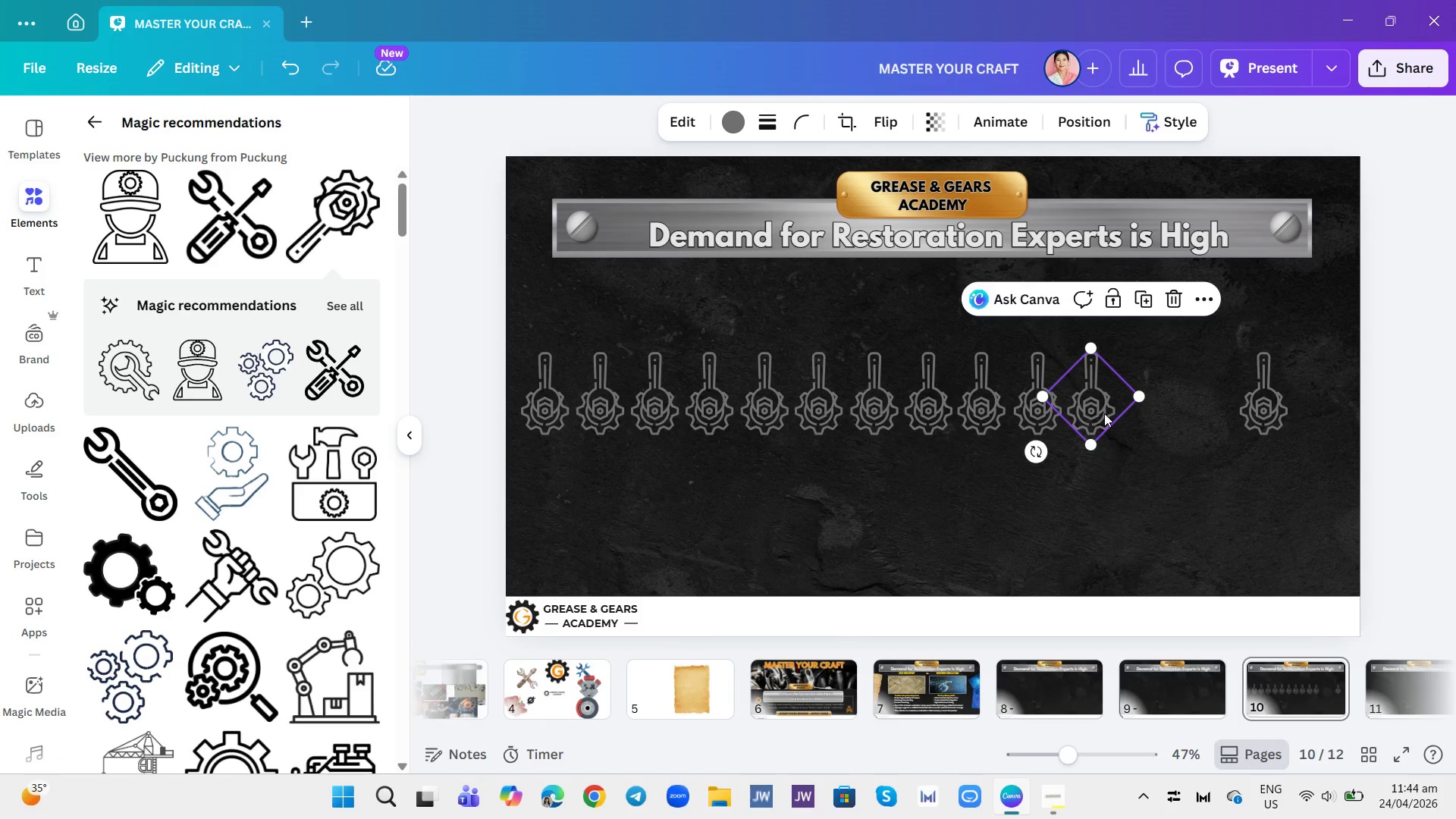 
left_click_drag(start_coordinate=[1094, 414], to_coordinate=[1211, 416])
 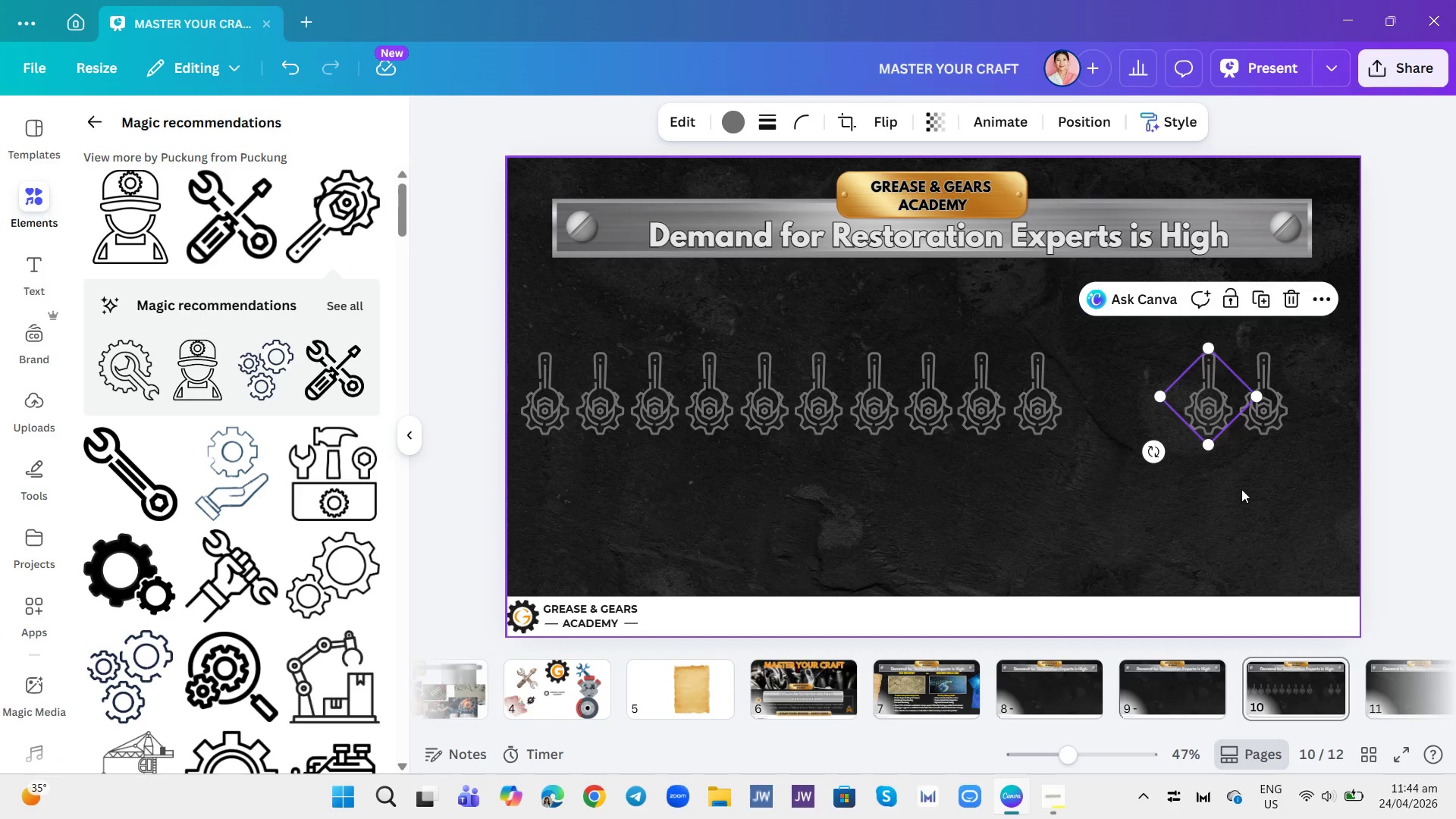 
left_click([1241, 489])
 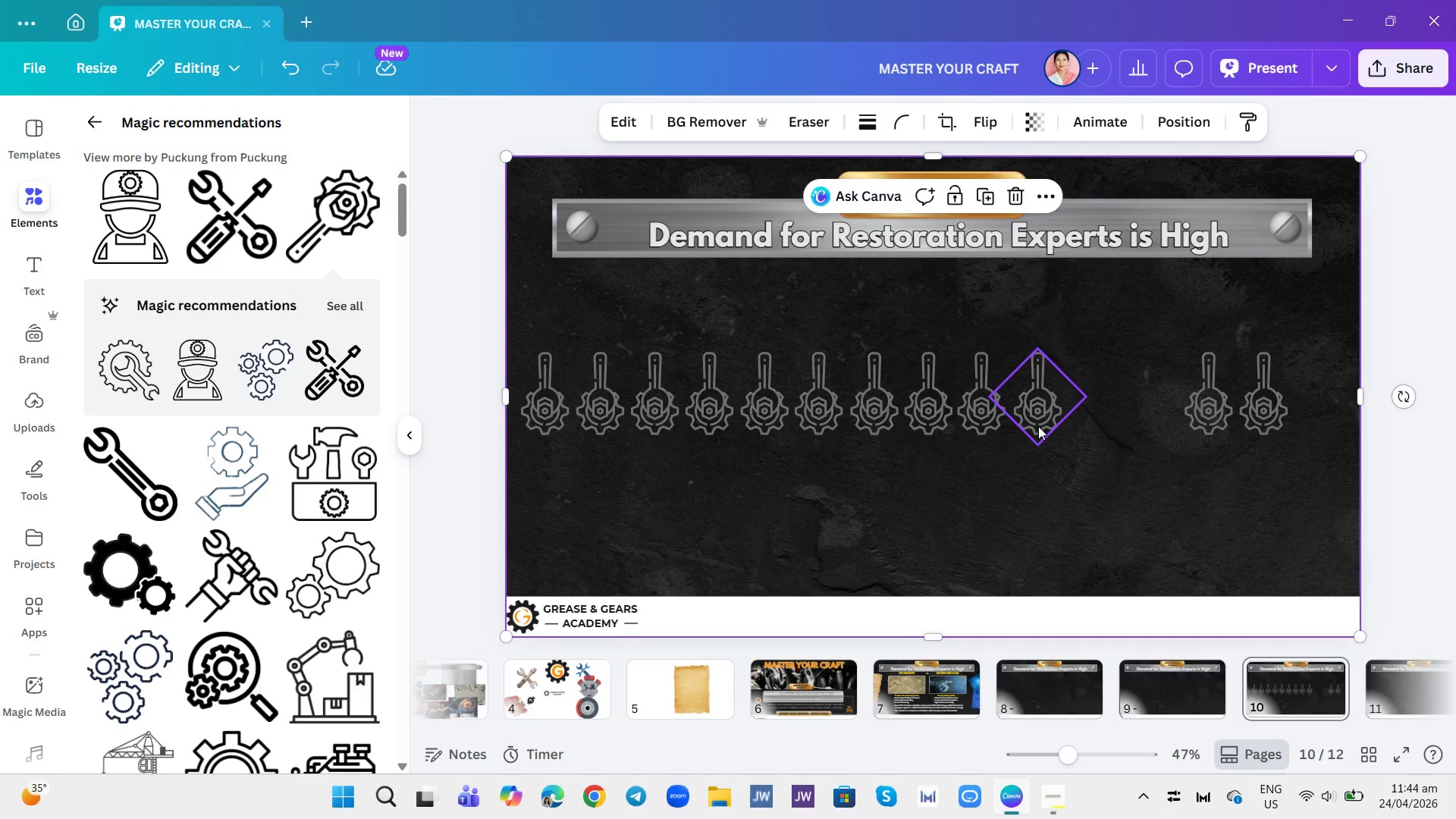 
left_click([1038, 424])
 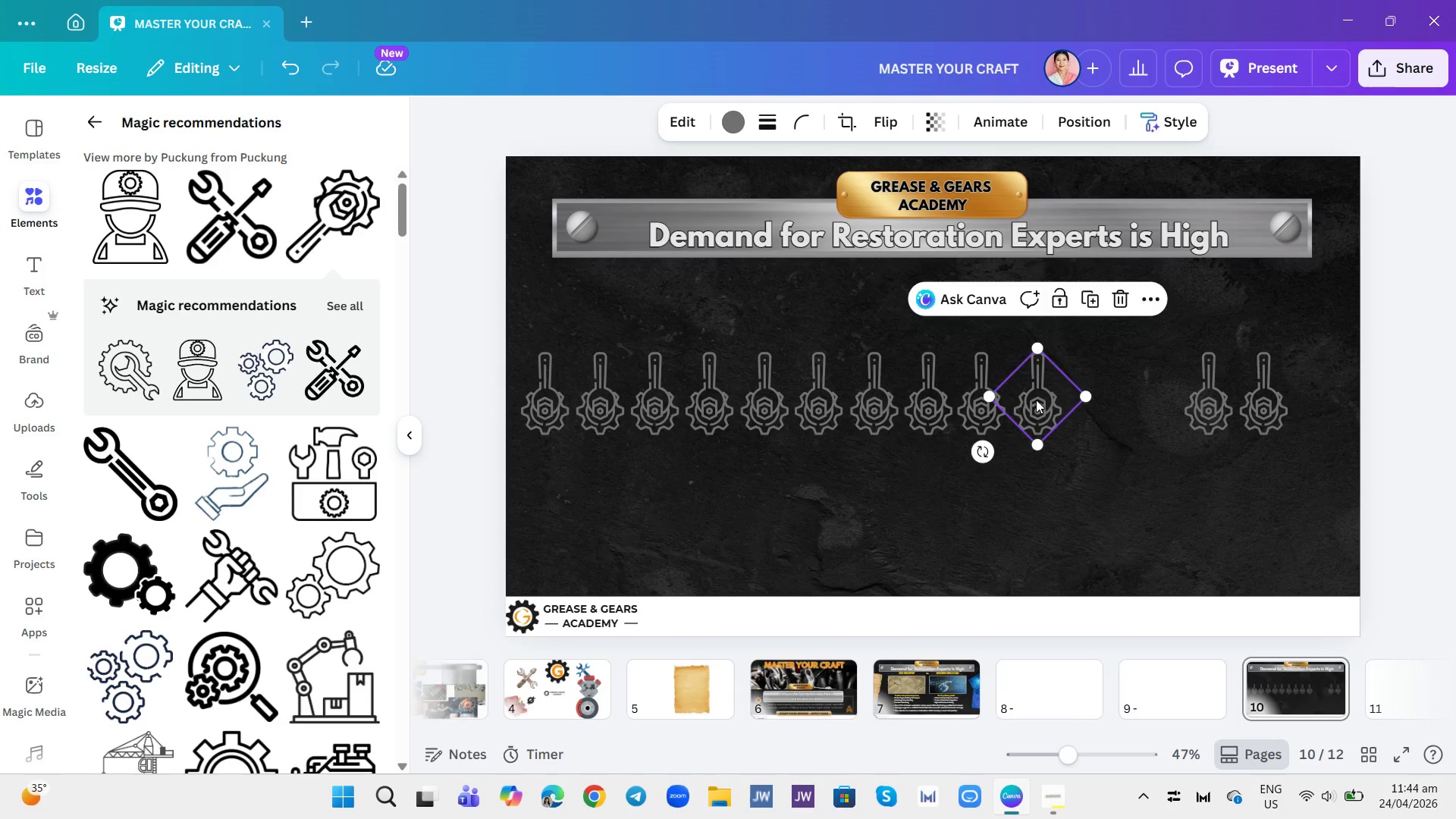 
left_click_drag(start_coordinate=[1036, 400], to_coordinate=[1151, 395])
 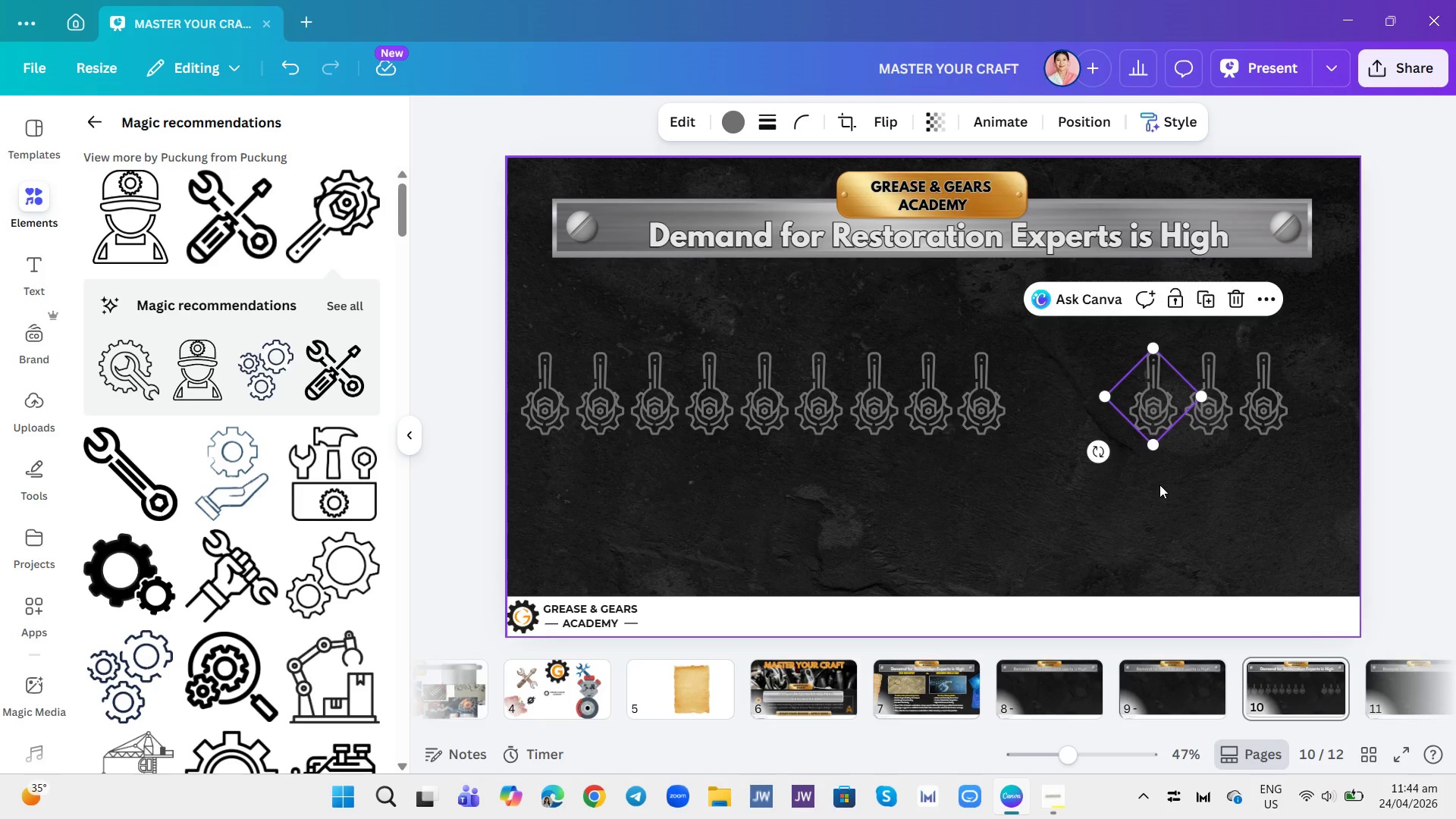 
left_click([1159, 485])
 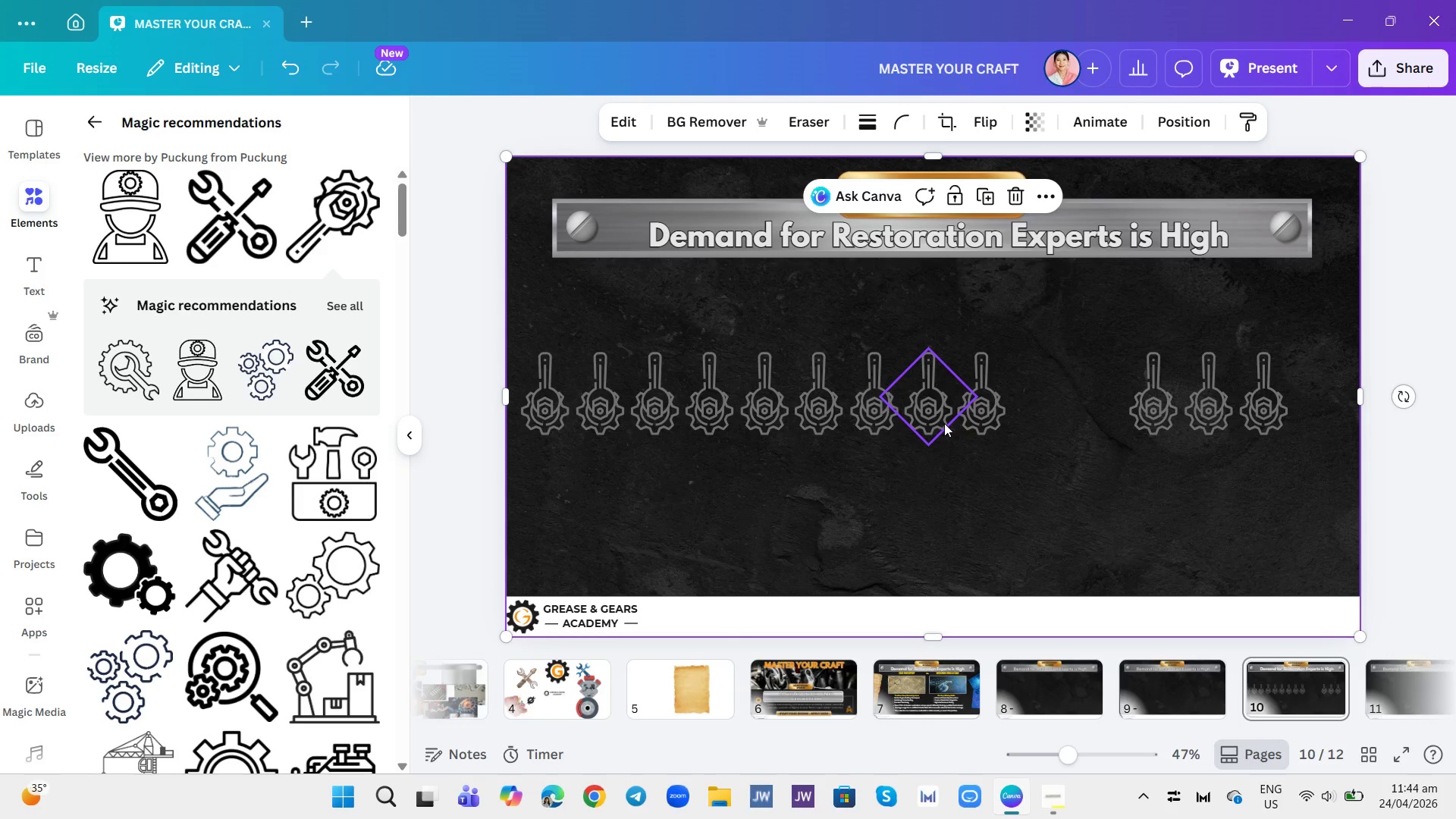 
left_click([973, 408])
 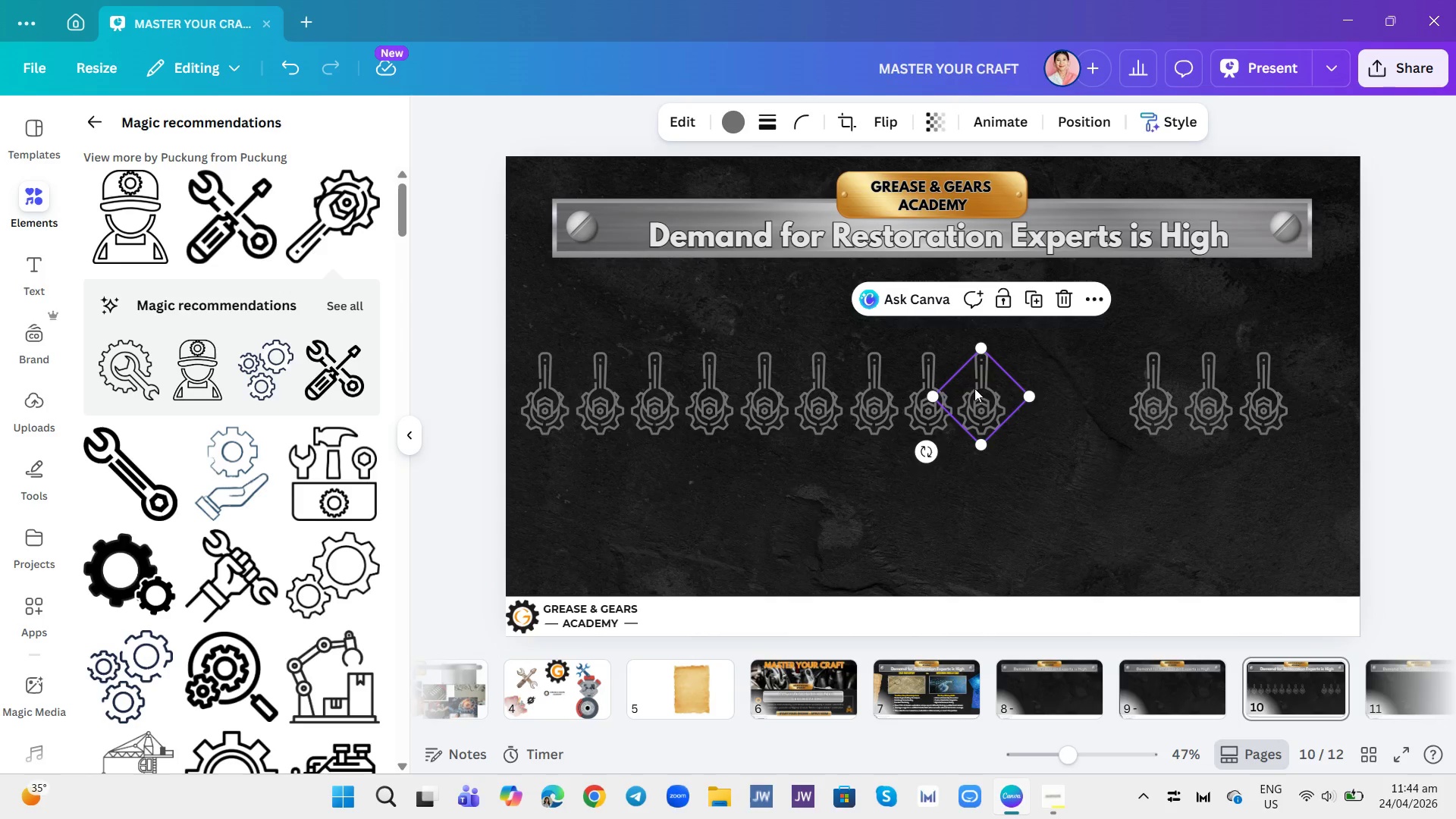 
left_click_drag(start_coordinate=[974, 388], to_coordinate=[1099, 388])
 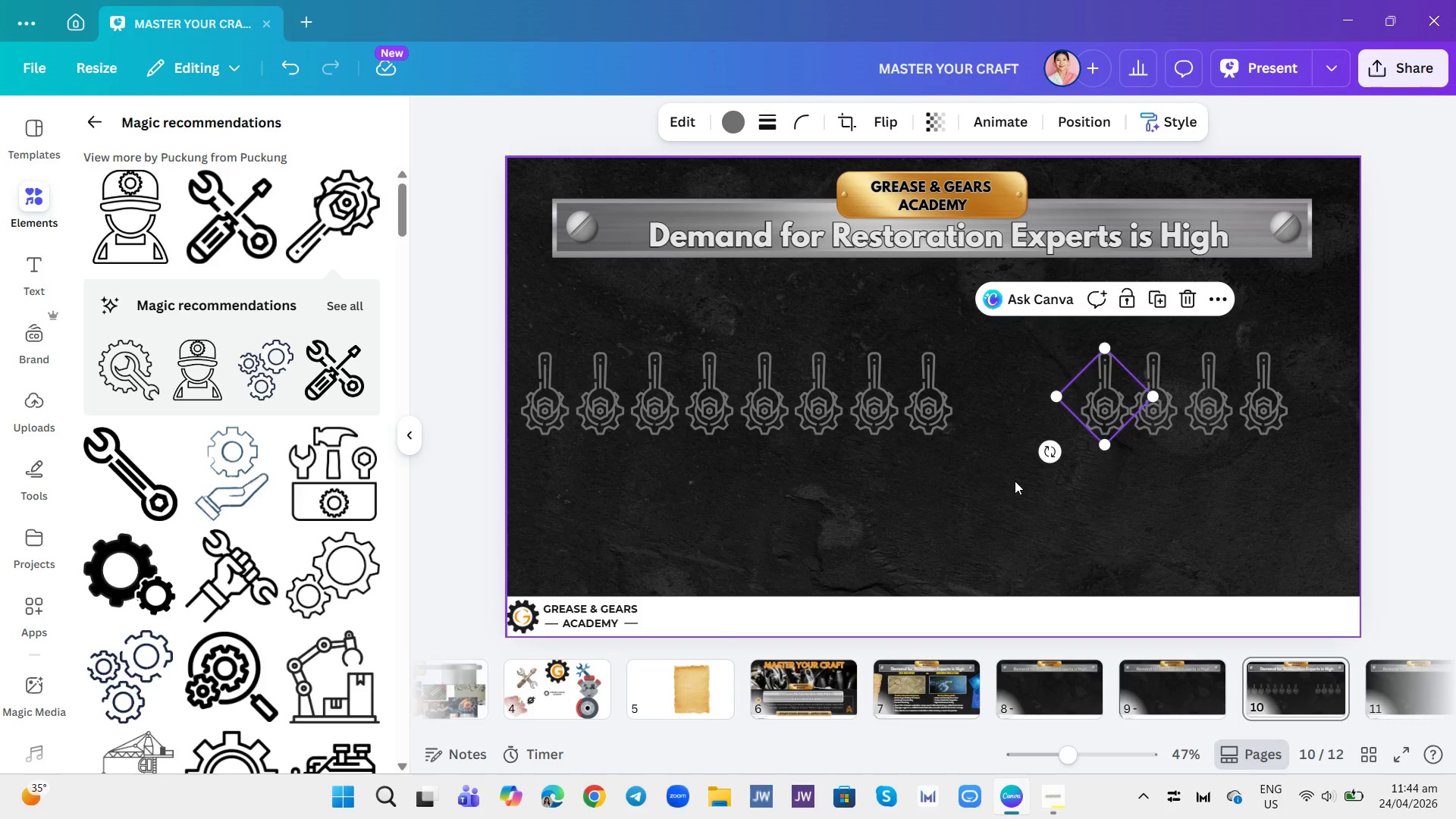 
left_click([1015, 481])
 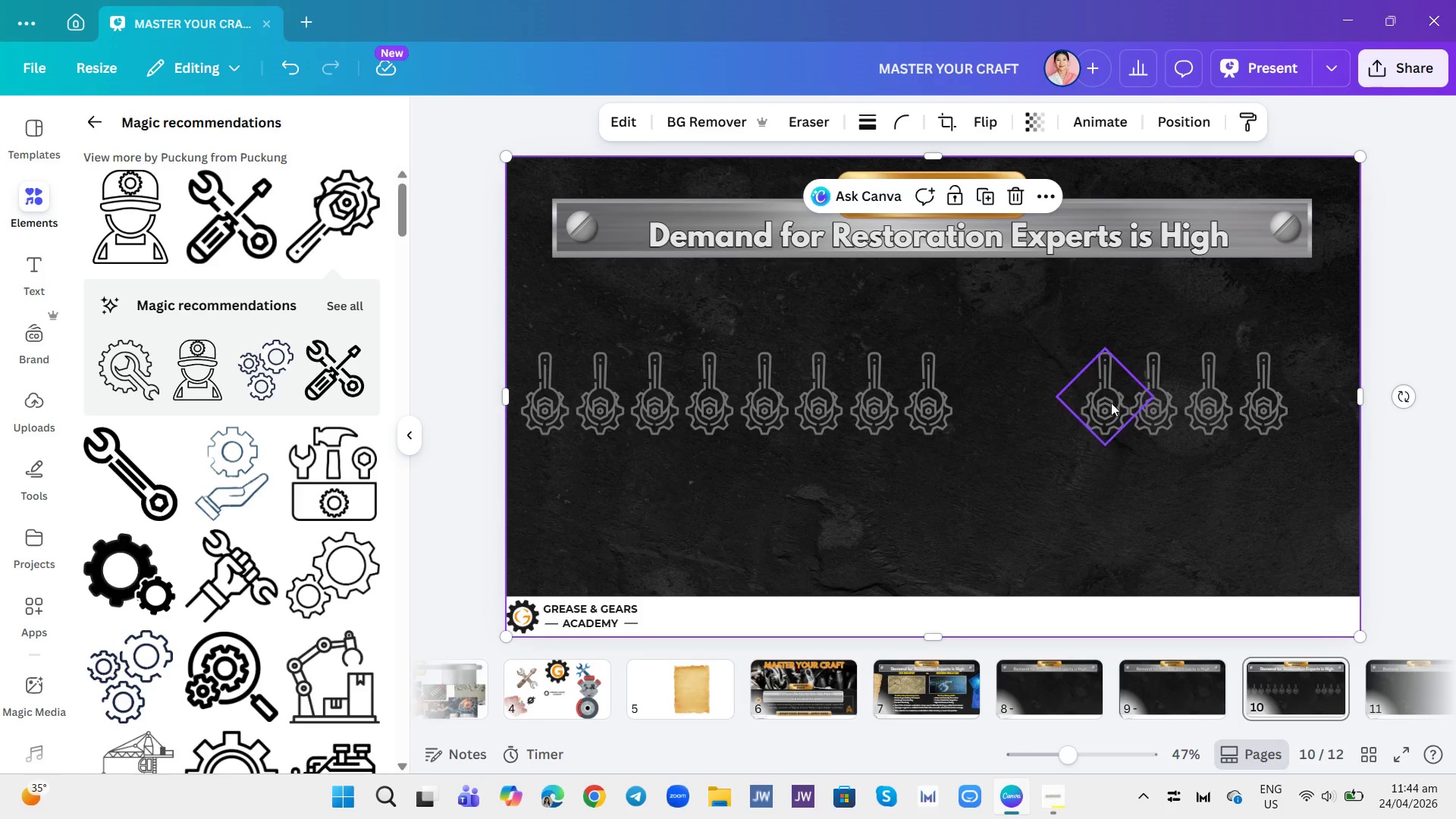 
left_click([1111, 402])
 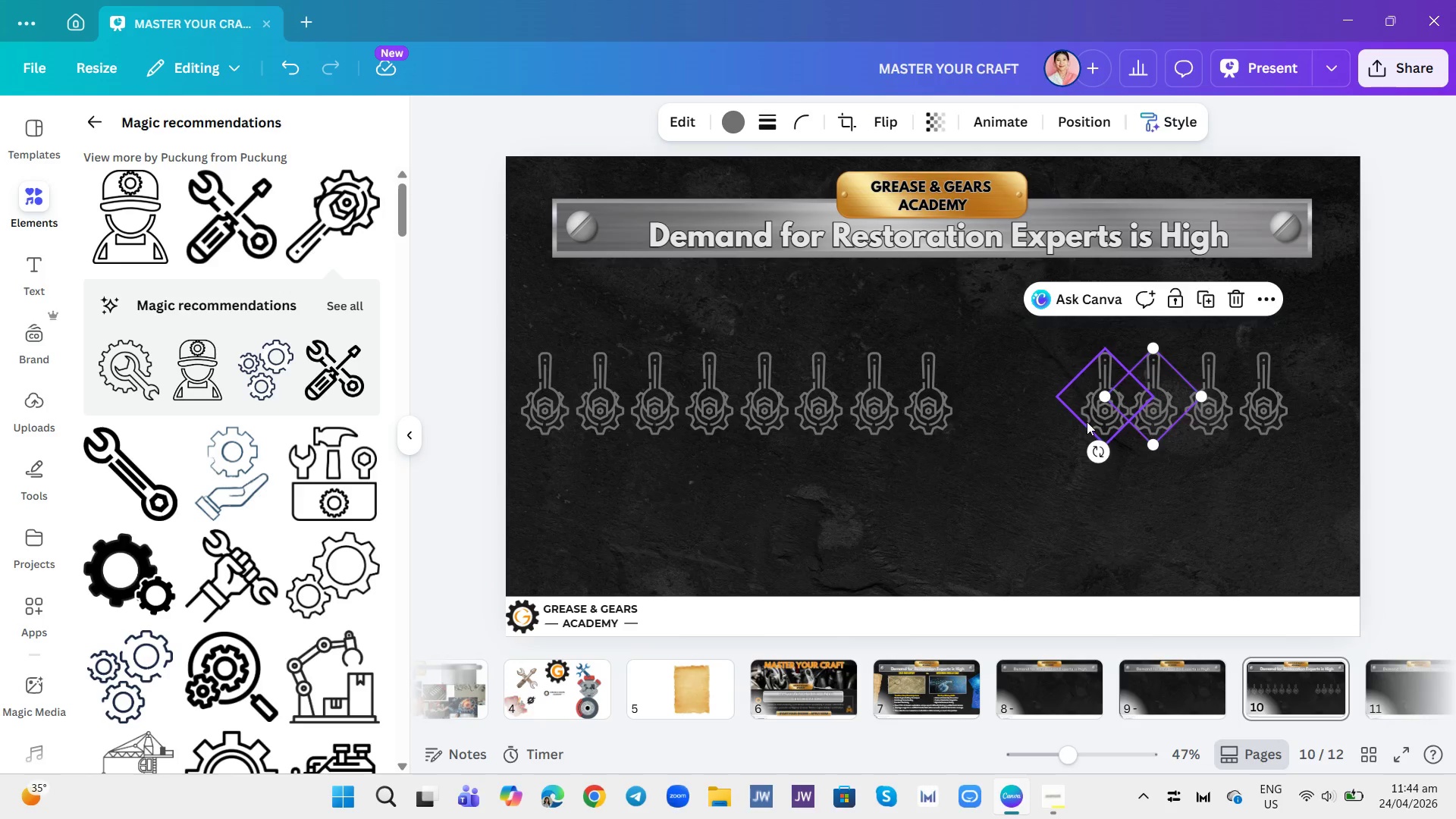 
left_click([1087, 422])
 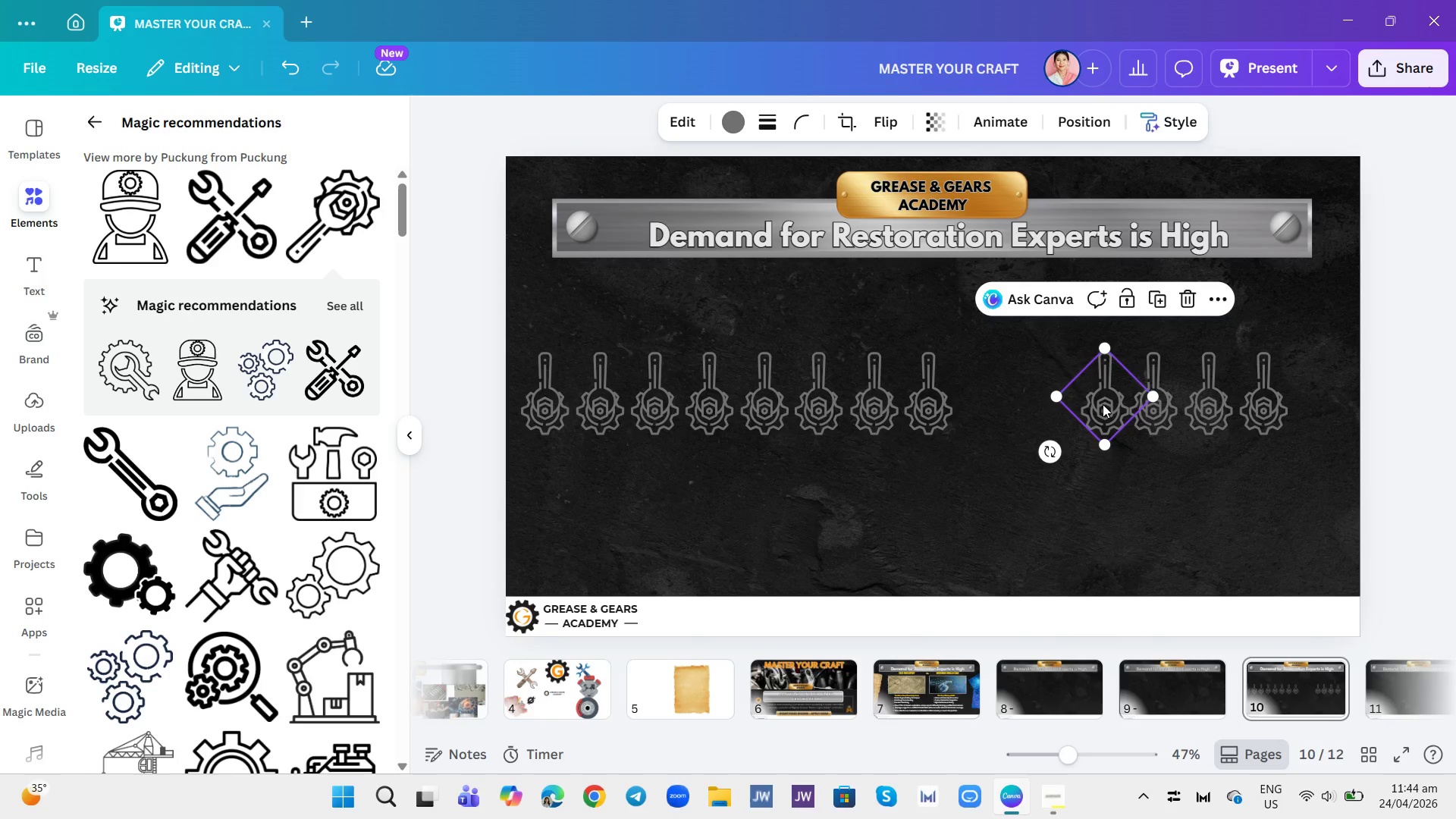 
left_click_drag(start_coordinate=[1103, 404], to_coordinate=[1094, 404])
 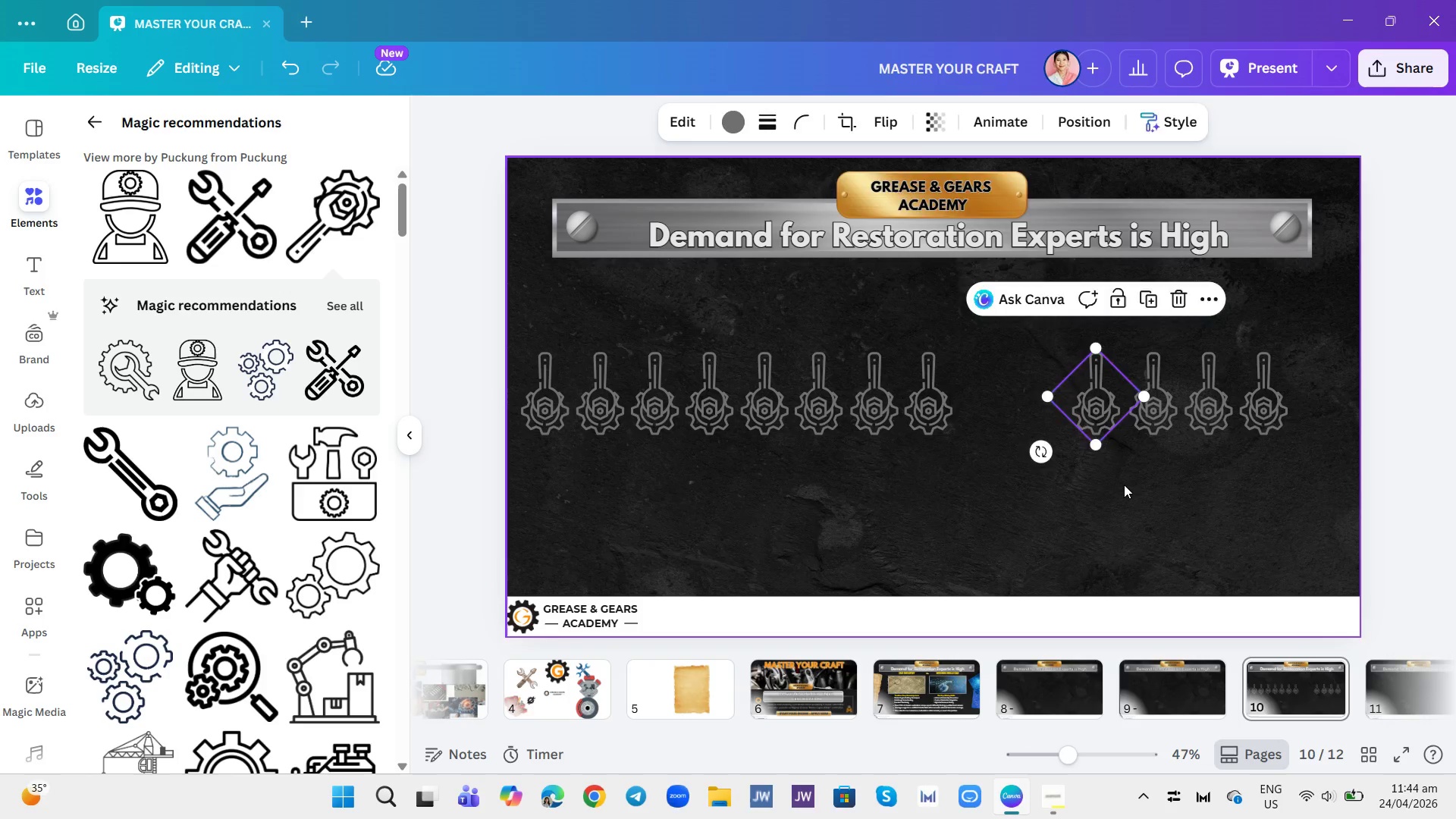 
left_click([1124, 485])
 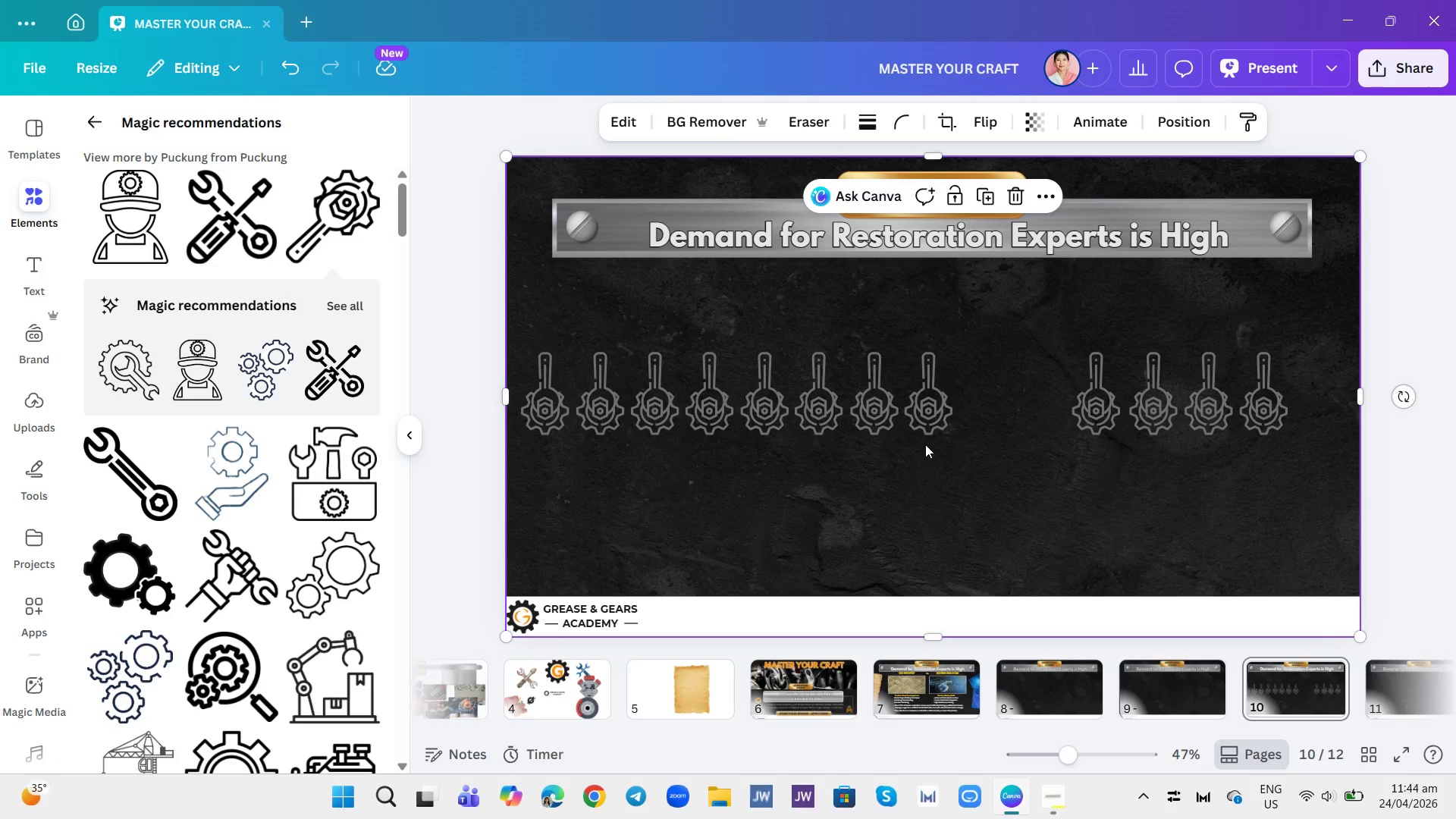 
left_click([918, 429])
 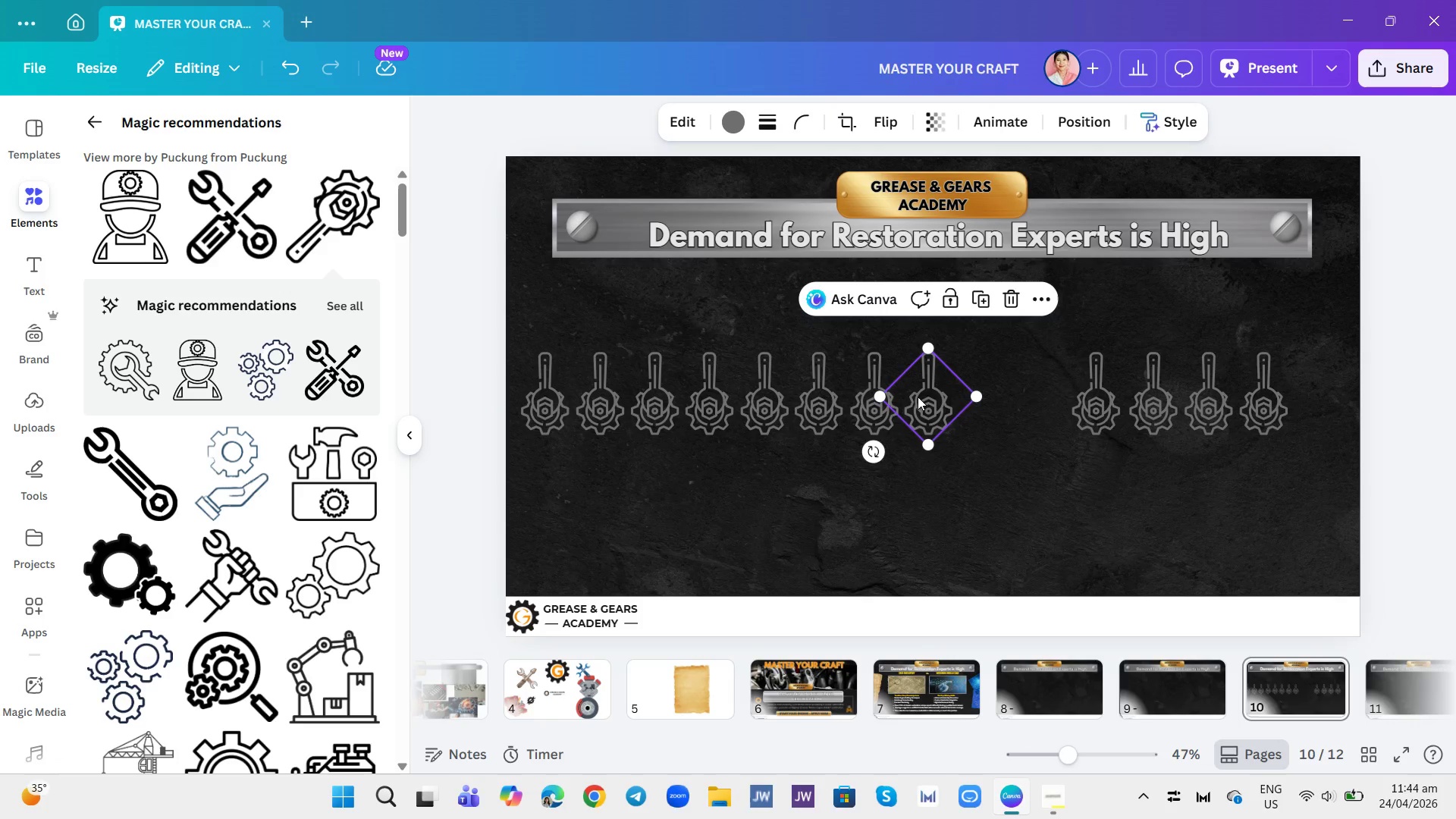 
left_click_drag(start_coordinate=[918, 397], to_coordinate=[1034, 399])
 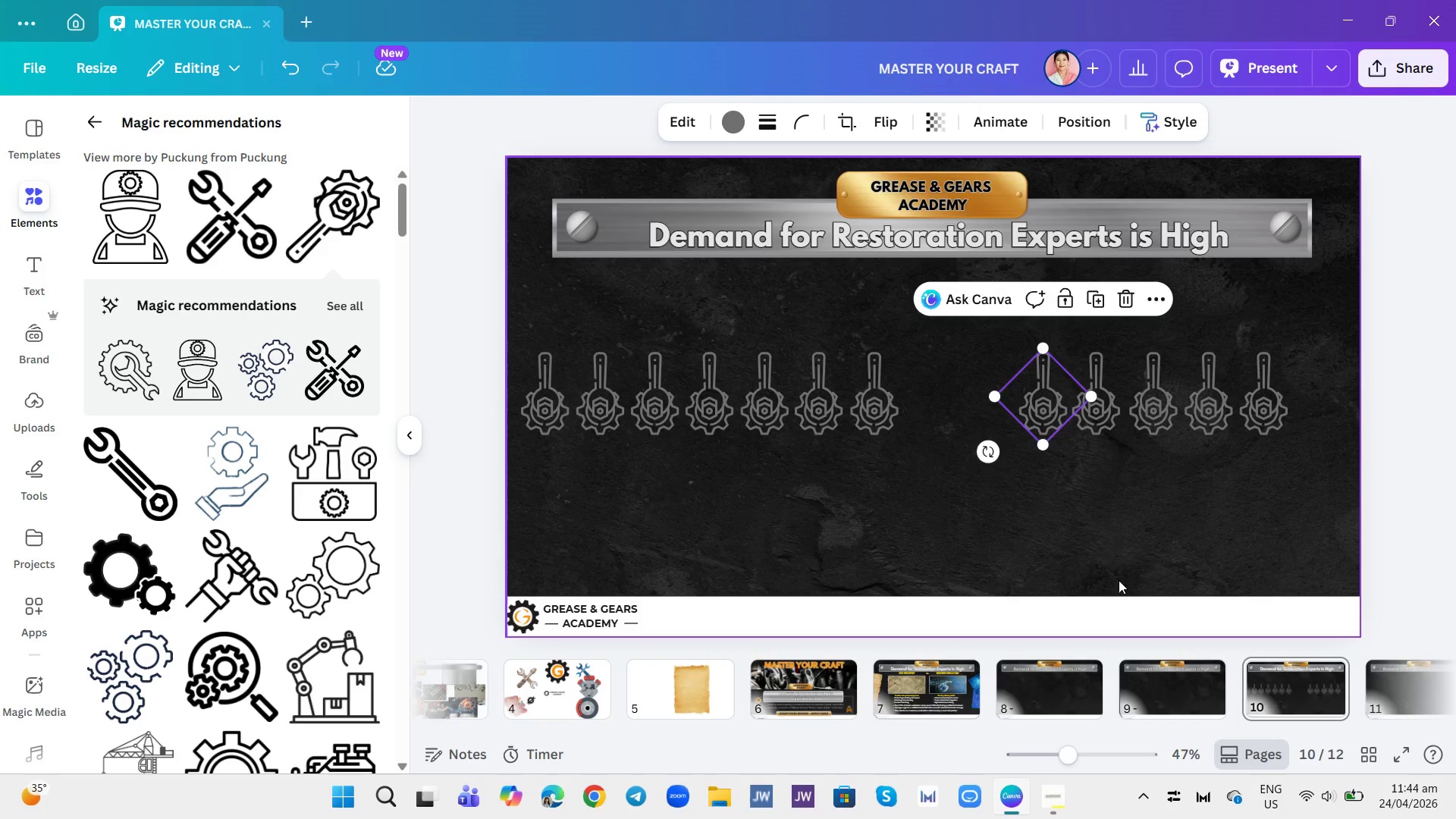 
left_click([1110, 547])
 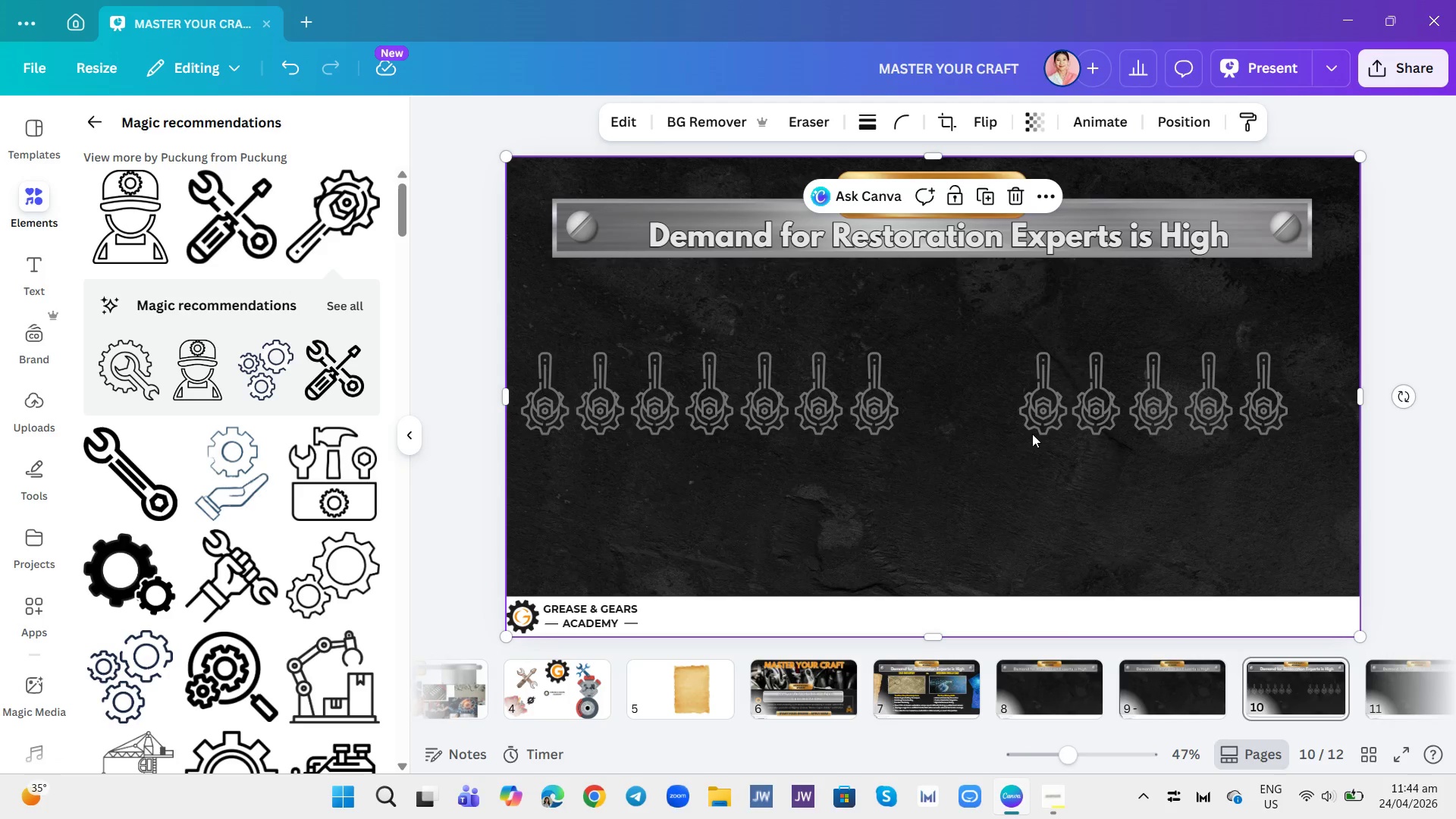 
left_click_drag(start_coordinate=[1035, 417], to_coordinate=[1028, 416])
 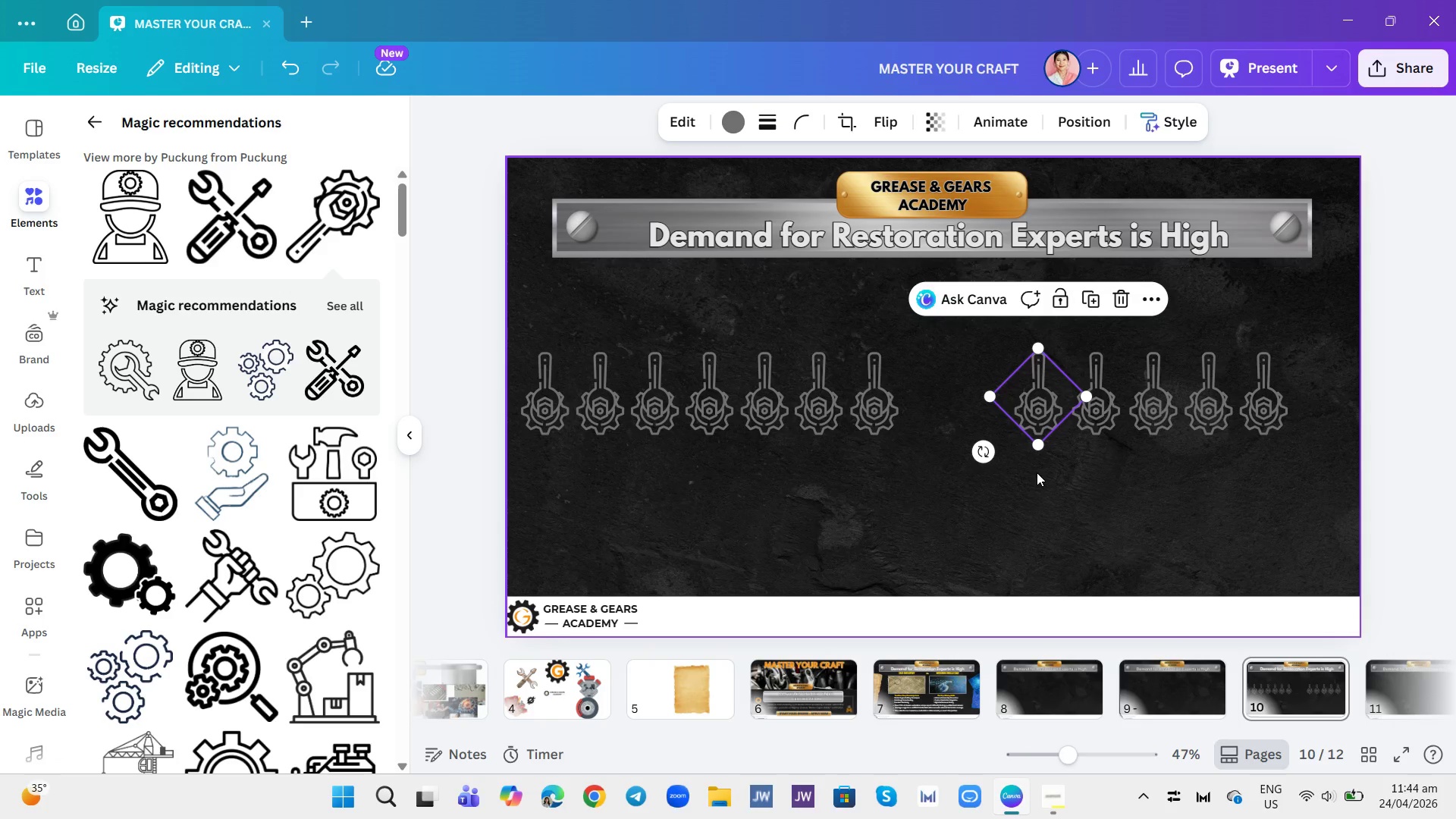 
left_click([1037, 472])
 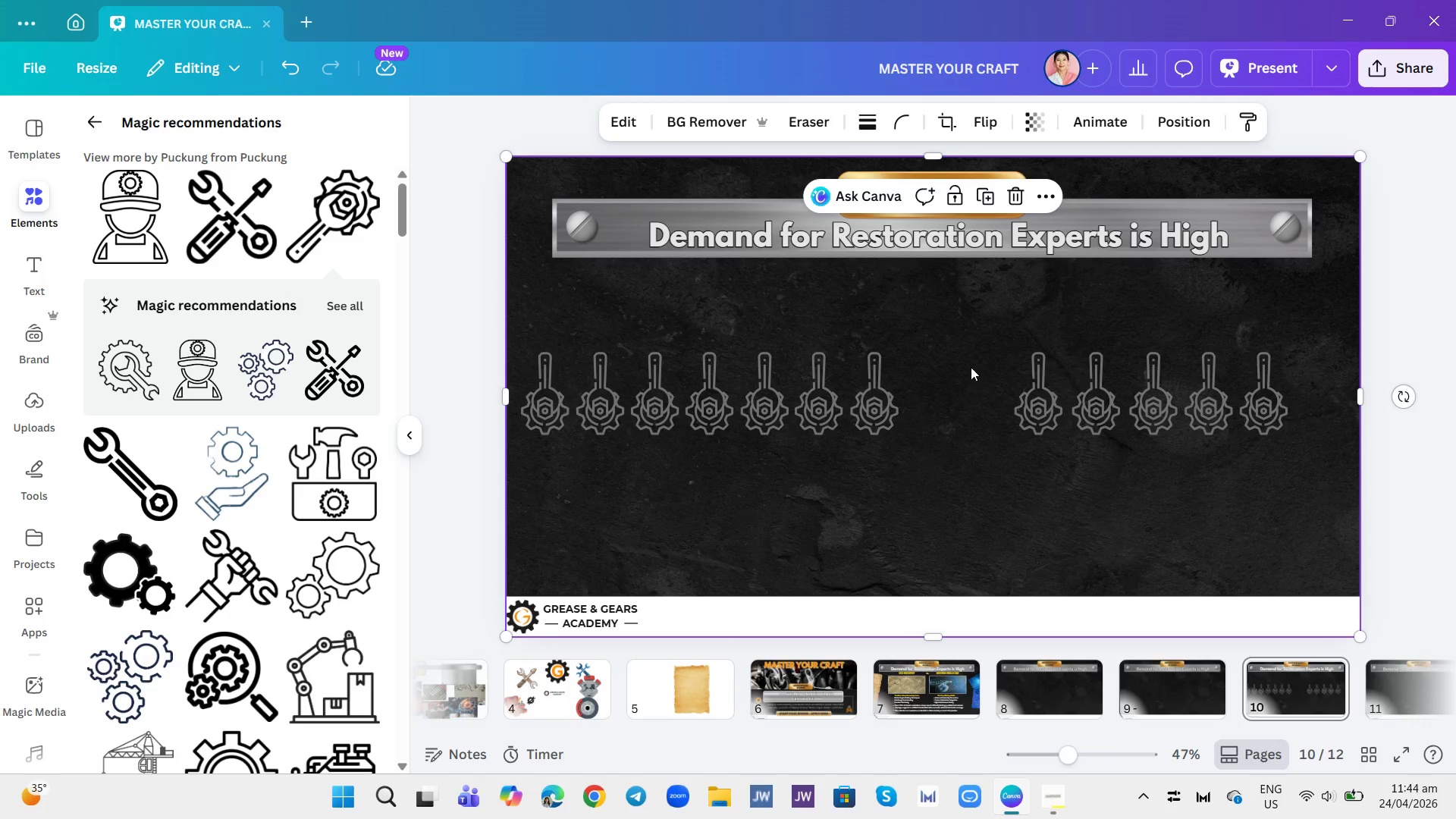 
left_click_drag(start_coordinate=[875, 403], to_coordinate=[984, 405])
 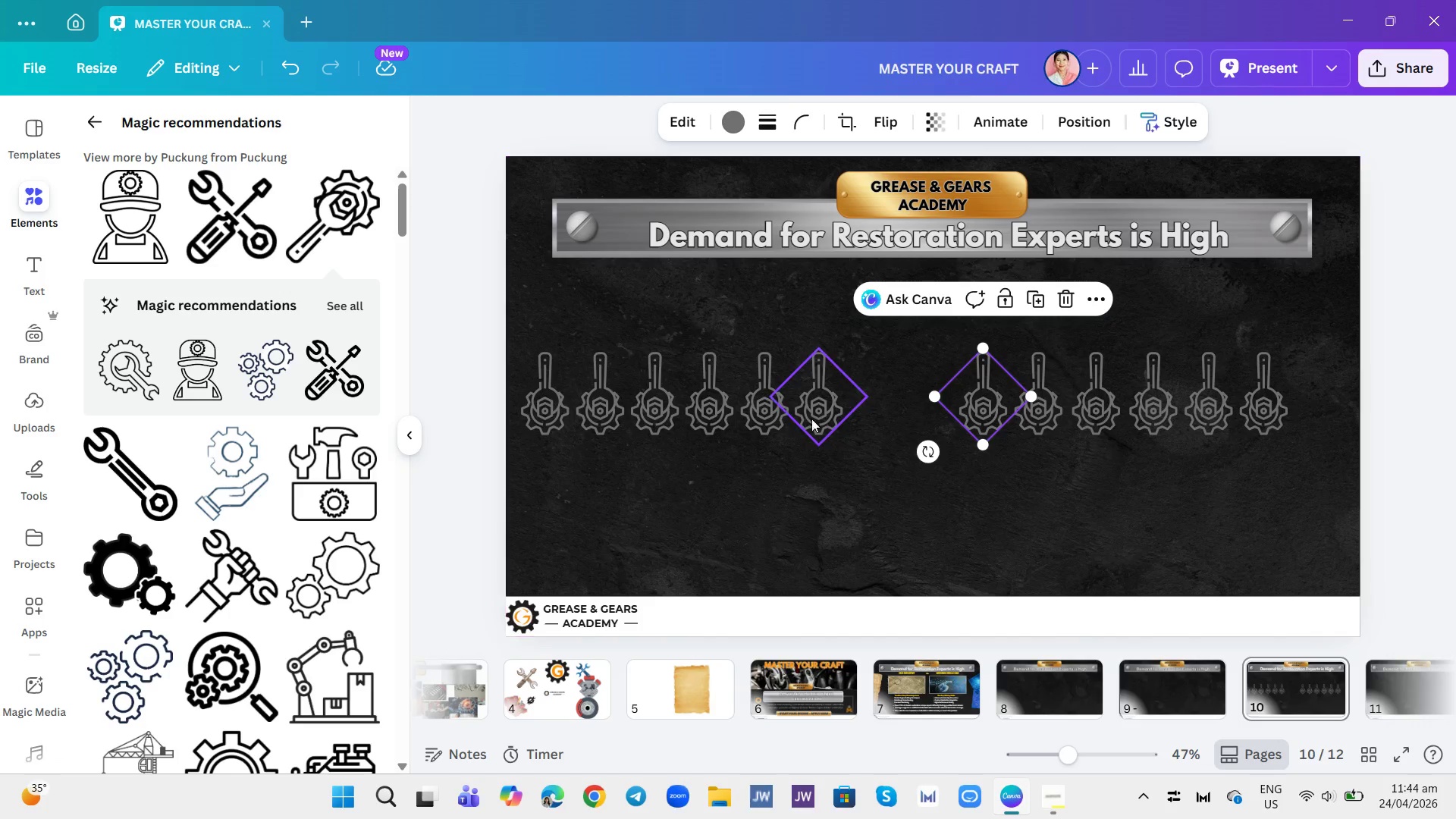 
left_click([796, 414])
 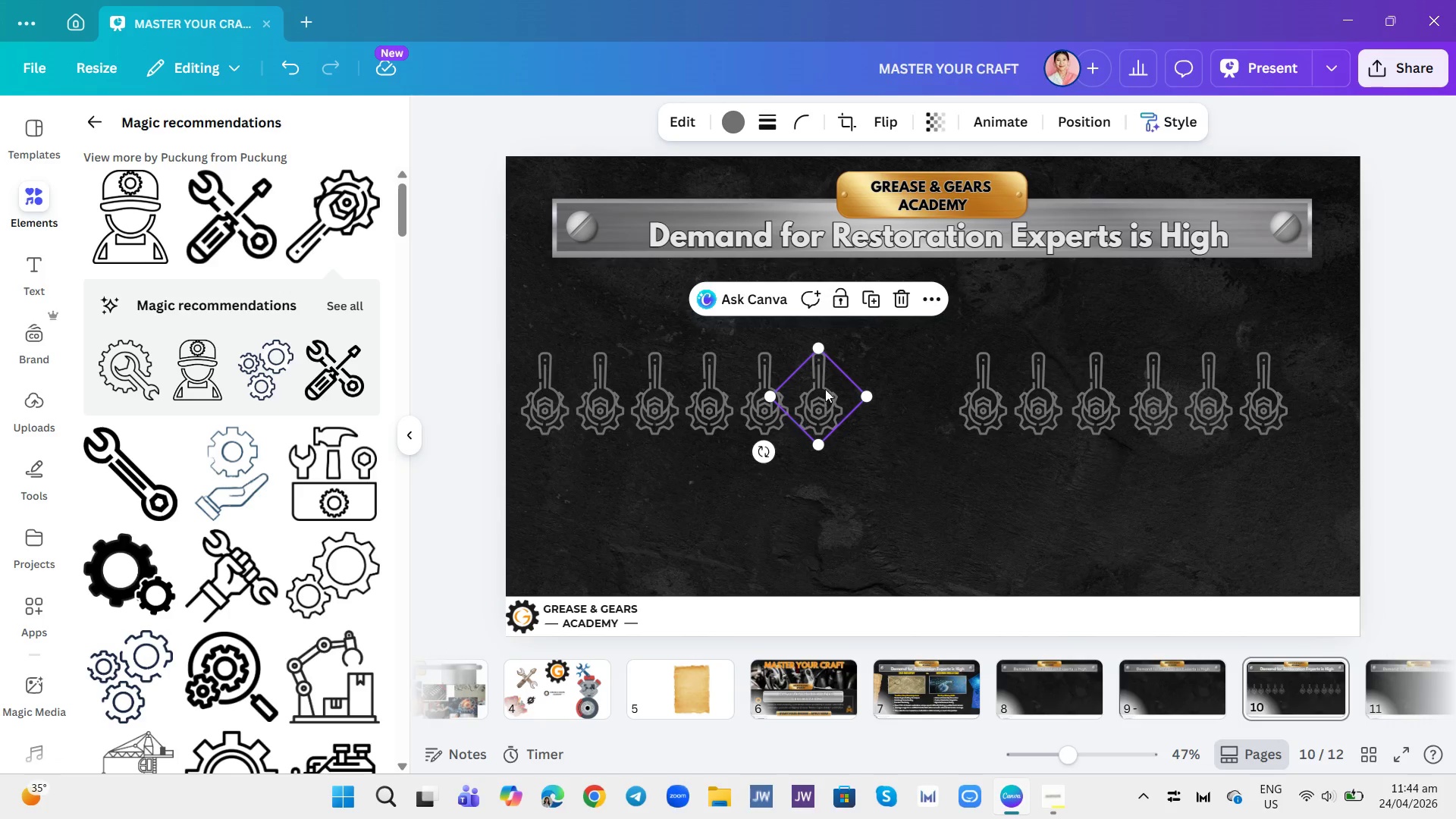 
left_click_drag(start_coordinate=[824, 389], to_coordinate=[934, 385])
 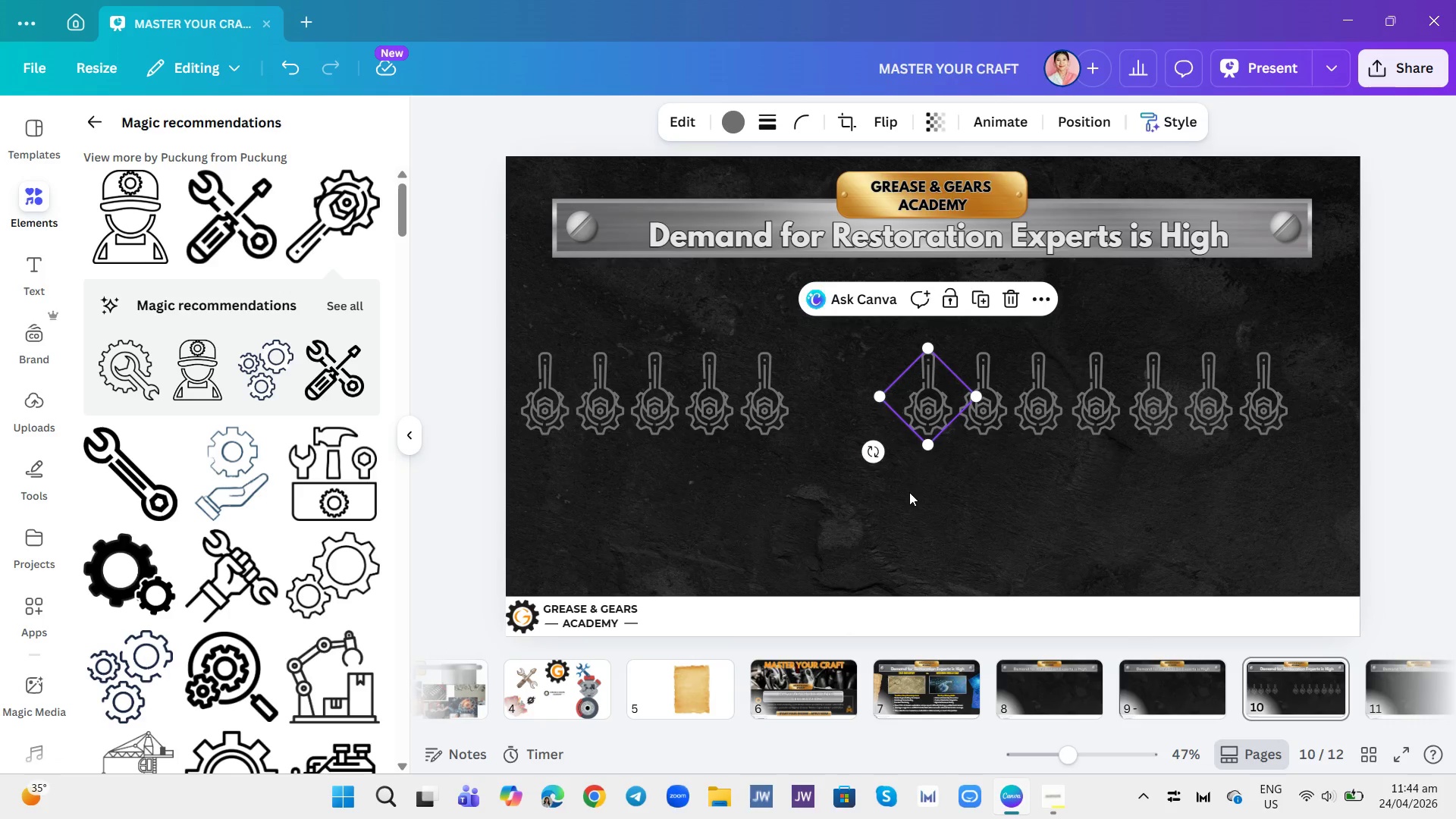 
left_click([909, 492])
 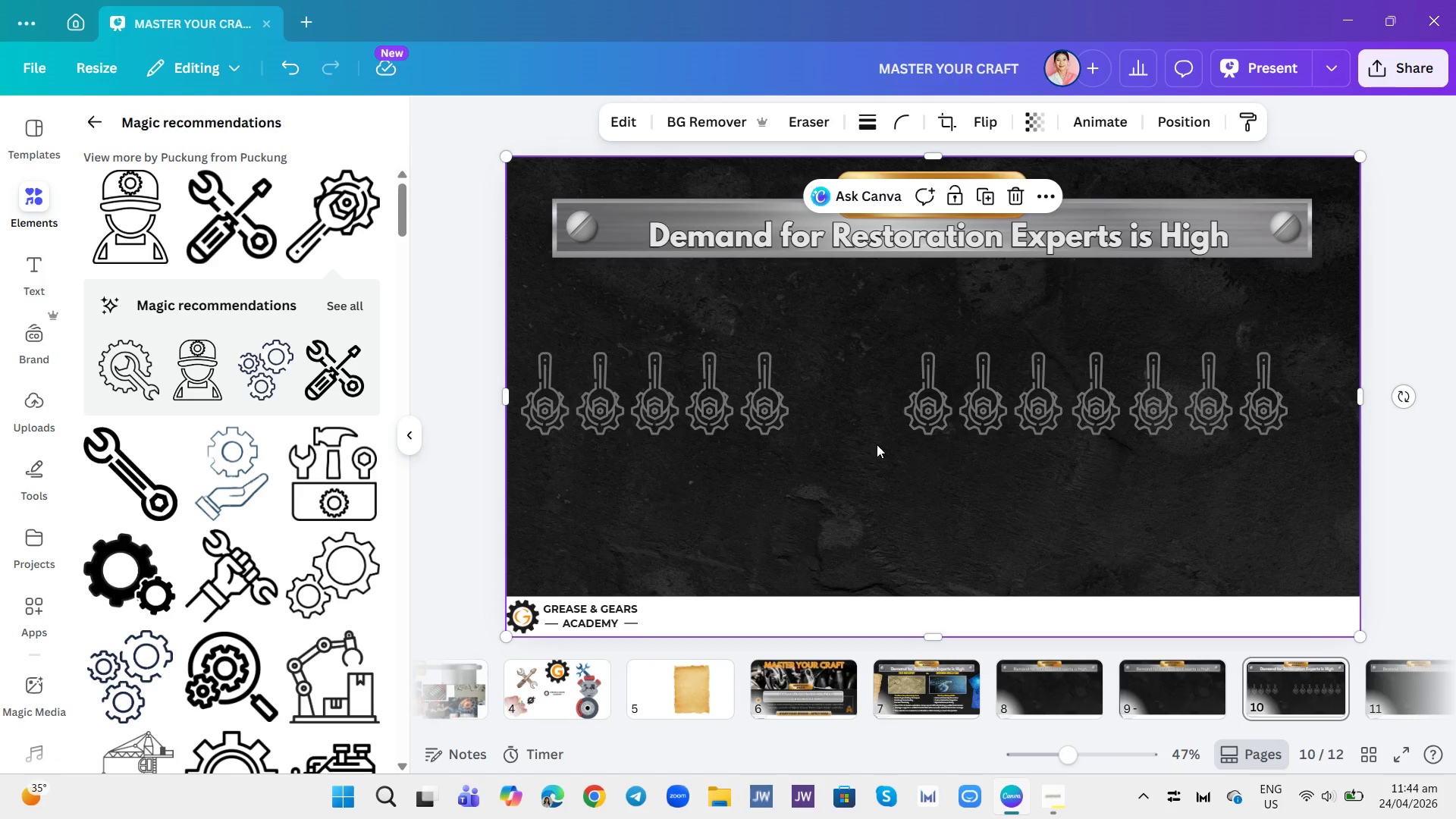 
wait(5.06)
 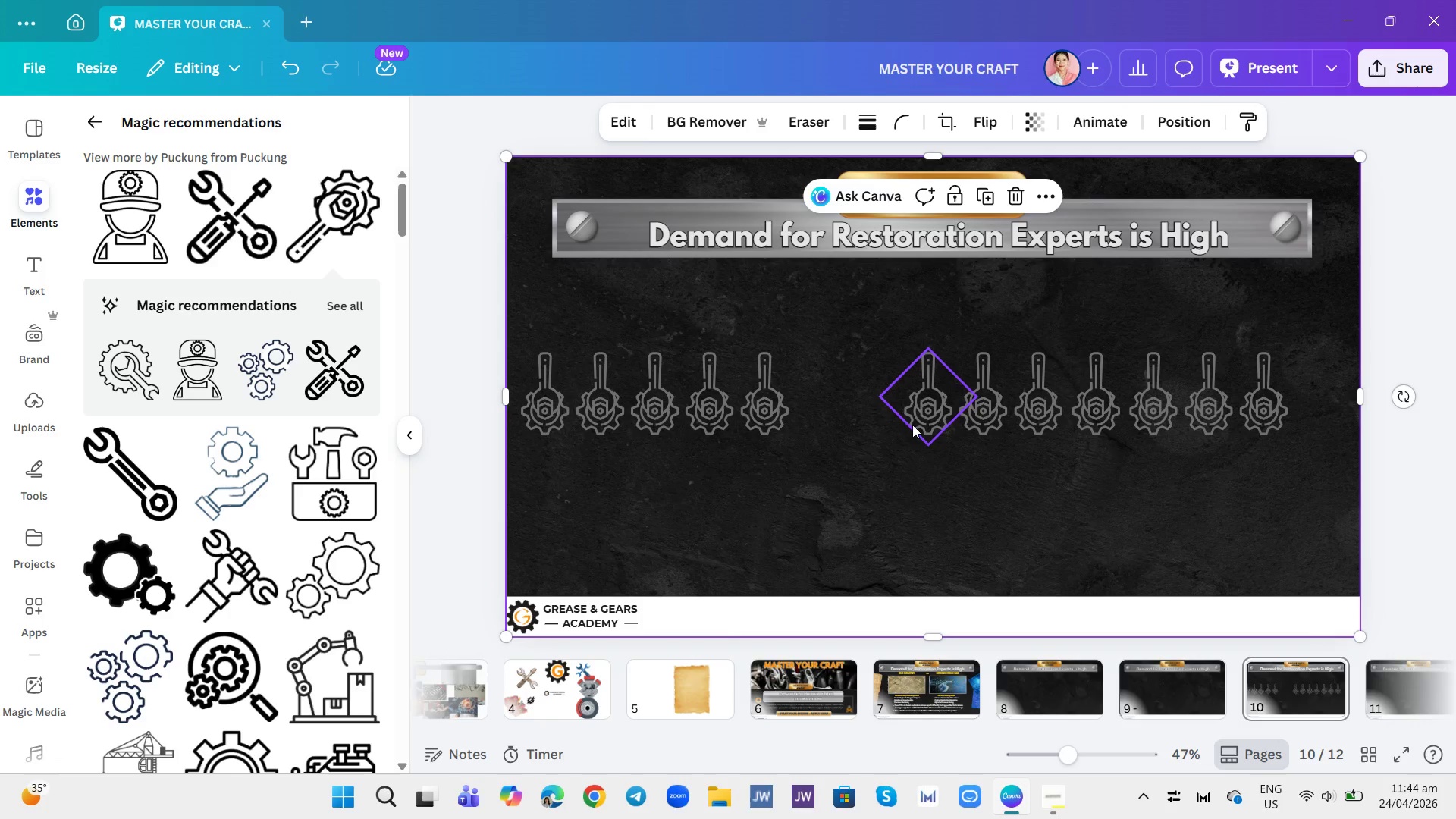 
left_click_drag(start_coordinate=[762, 386], to_coordinate=[868, 385])
 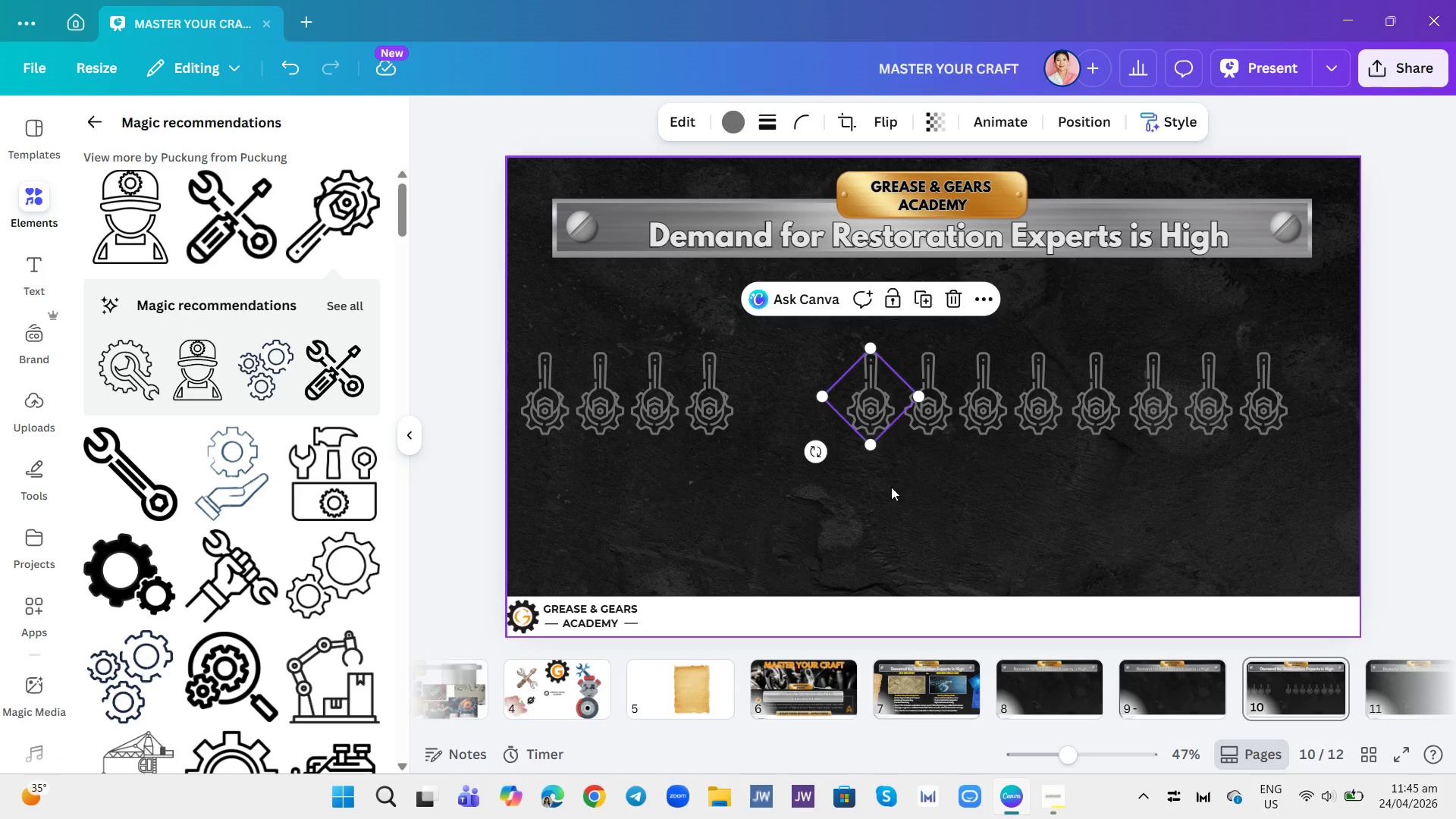 
left_click([891, 487])
 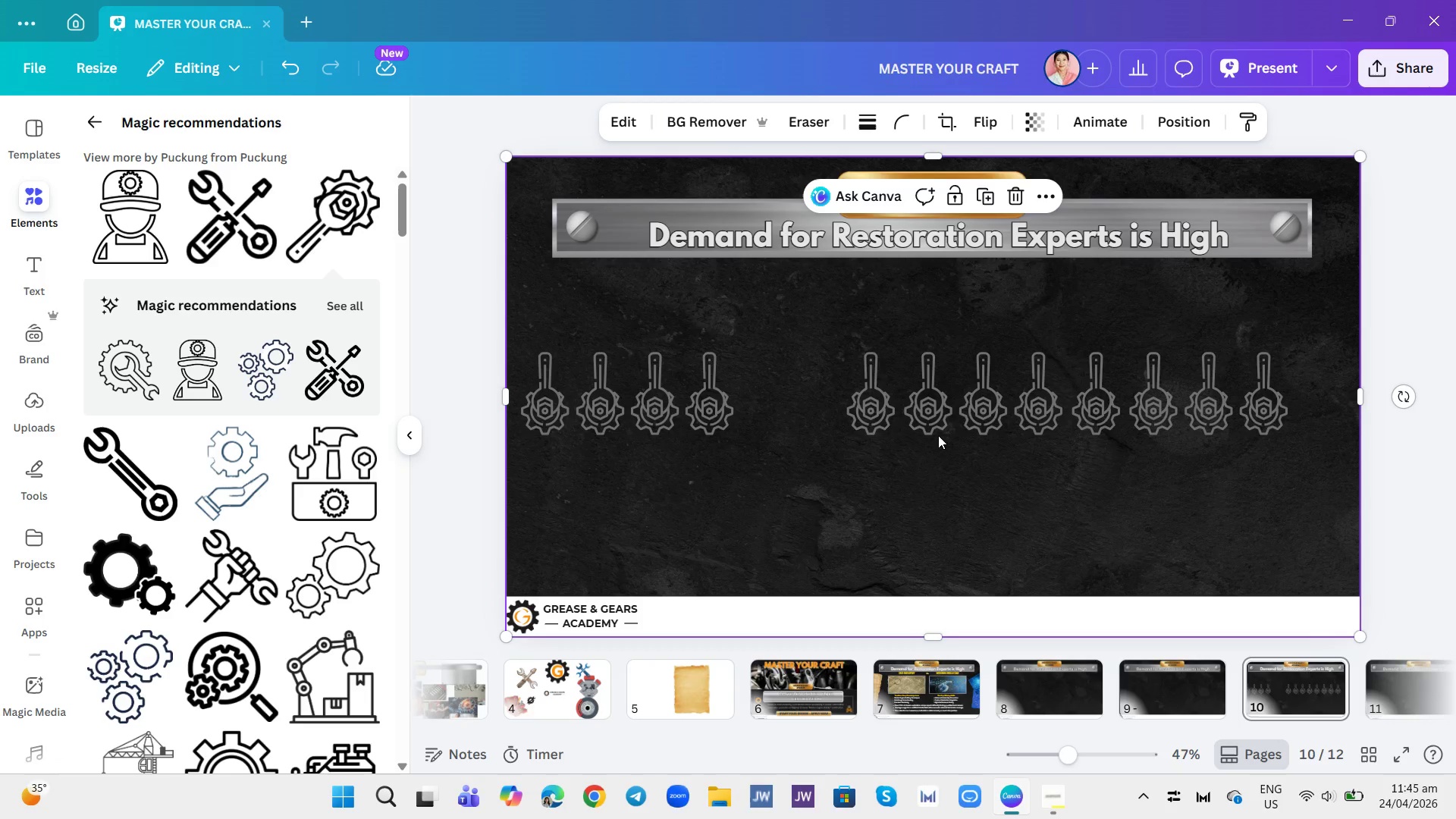 
wait(6.44)
 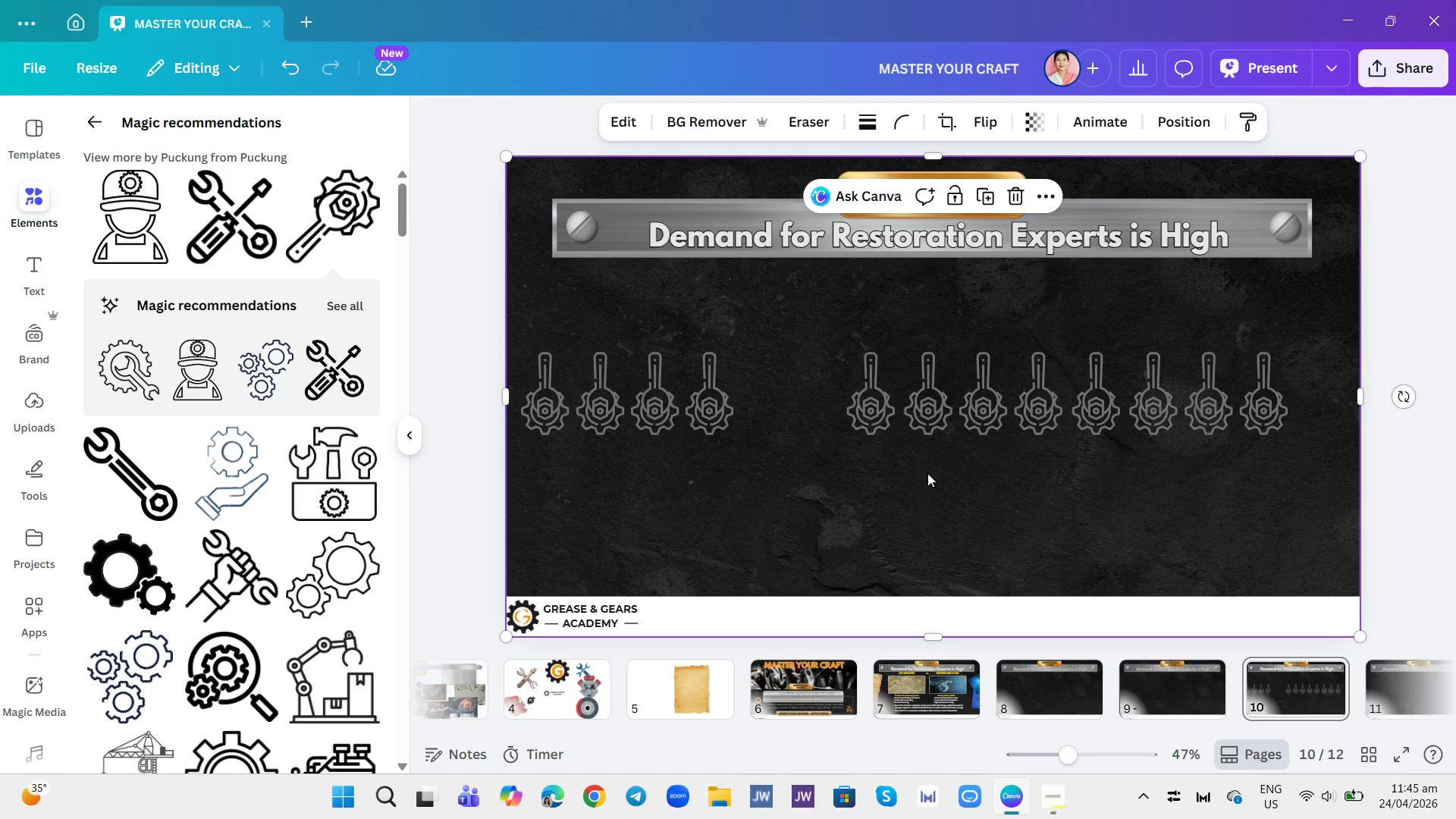 
left_click_drag(start_coordinate=[929, 416], to_coordinate=[926, 420])
 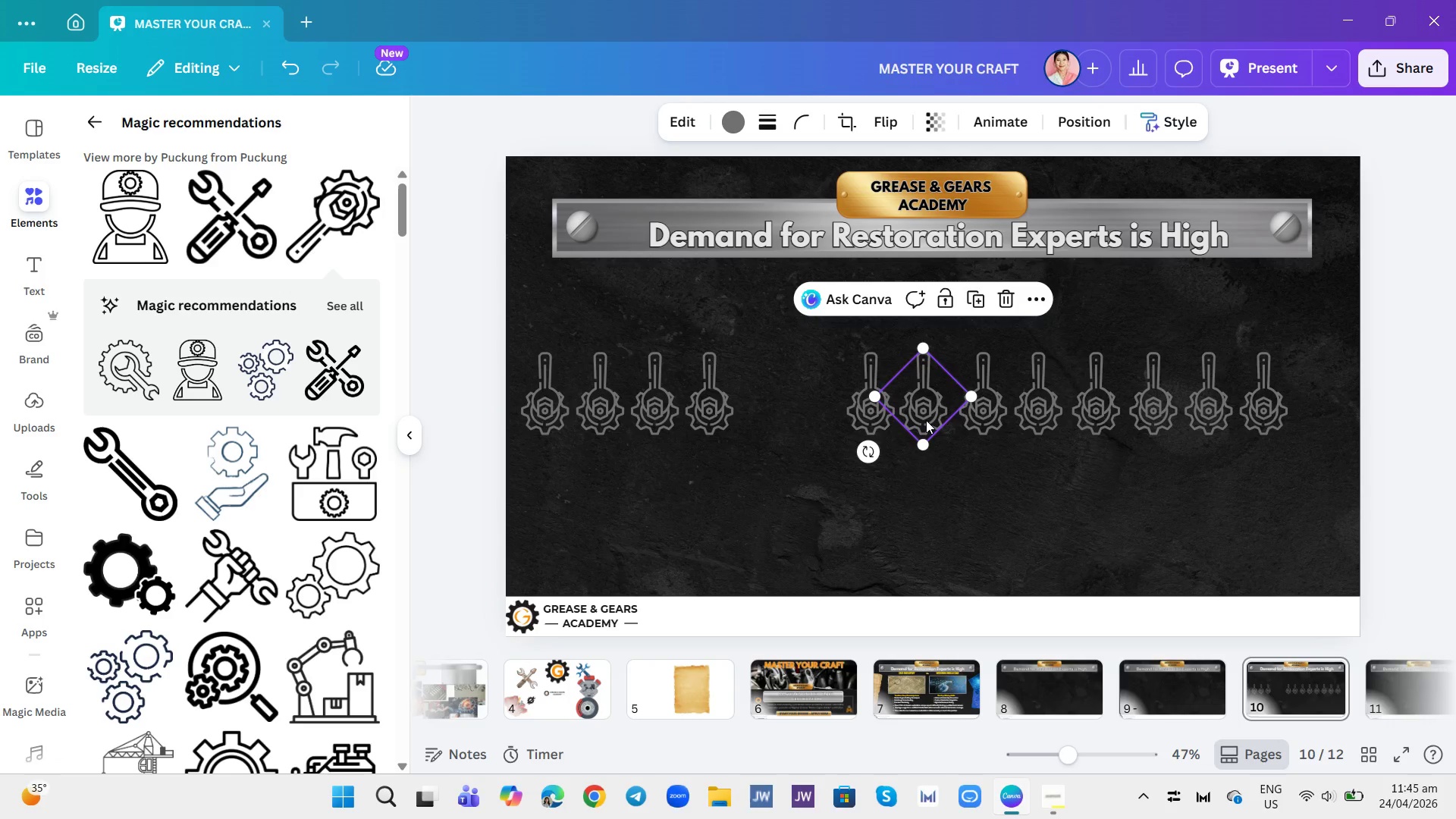 
double_click([926, 420])
 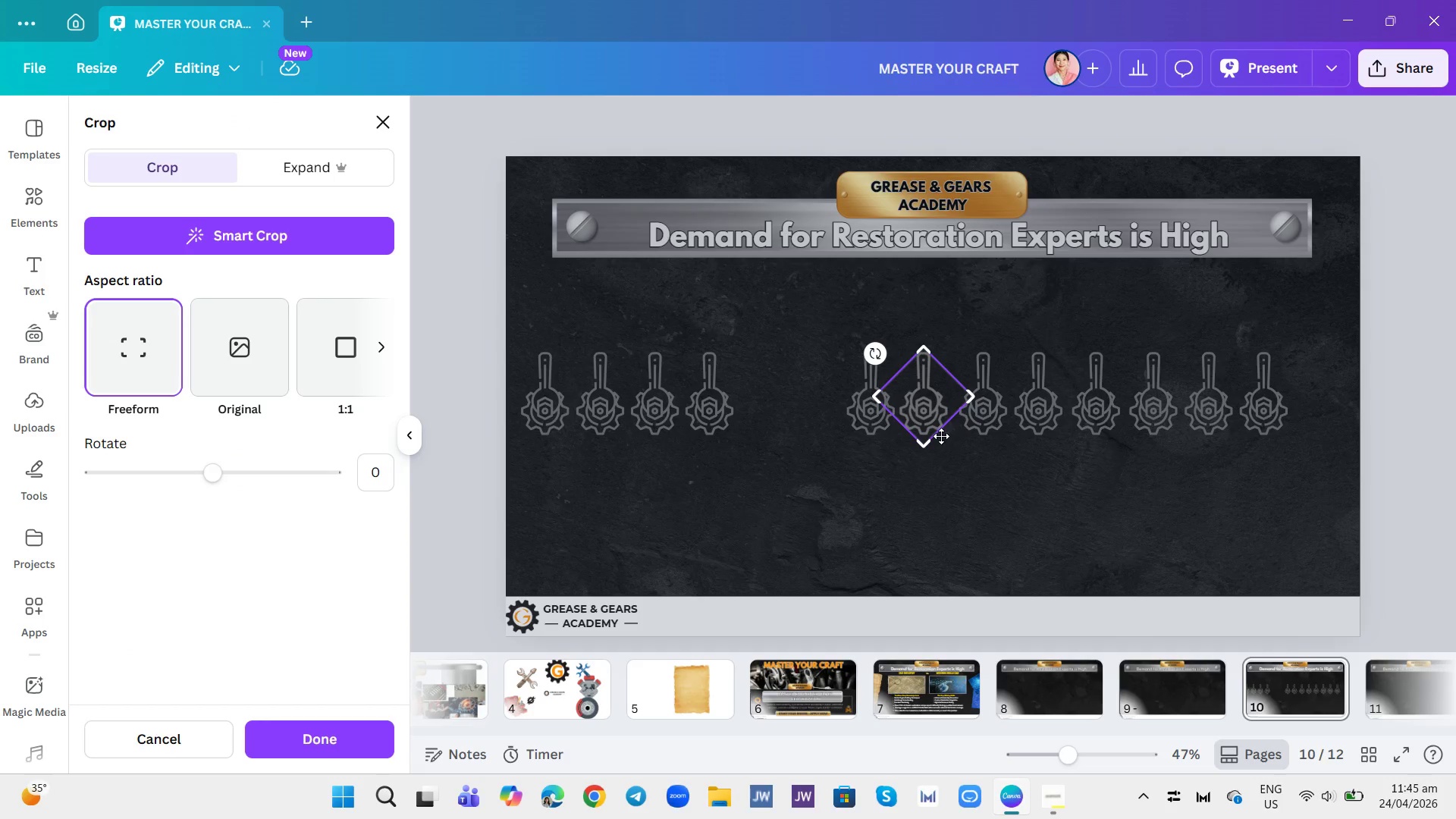 
double_click([950, 467])
 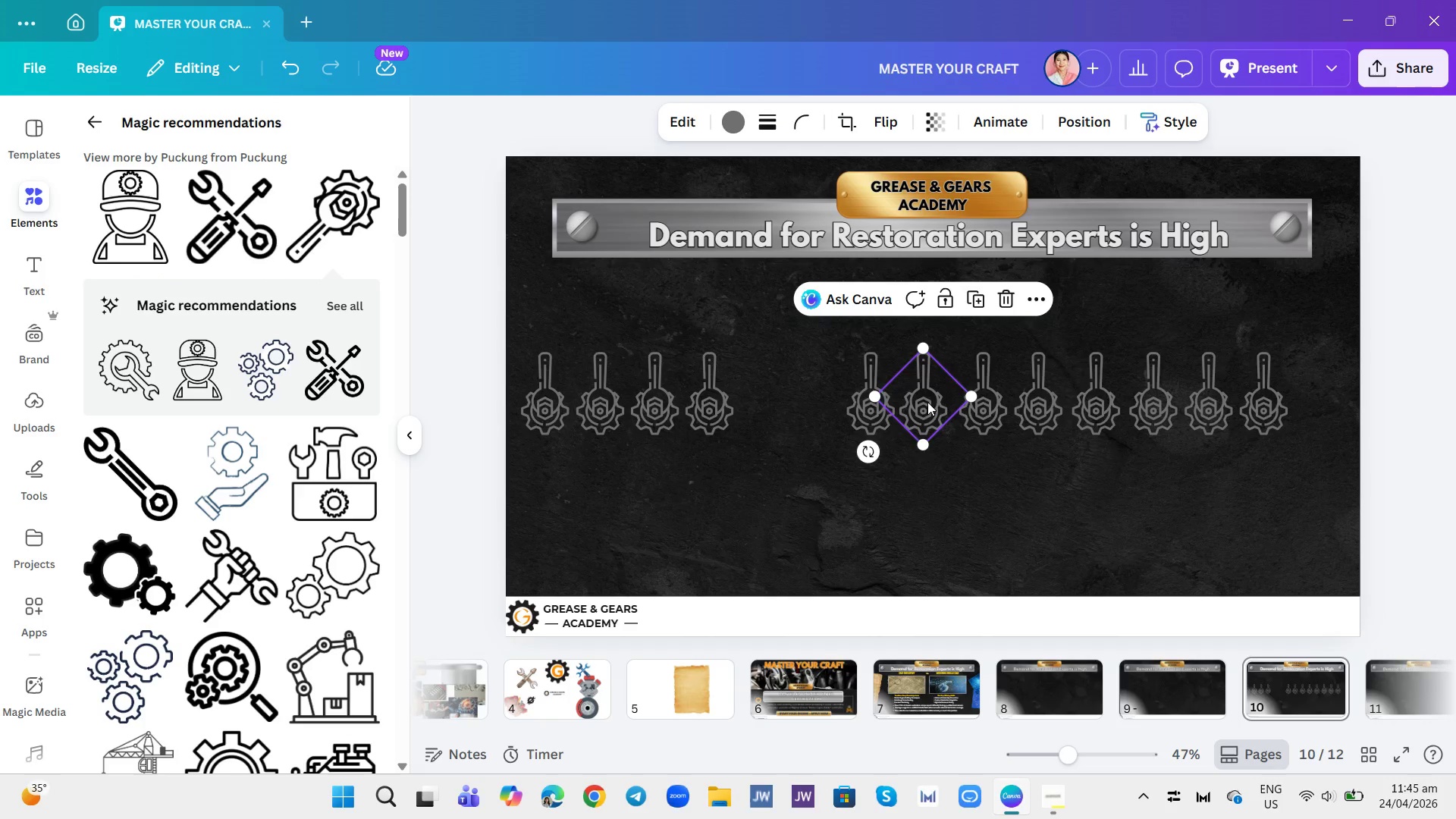 
left_click_drag(start_coordinate=[930, 402], to_coordinate=[936, 403])
 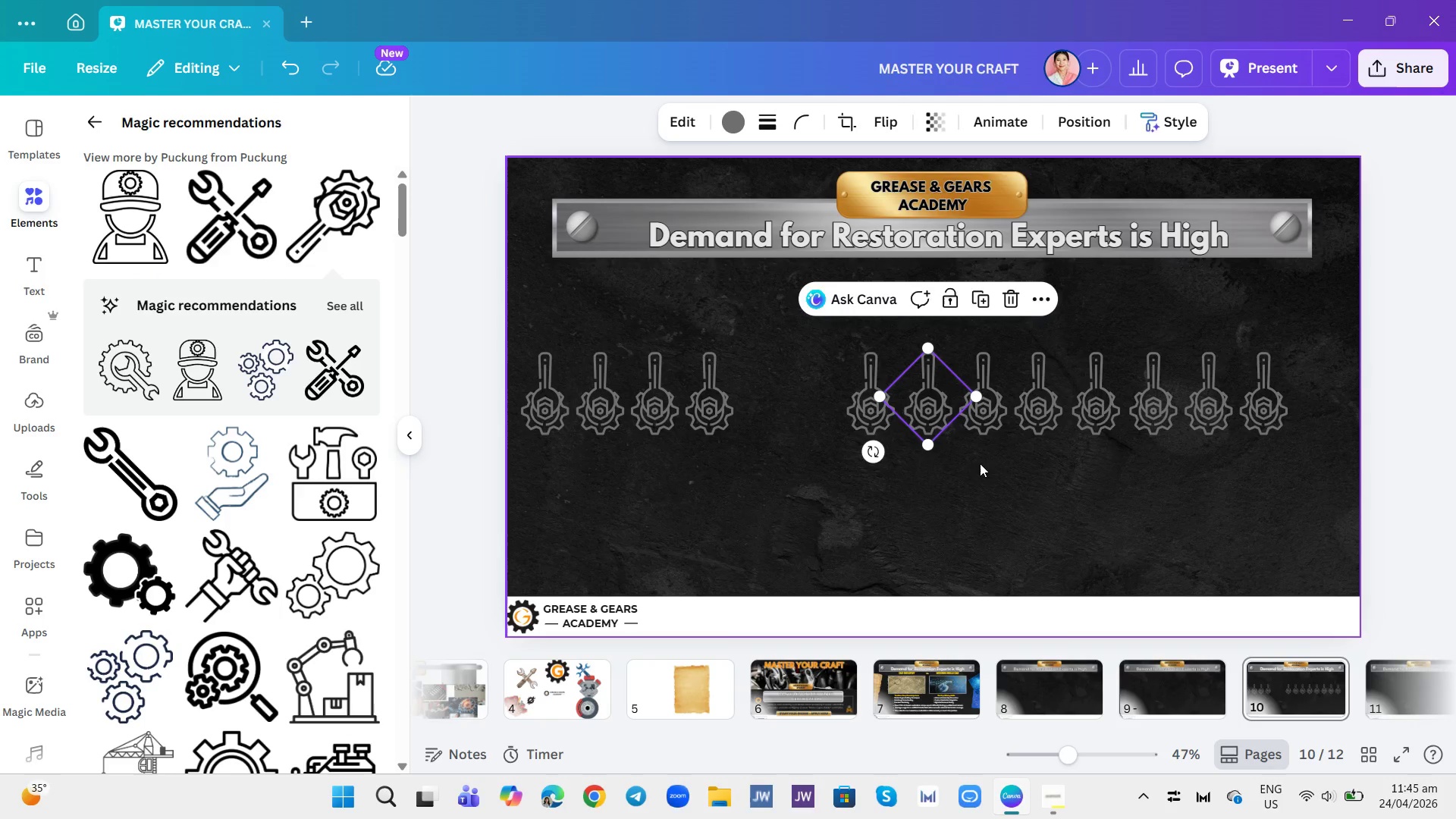 
left_click([980, 463])
 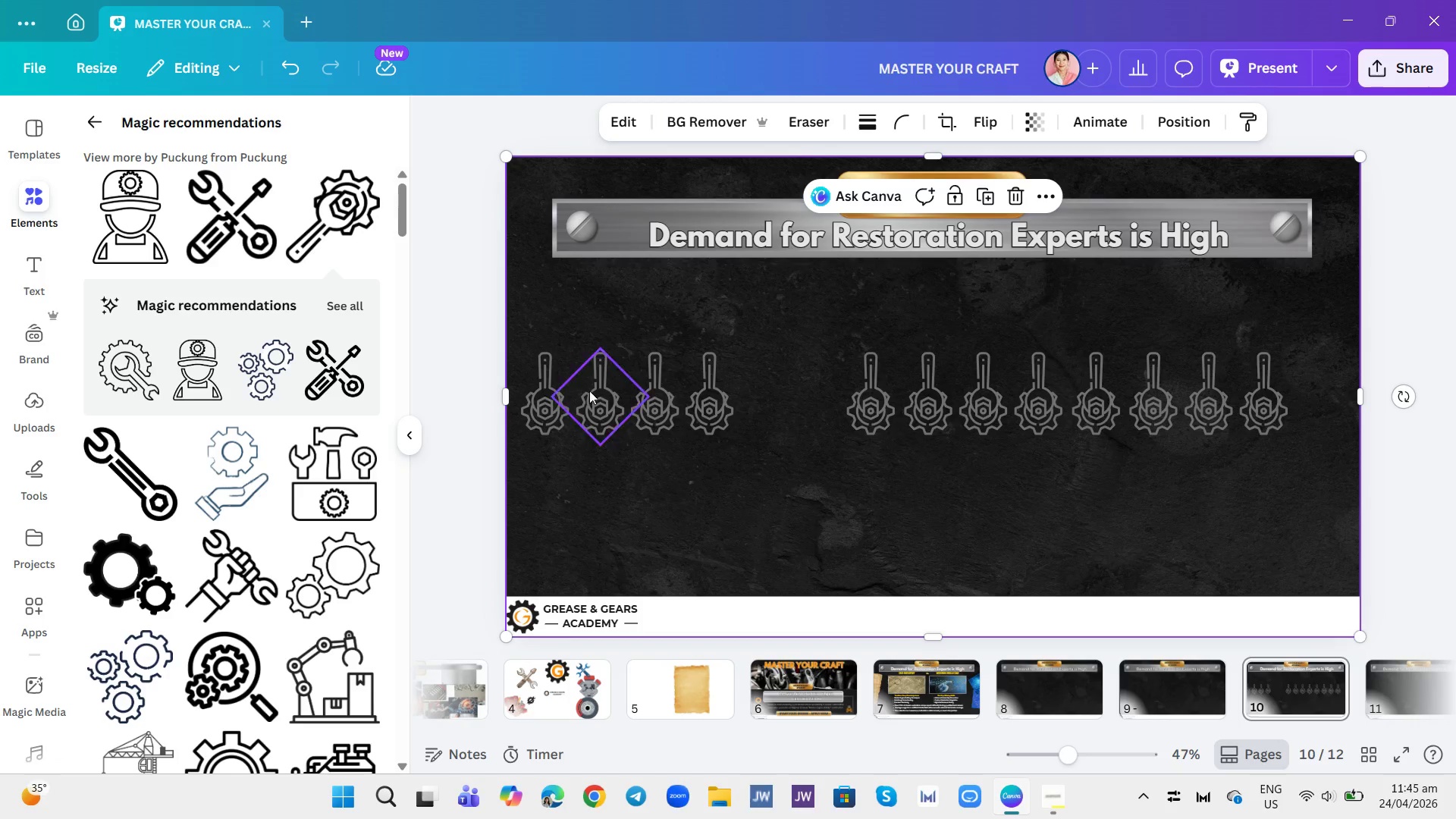 
left_click_drag(start_coordinate=[708, 421], to_coordinate=[814, 425])
 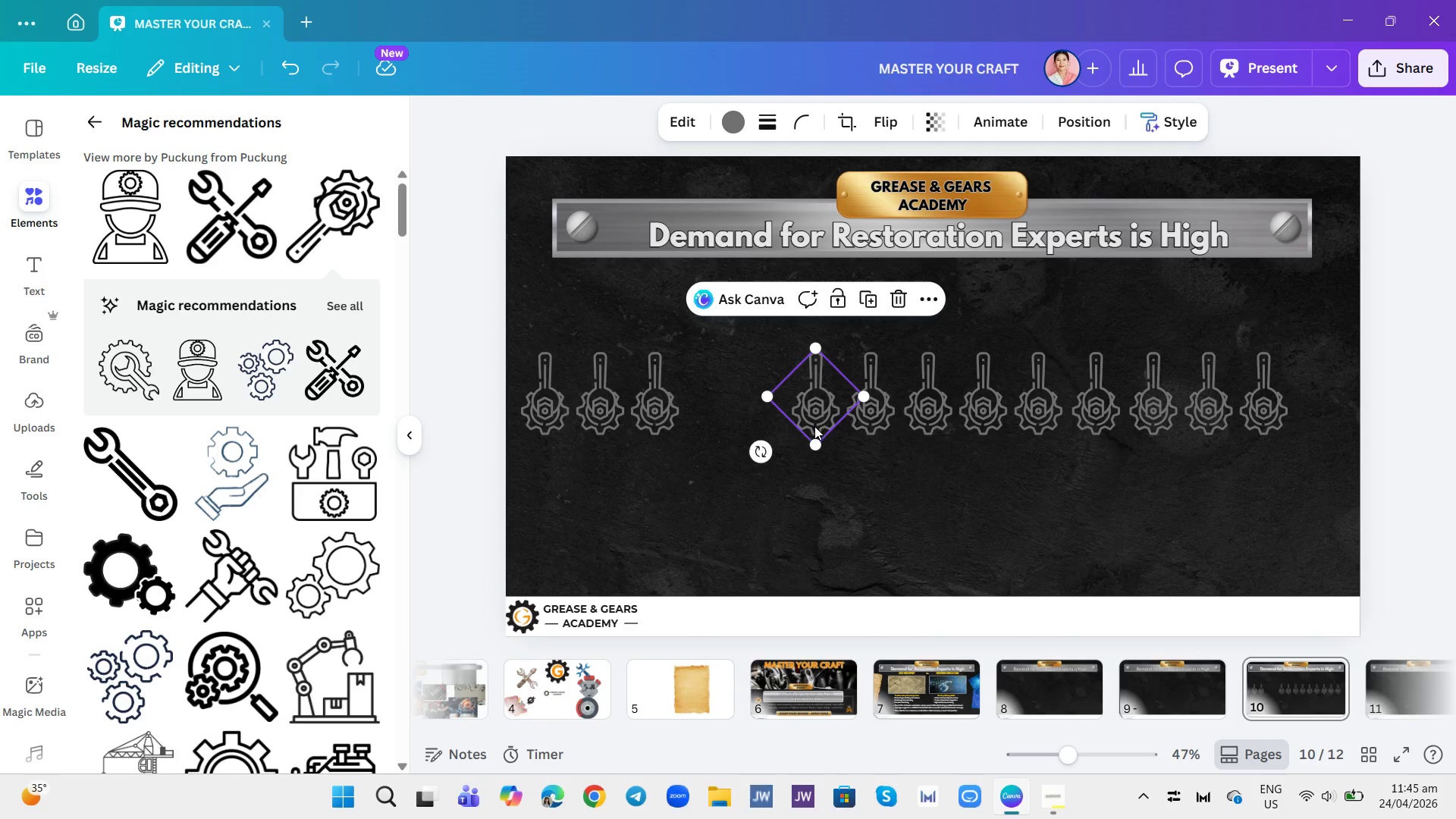 
left_click([814, 426])
 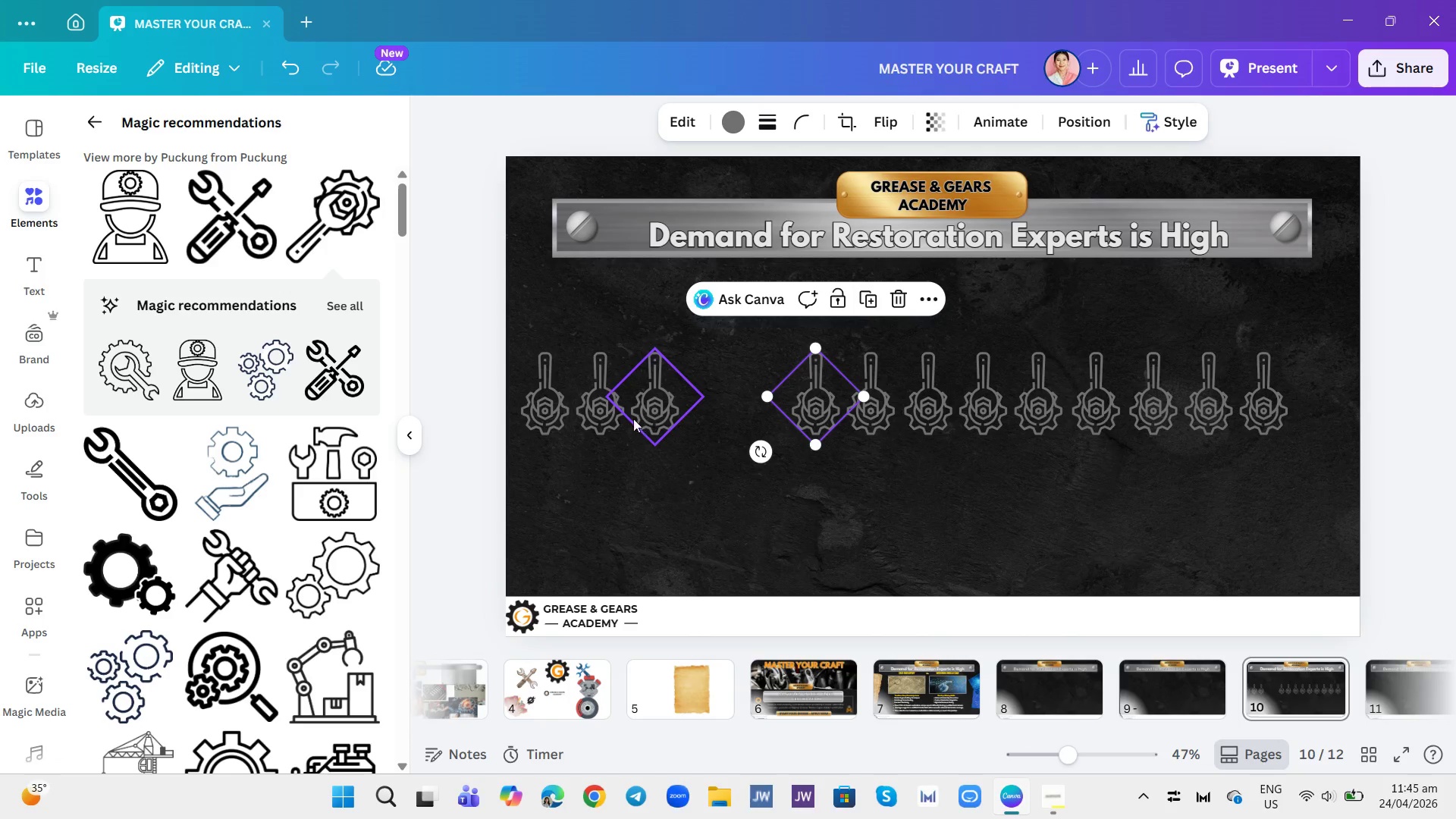 
left_click([661, 397])
 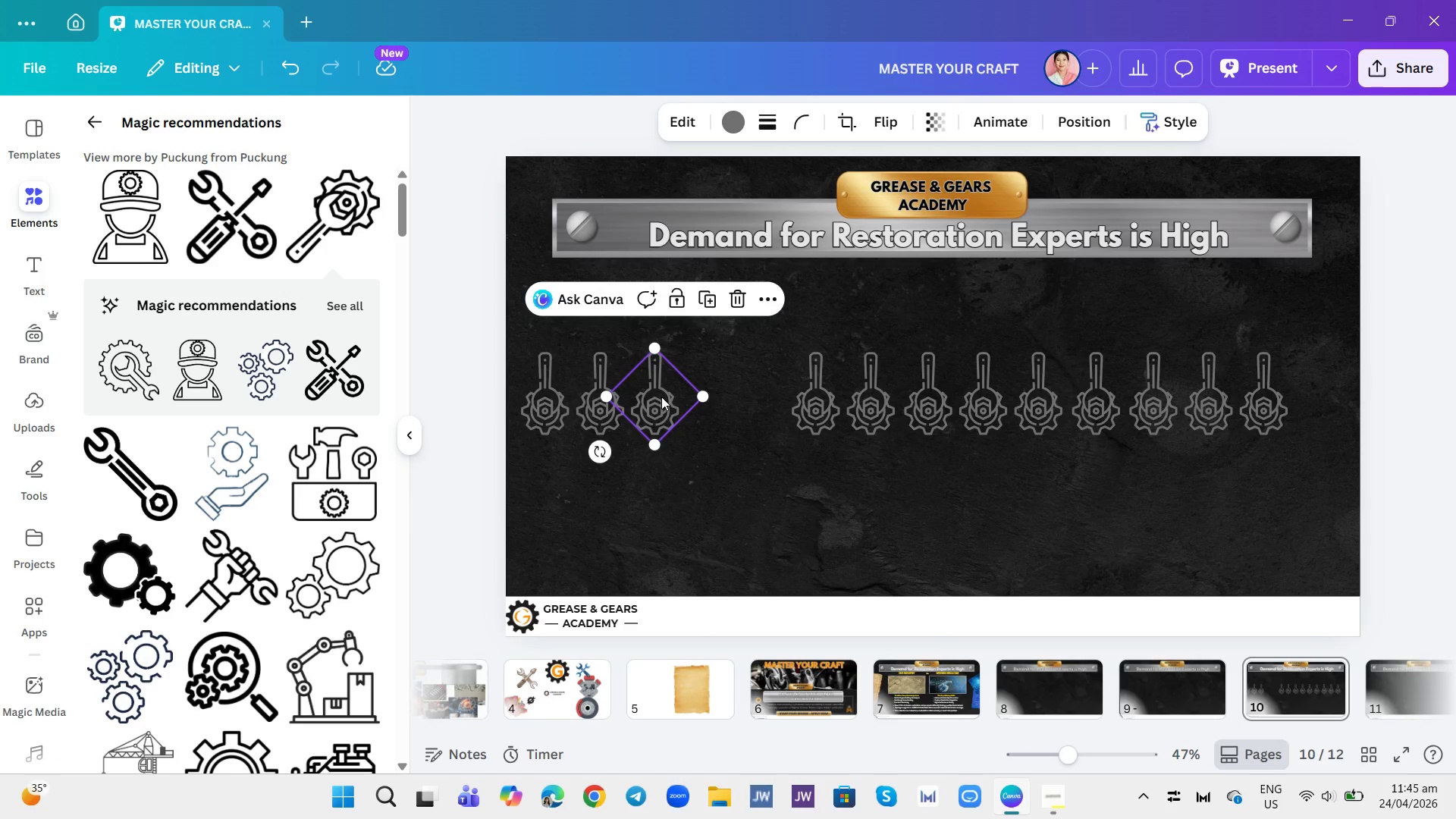 
left_click_drag(start_coordinate=[661, 397], to_coordinate=[768, 400])
 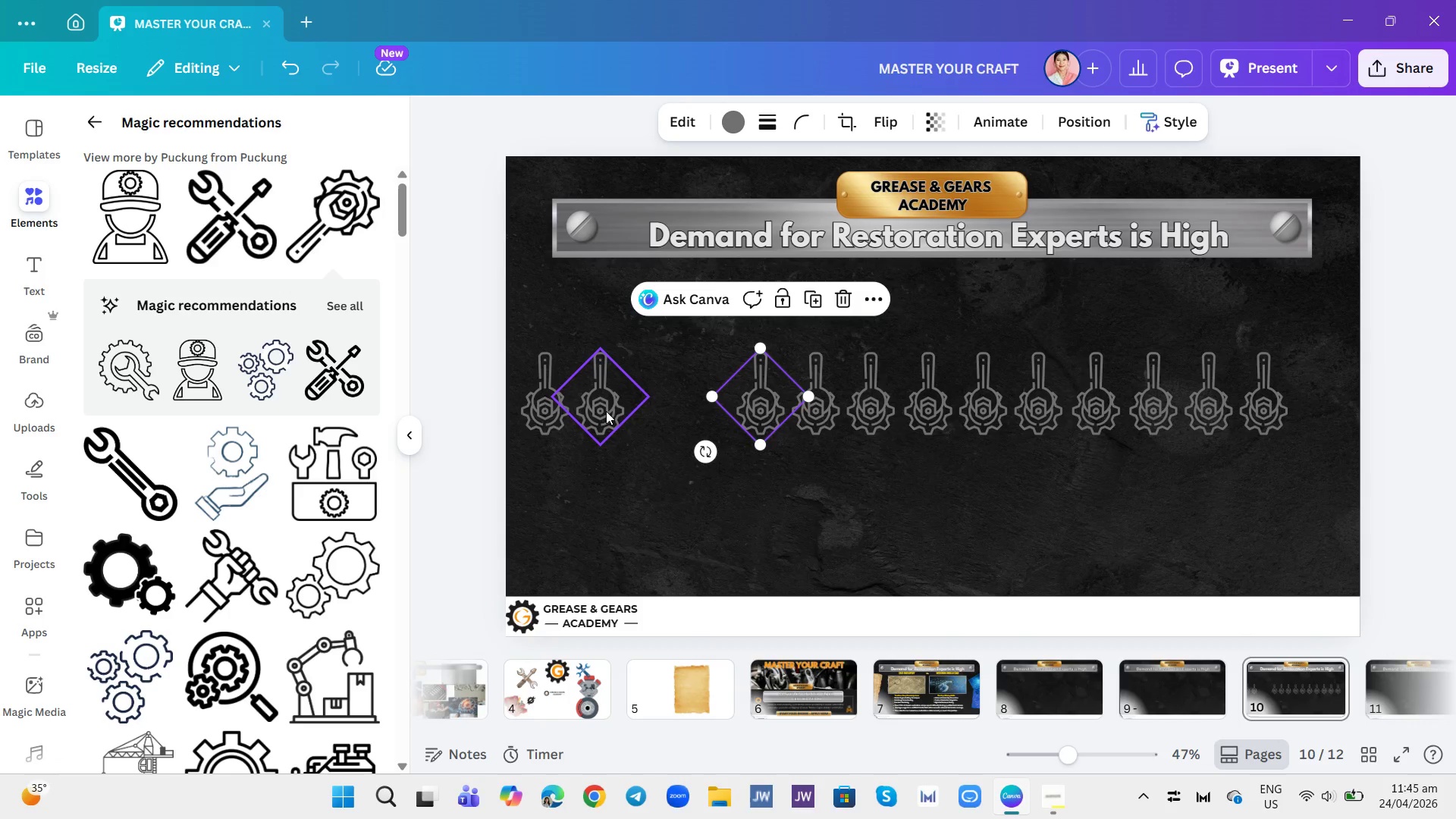 
left_click([604, 408])
 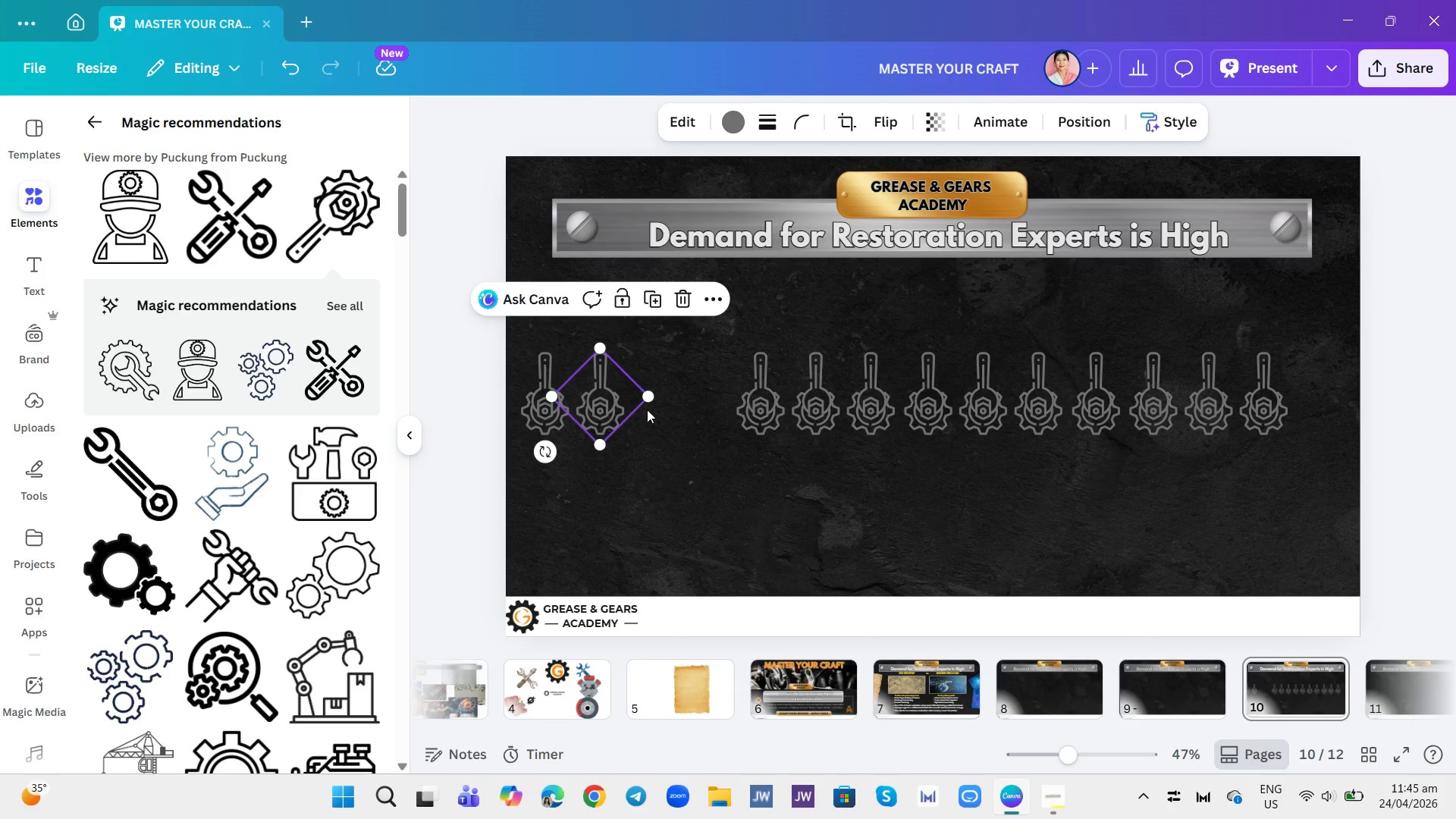 
left_click_drag(start_coordinate=[604, 408], to_coordinate=[712, 409])
 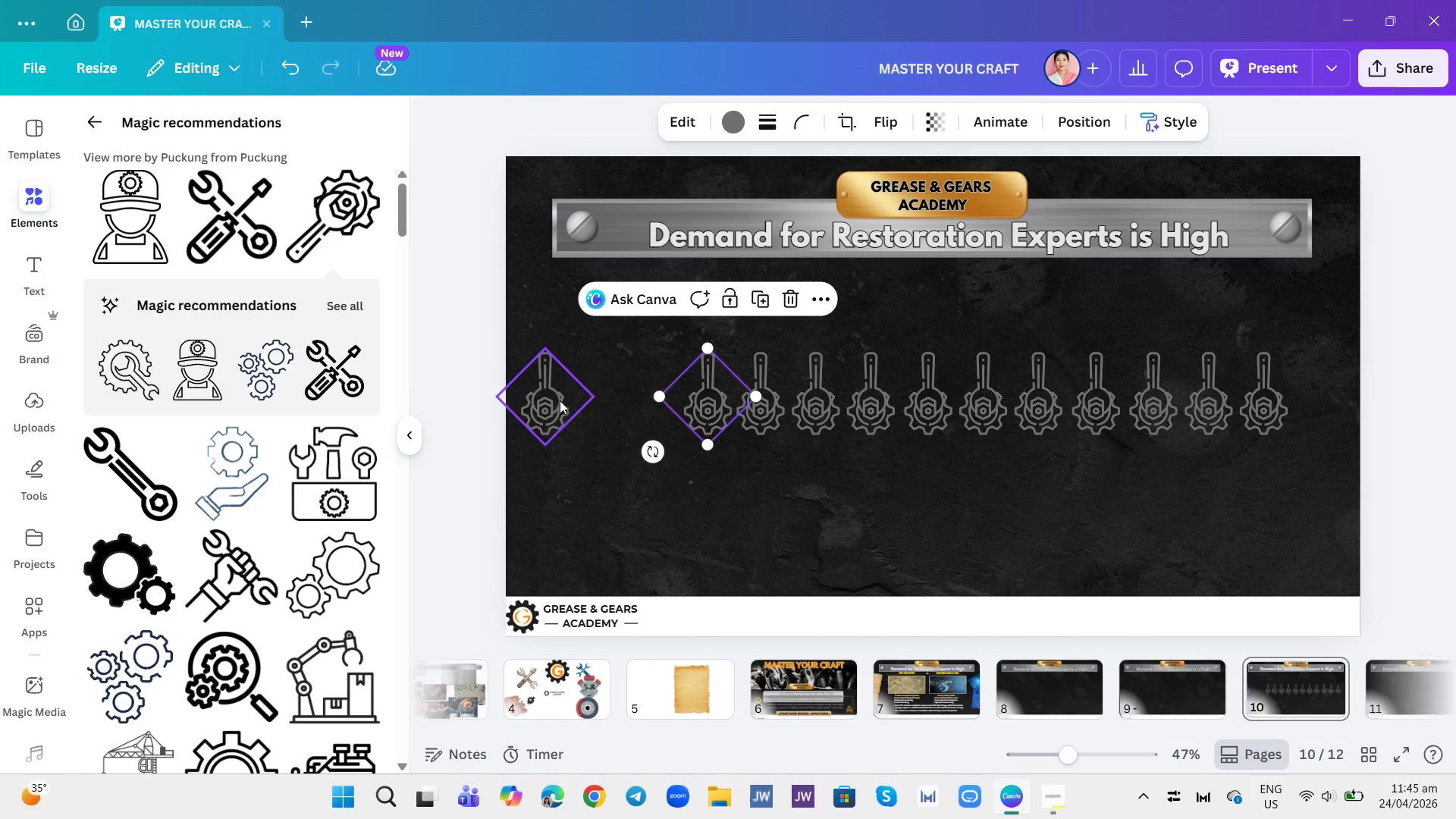 
left_click([556, 406])
 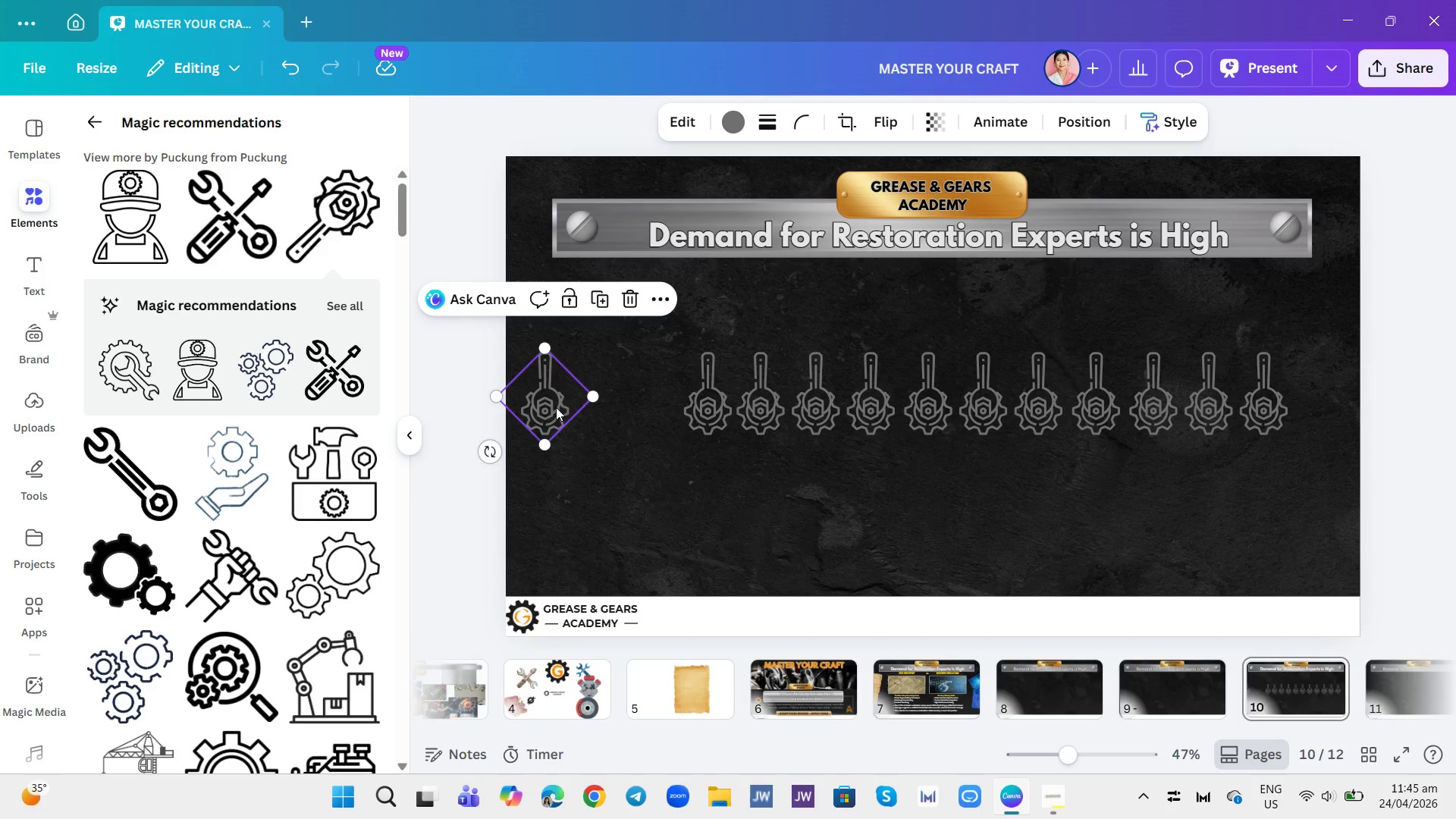 
left_click_drag(start_coordinate=[556, 406], to_coordinate=[667, 406])
 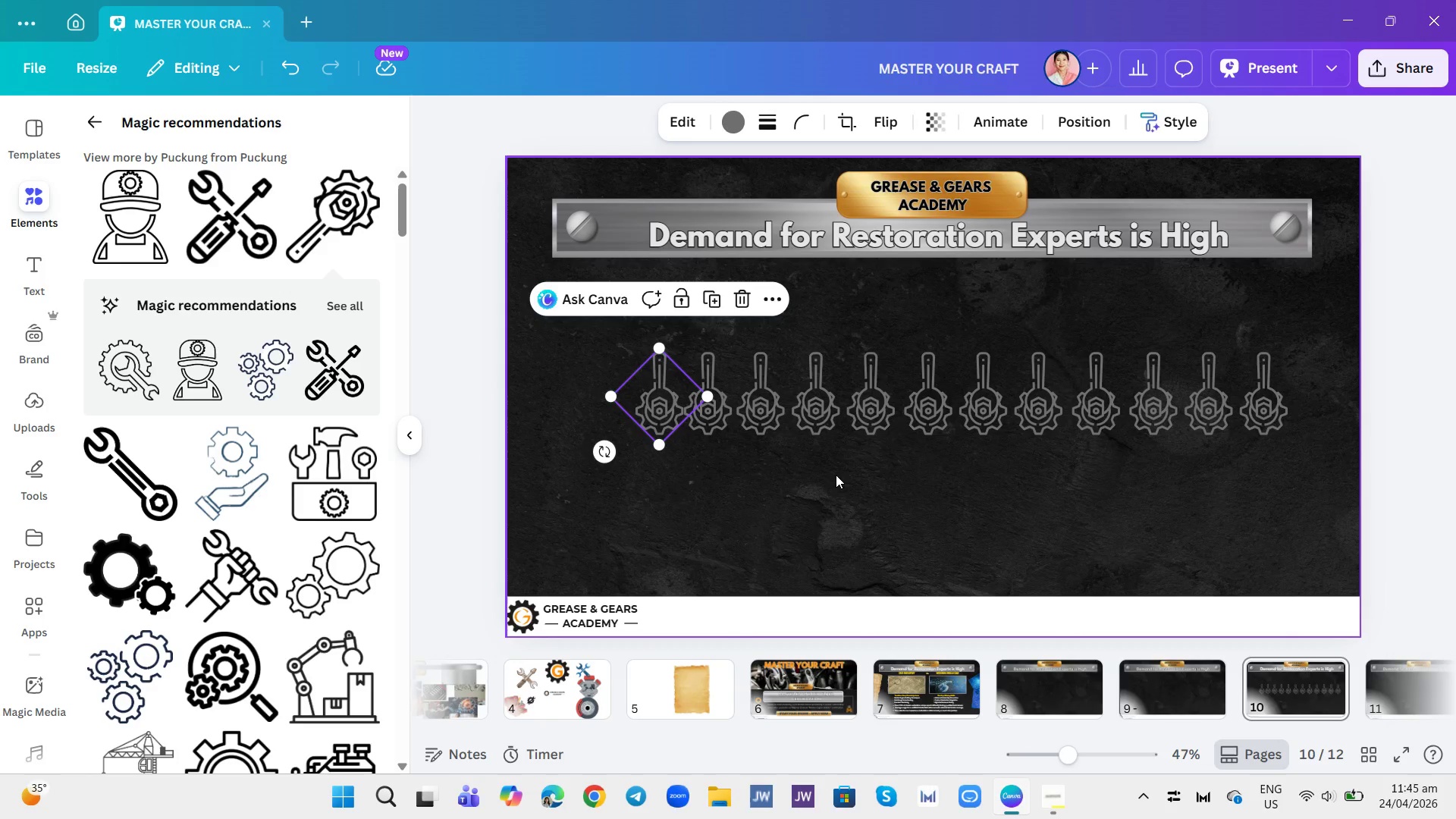 
left_click([836, 475])
 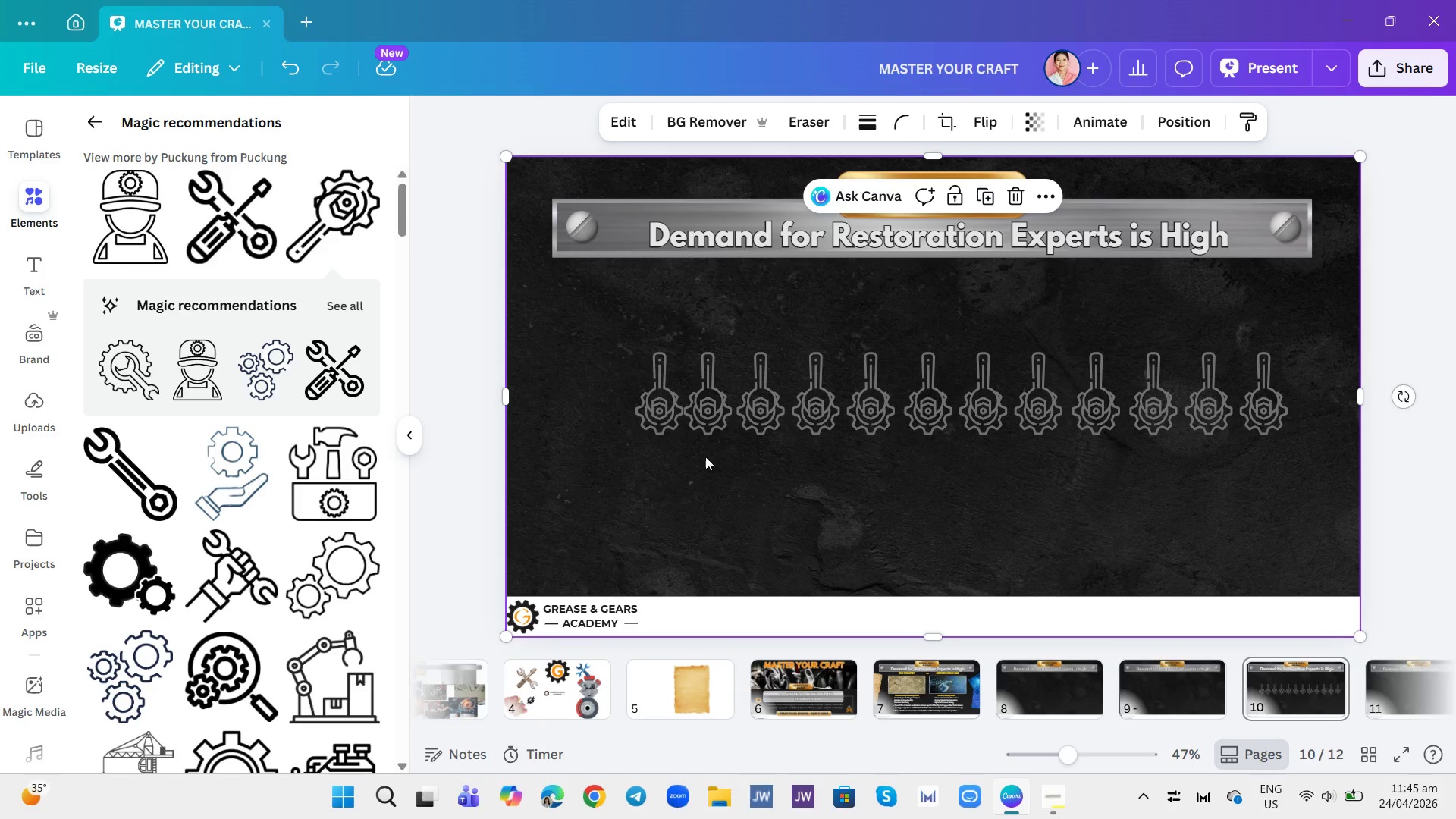 
left_click([645, 418])
 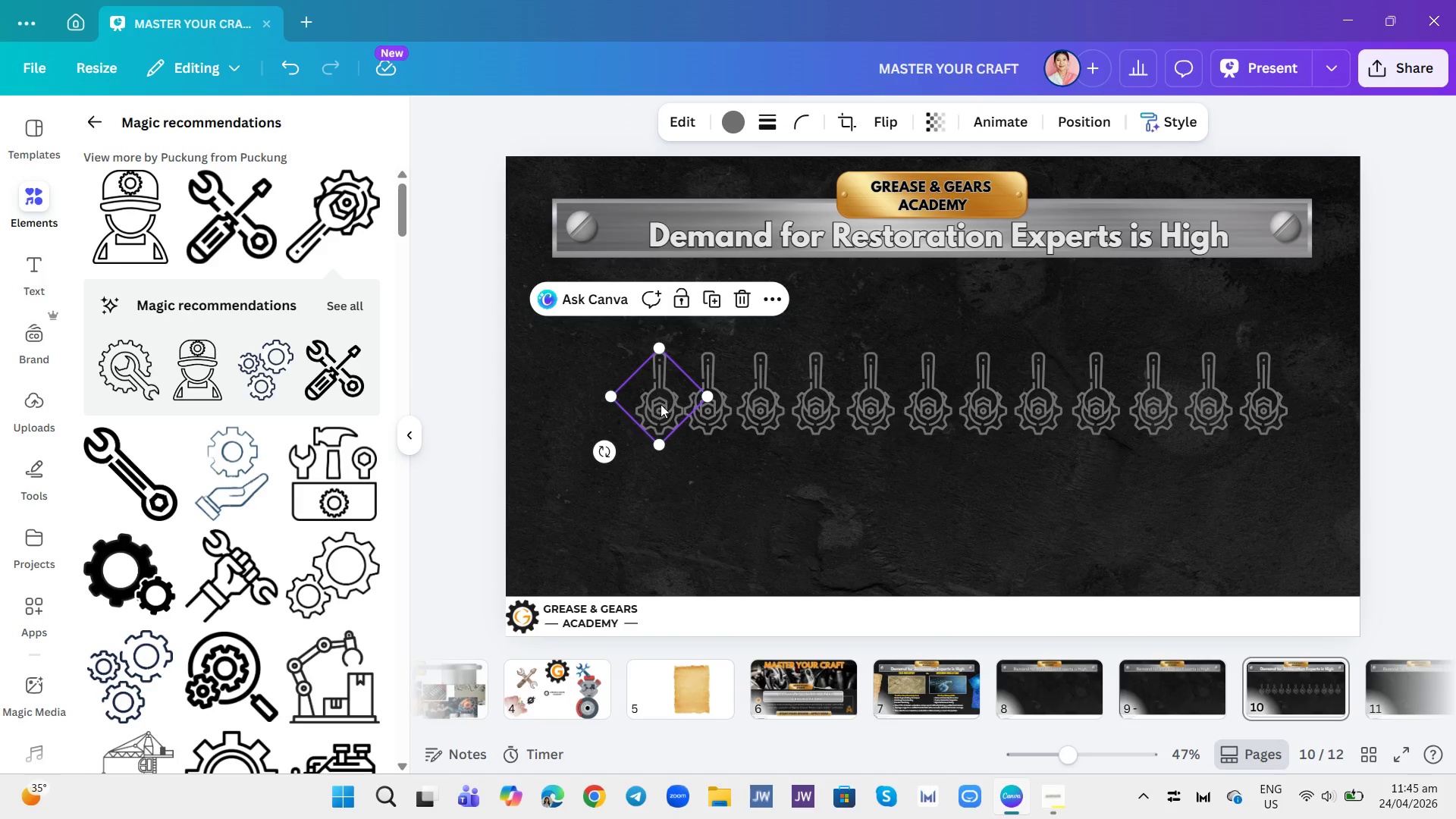 
left_click_drag(start_coordinate=[661, 404], to_coordinate=[653, 404])
 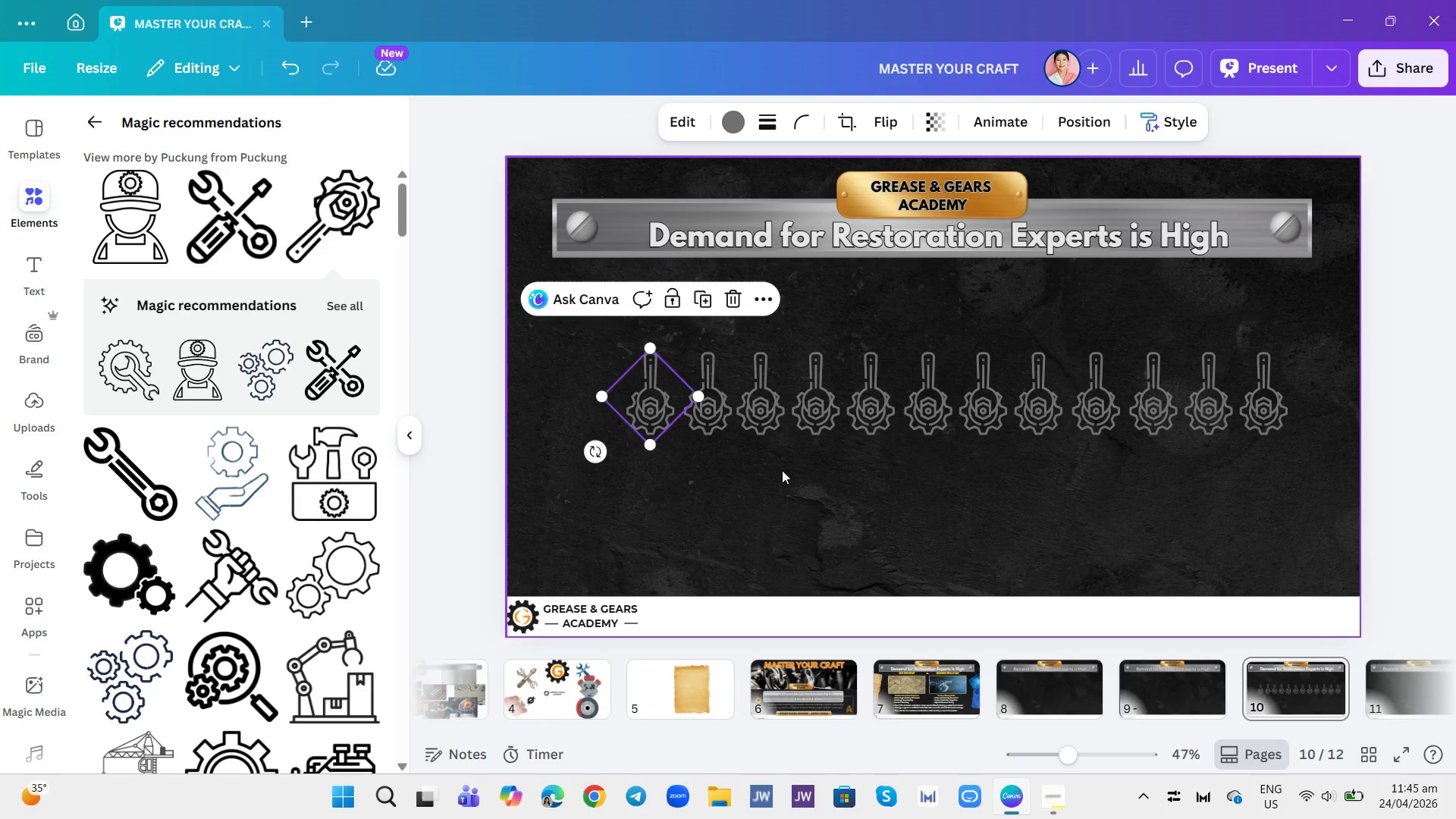 
left_click([782, 470])
 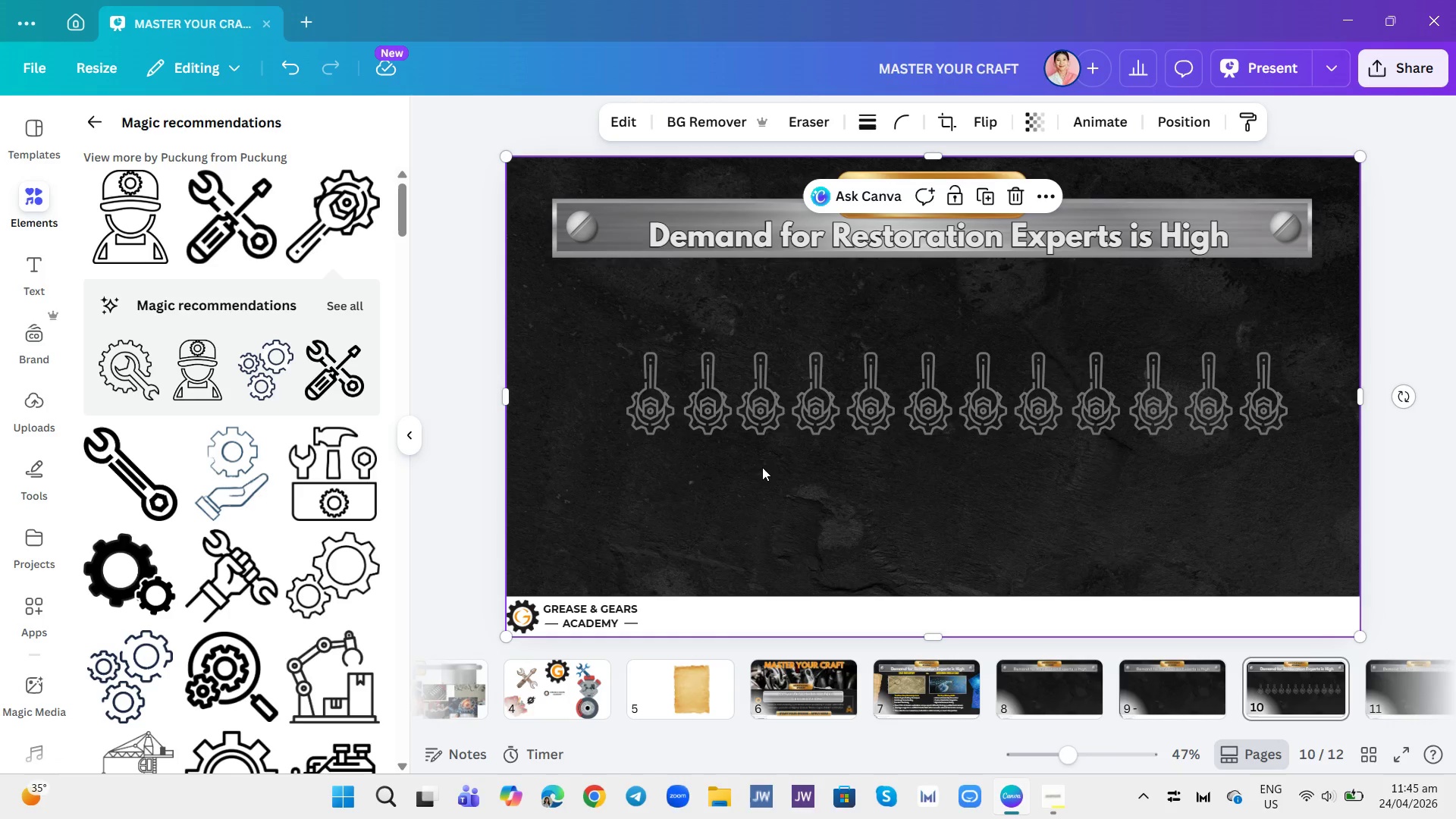 
wait(5.41)
 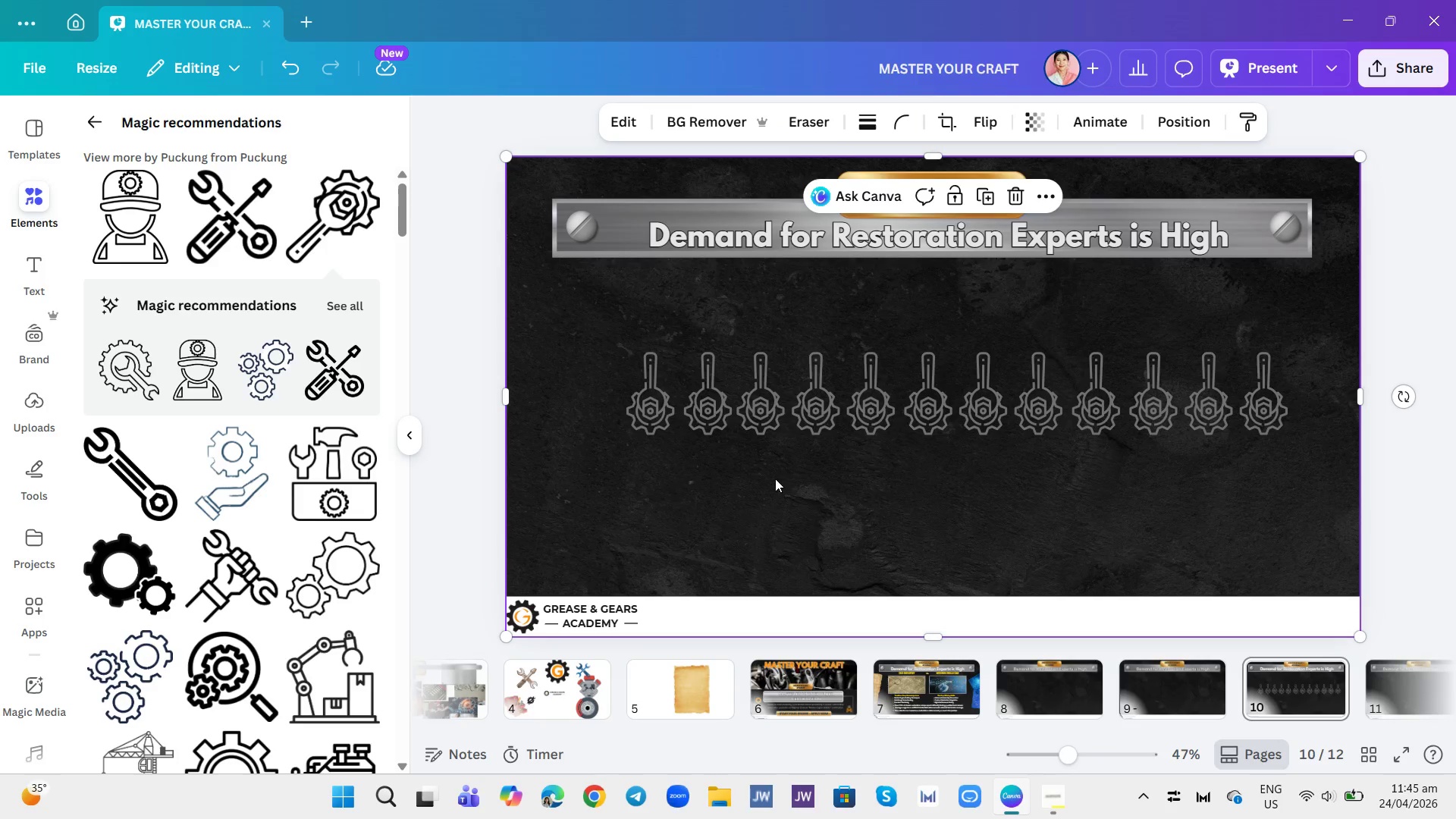 
left_click([655, 401])
 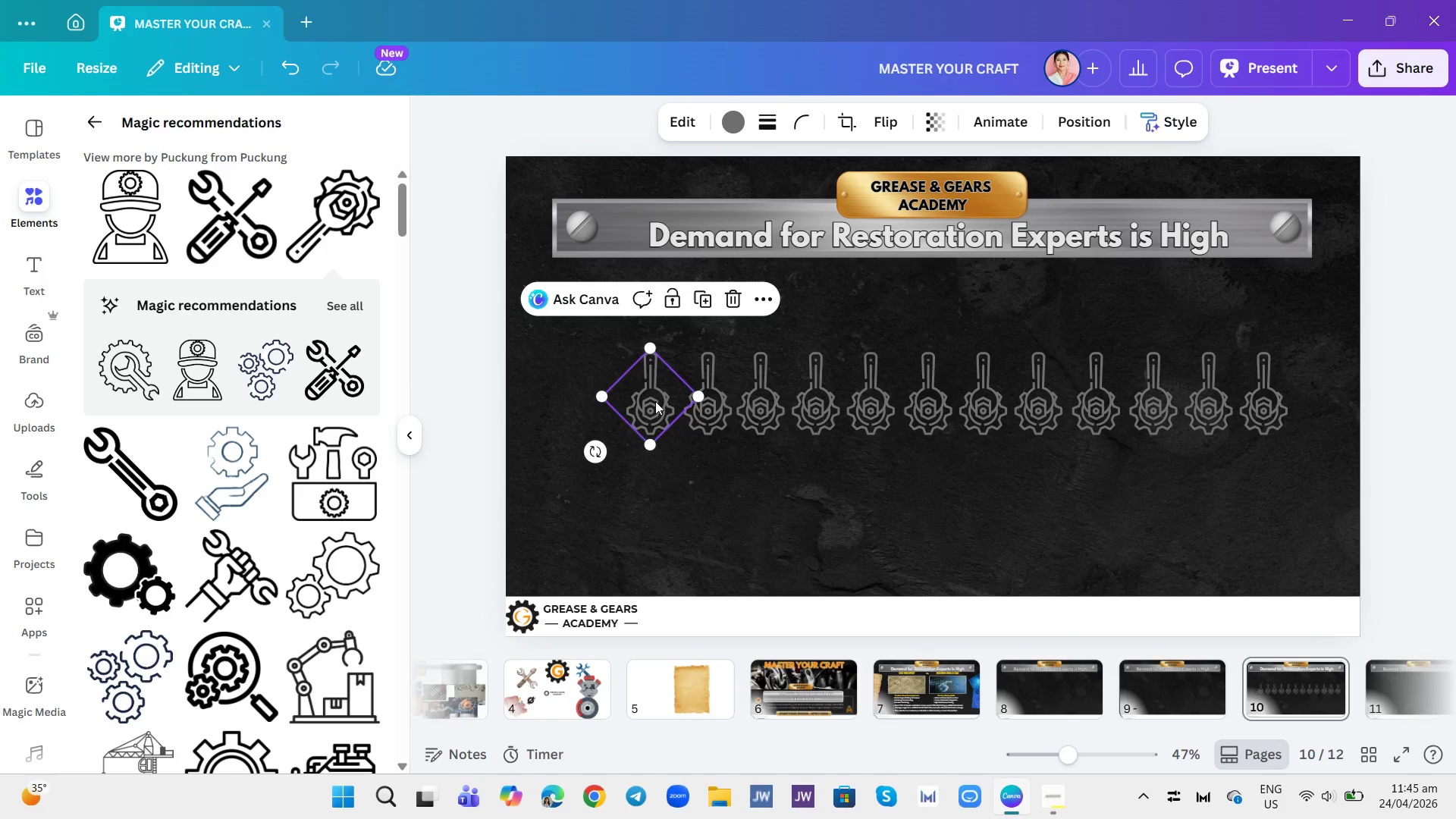 
left_click_drag(start_coordinate=[655, 401], to_coordinate=[632, 400])
 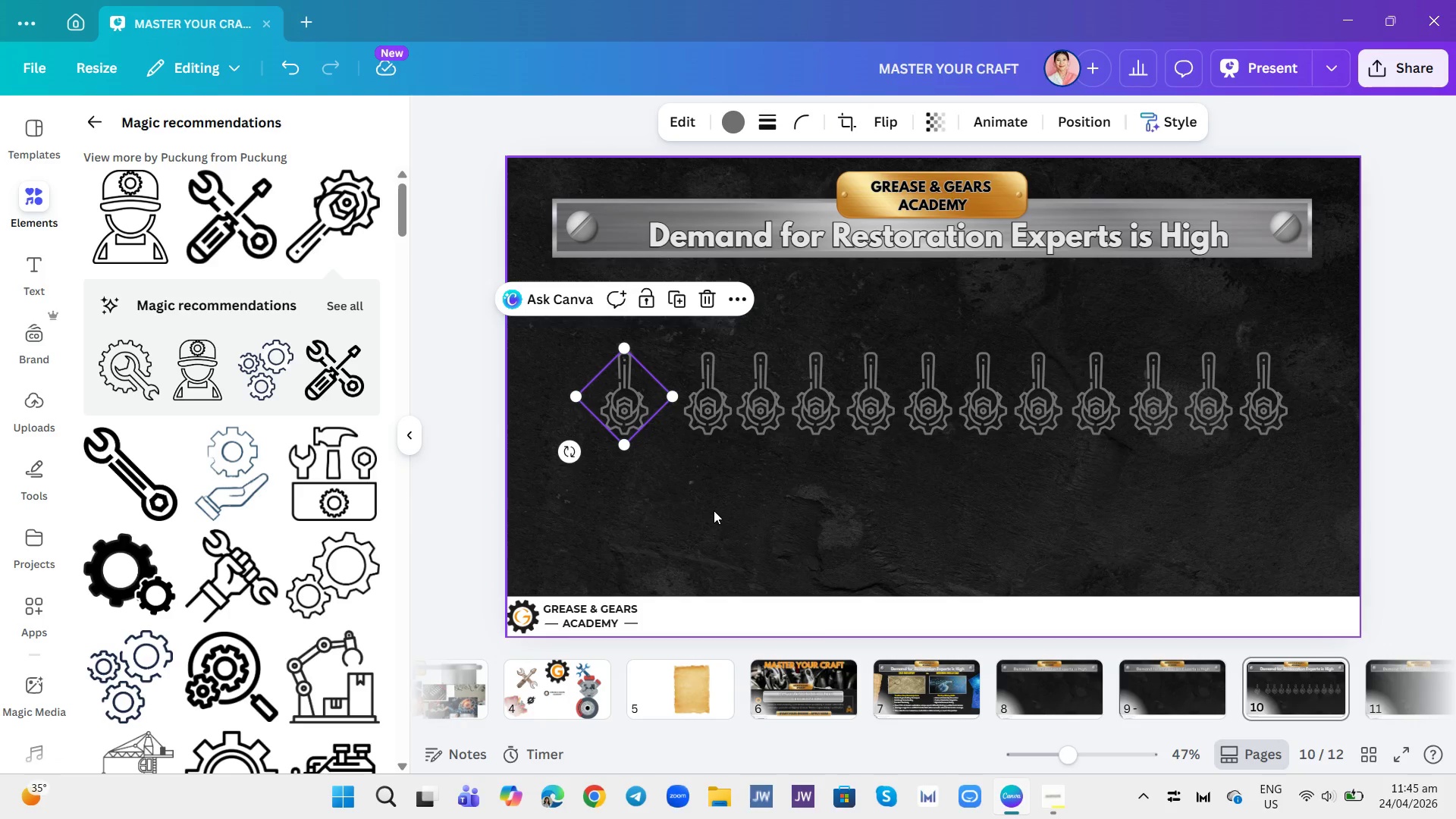 
left_click([714, 510])
 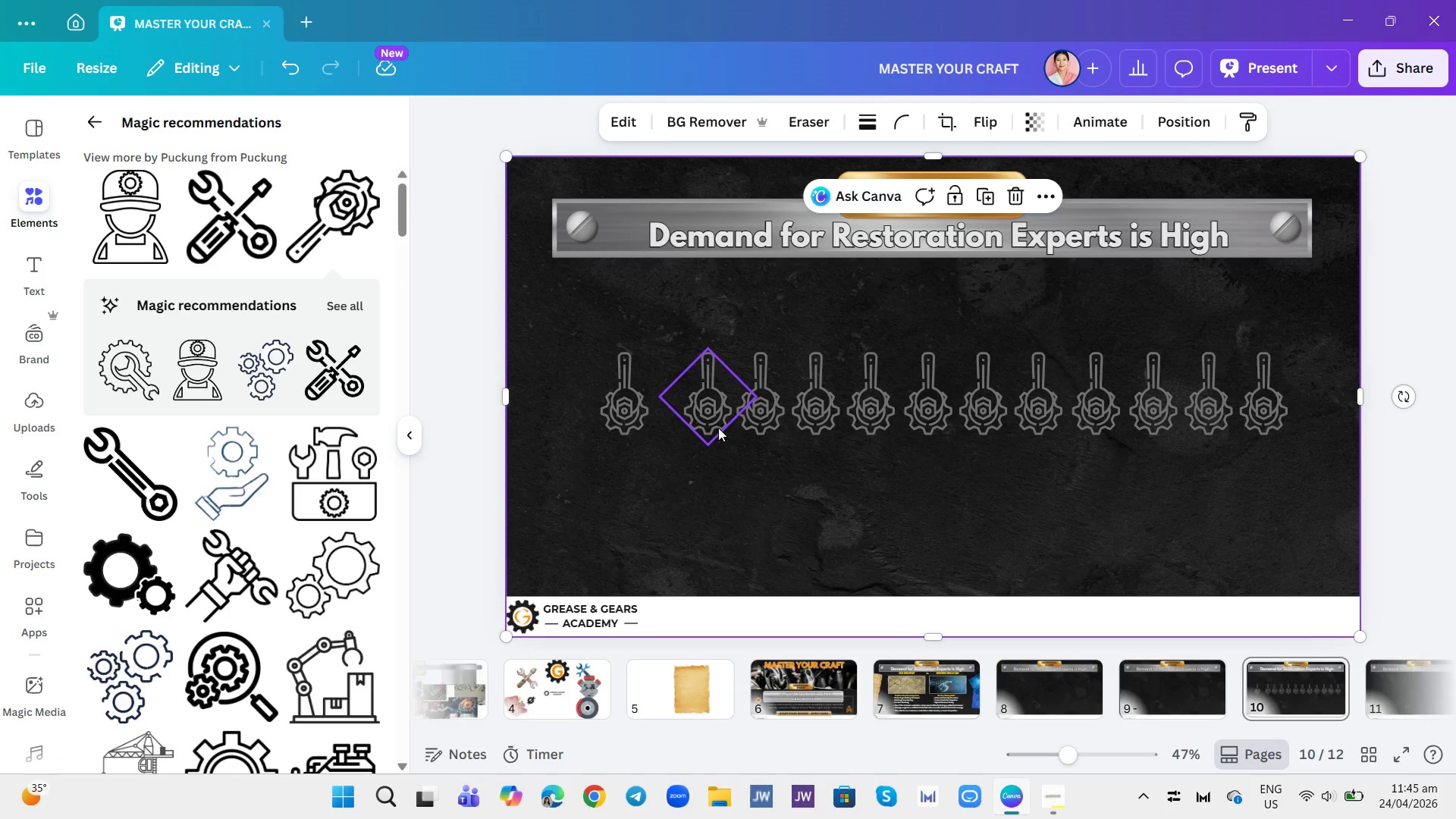 
left_click([716, 416])
 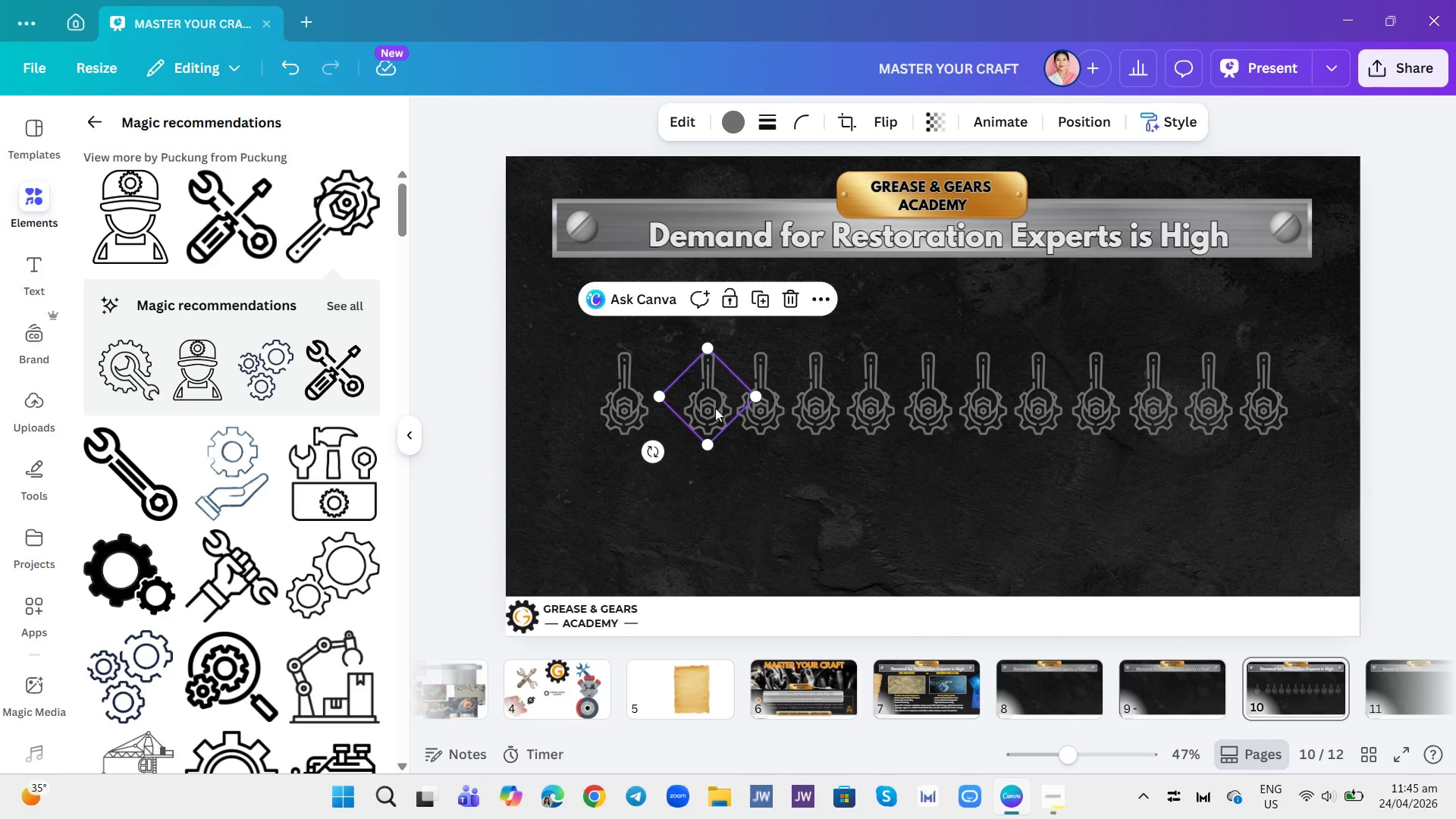 
left_click_drag(start_coordinate=[715, 408], to_coordinate=[687, 410])
 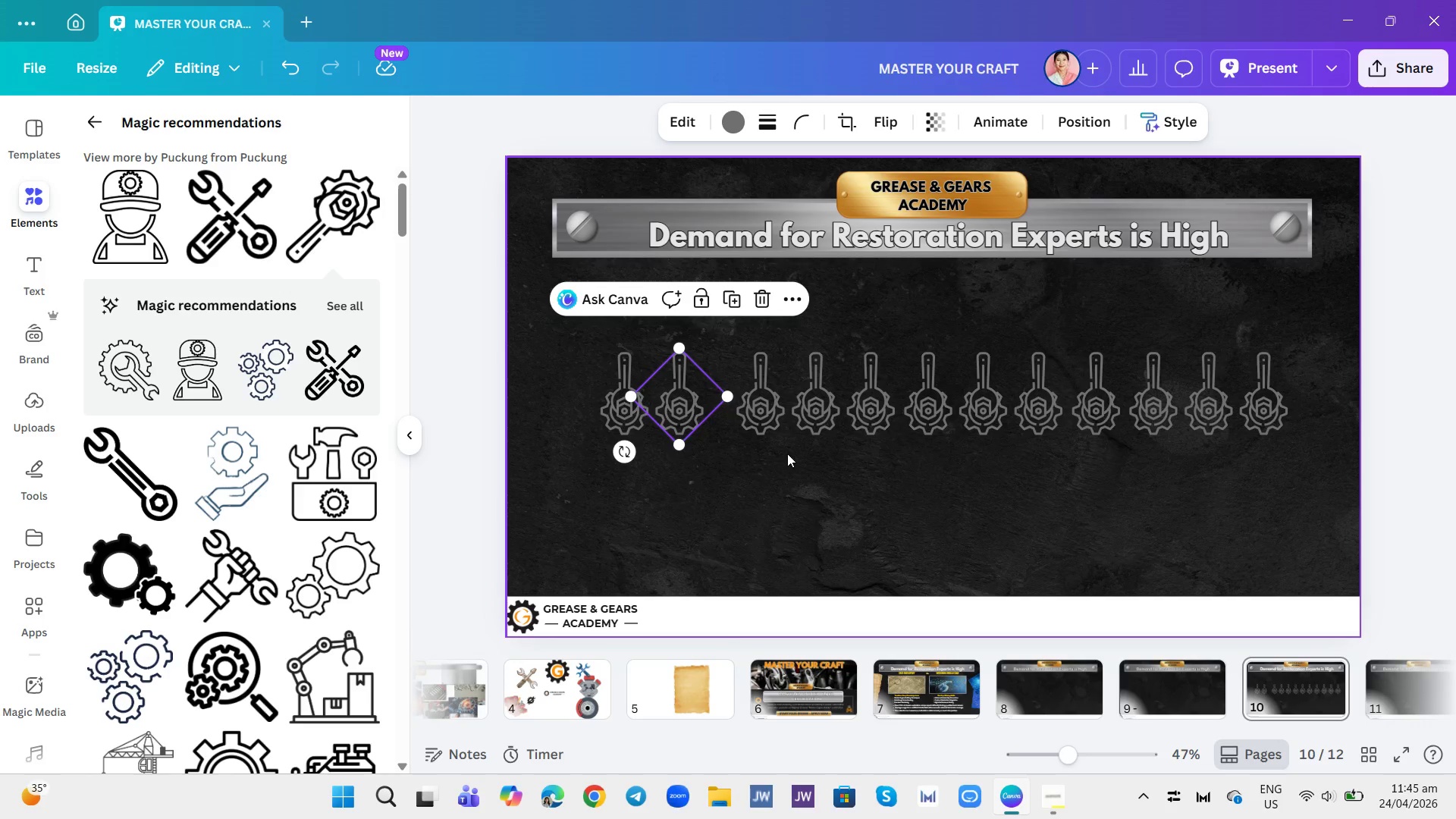 
left_click([787, 453])
 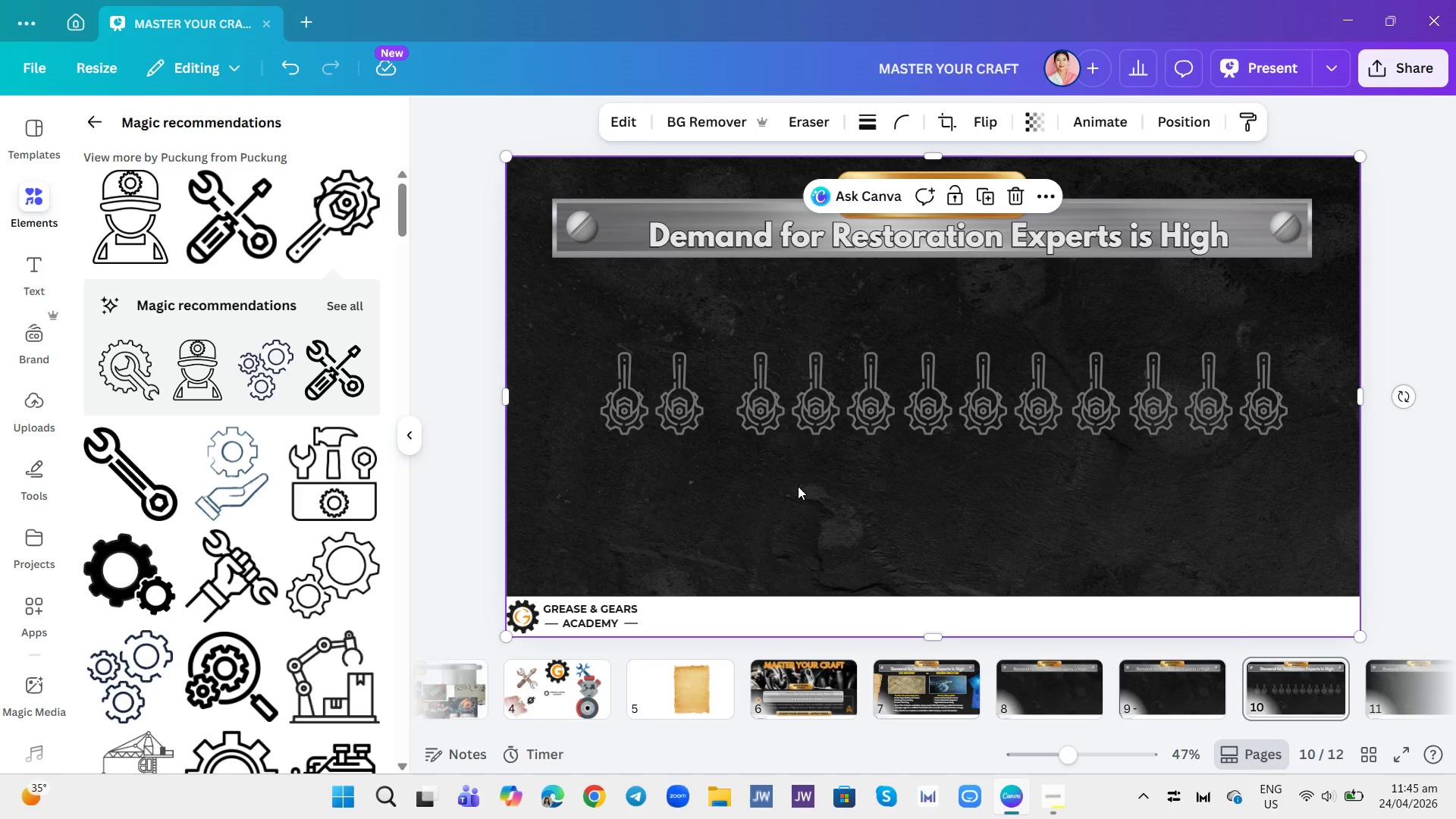 
wait(5.22)
 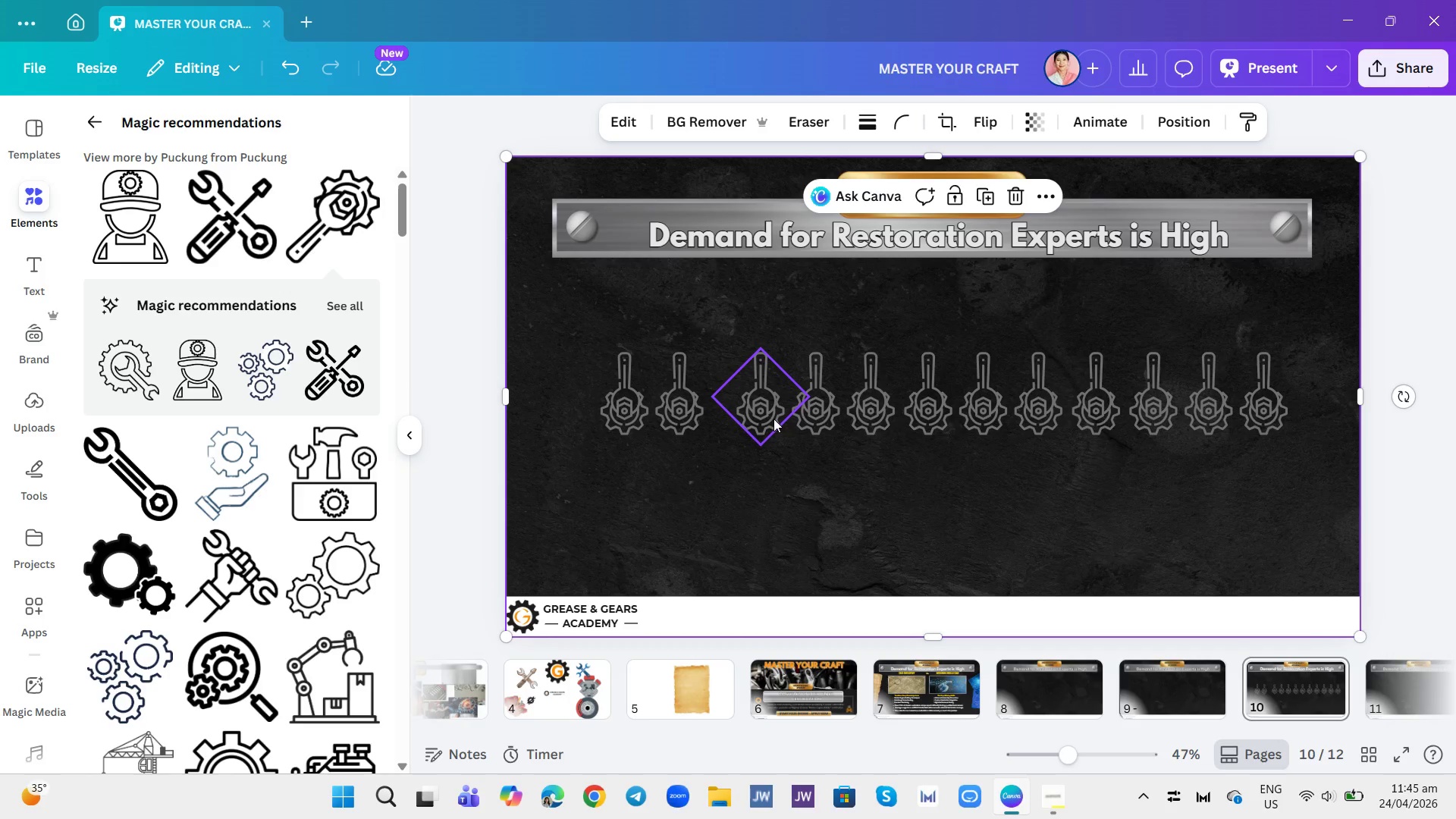 
left_click_drag(start_coordinate=[758, 407], to_coordinate=[735, 406])
 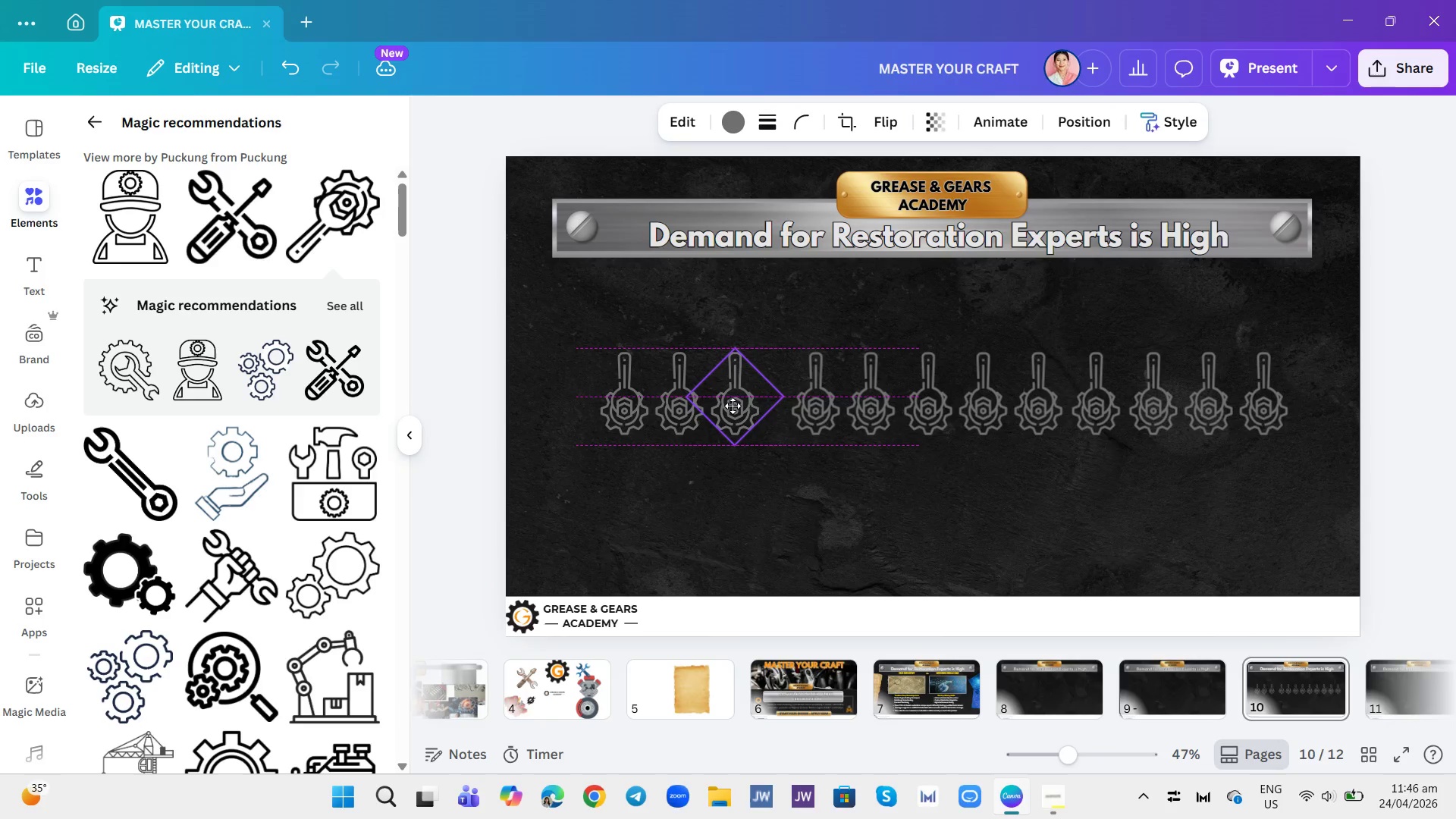 
left_click([791, 444])
 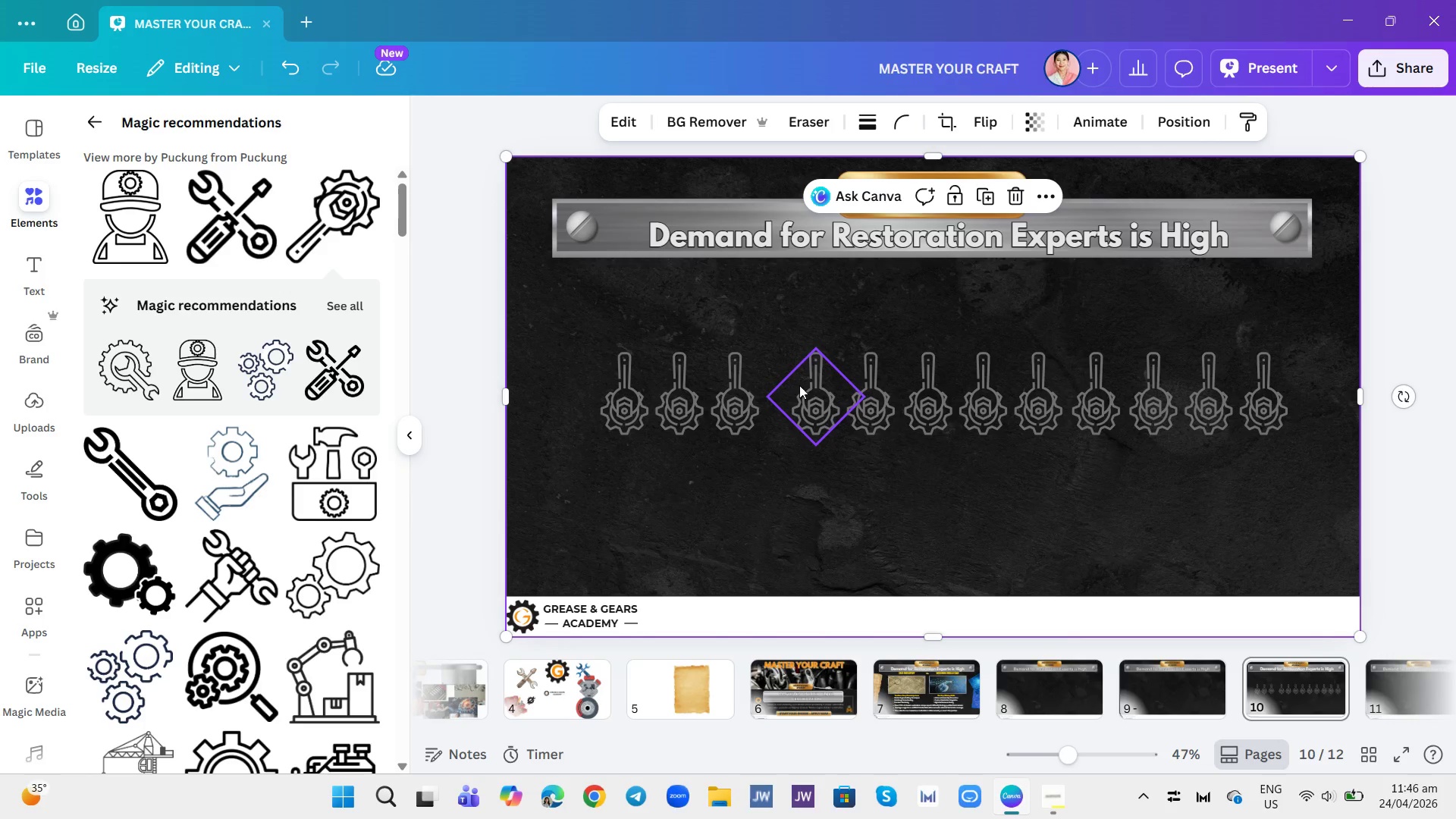 
left_click_drag(start_coordinate=[823, 397], to_coordinate=[809, 397])
 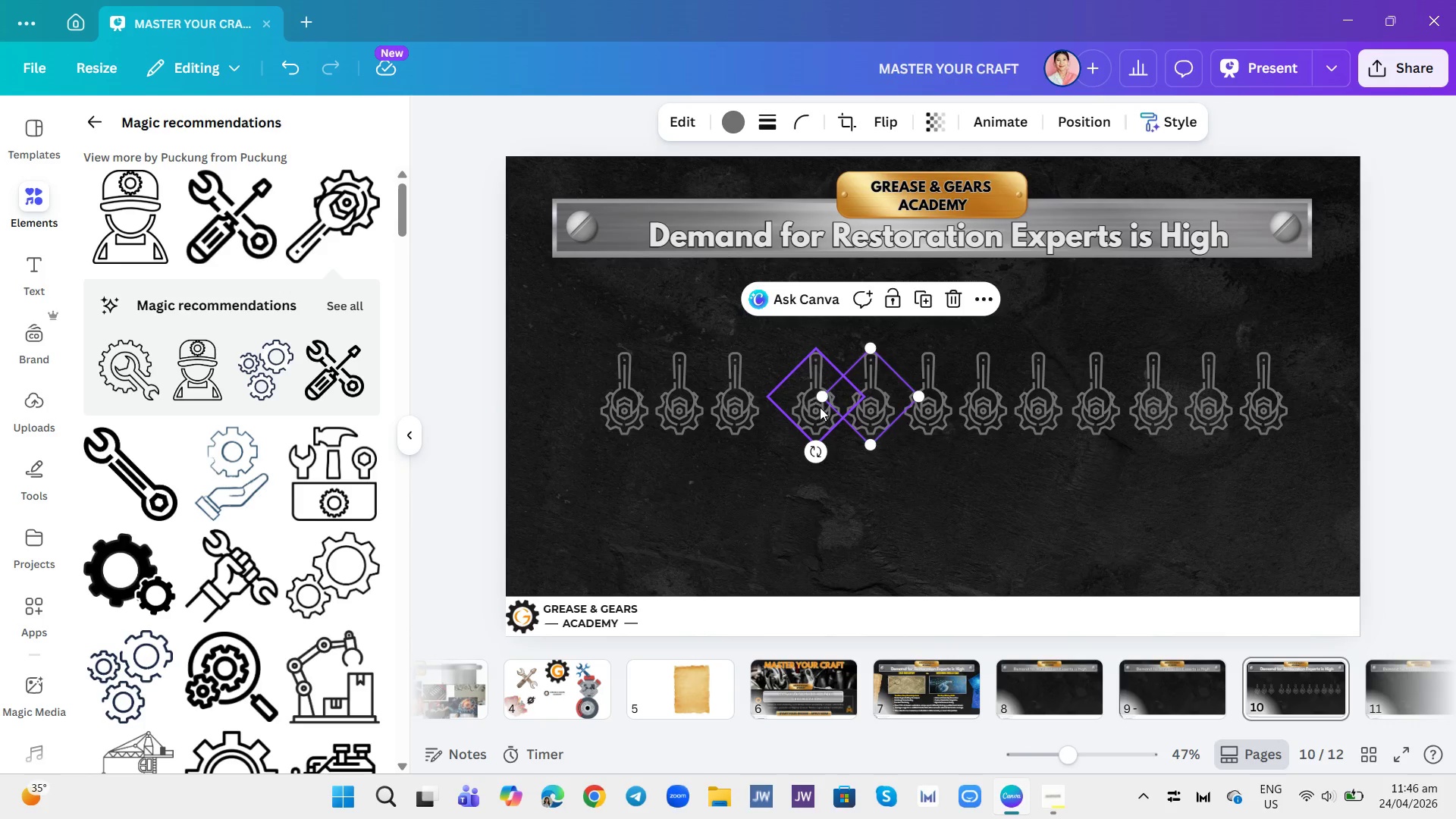 
left_click([820, 407])
 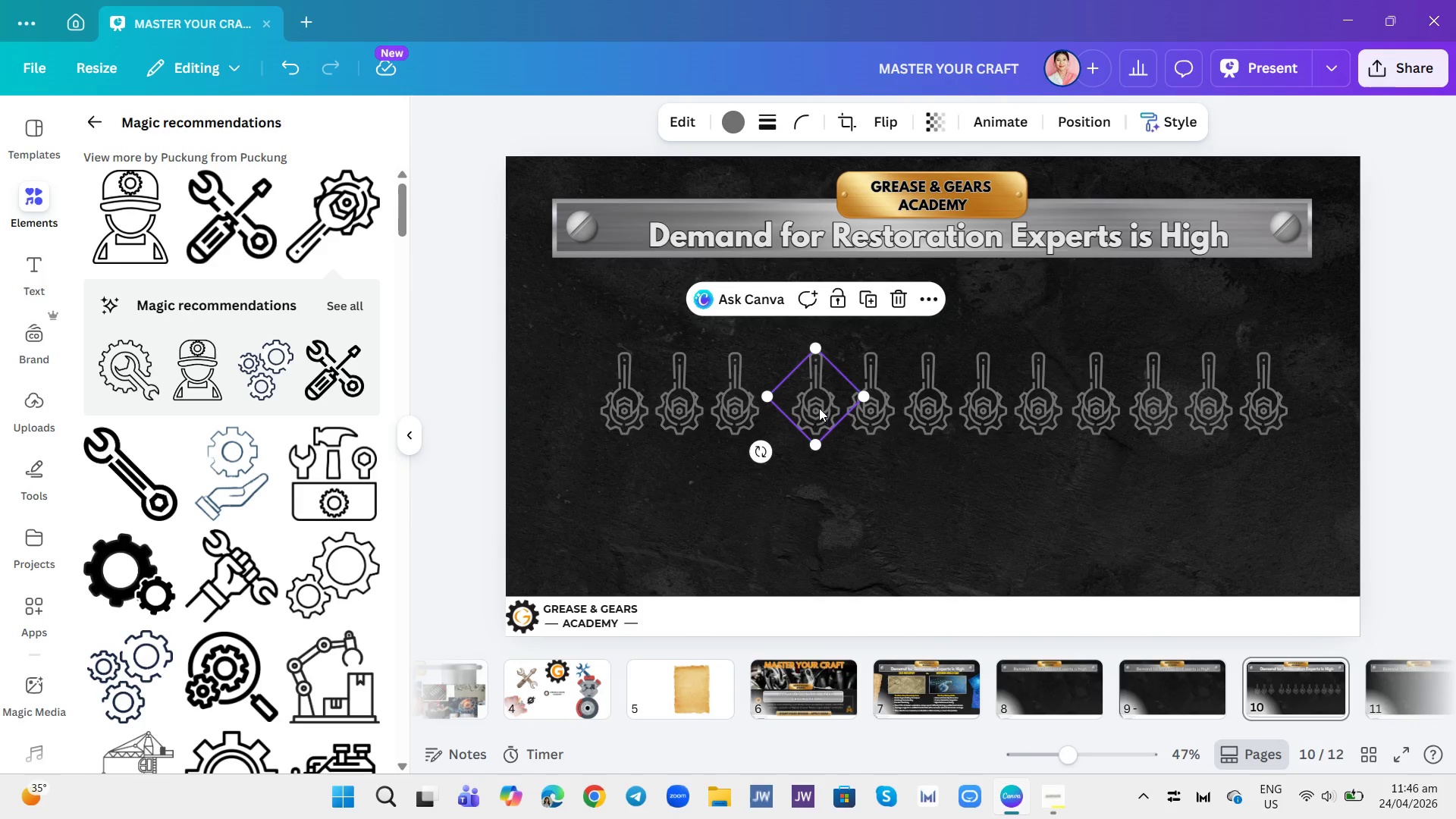 
left_click_drag(start_coordinate=[819, 408], to_coordinate=[795, 407])
 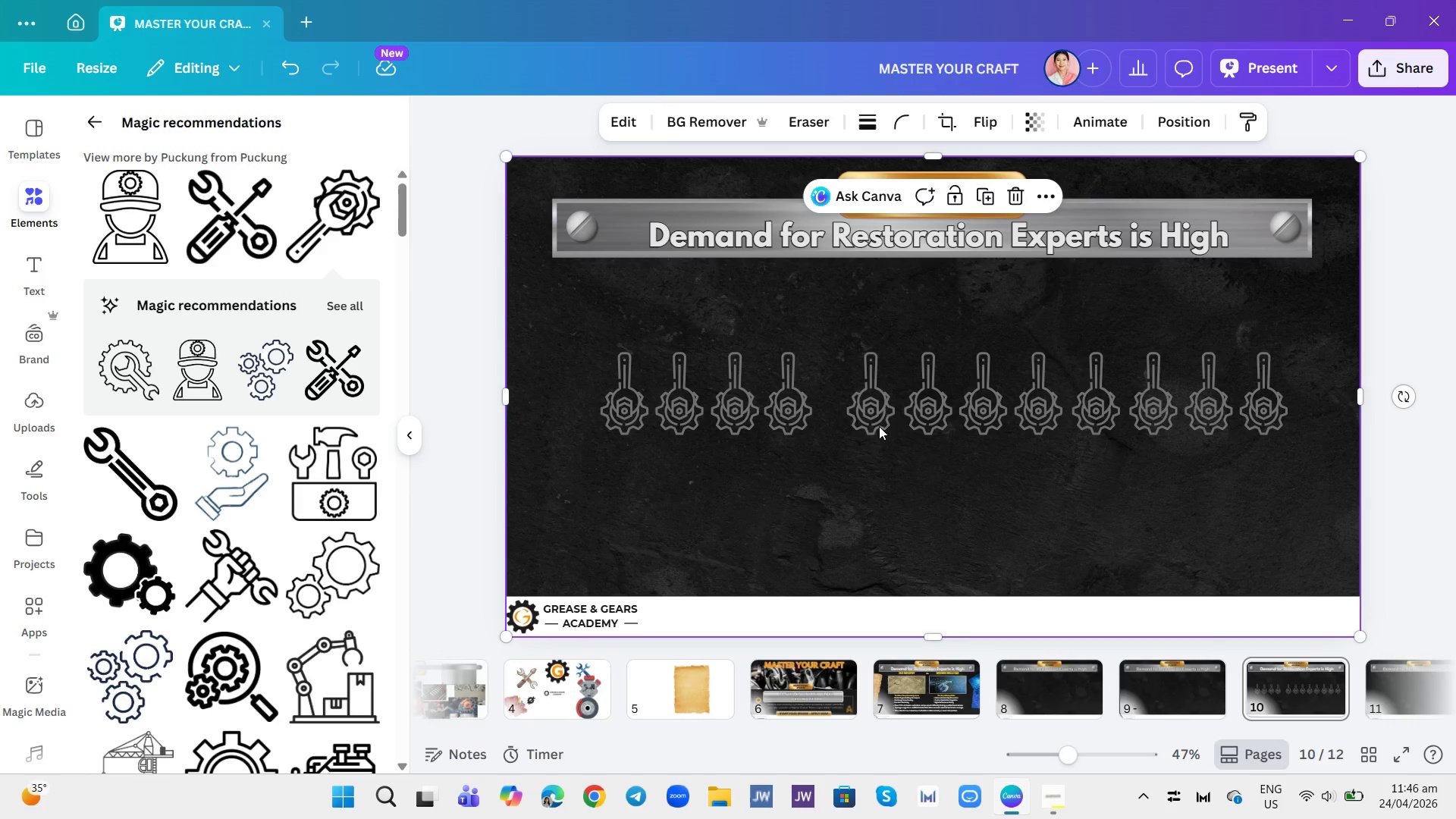 
double_click([886, 407])
 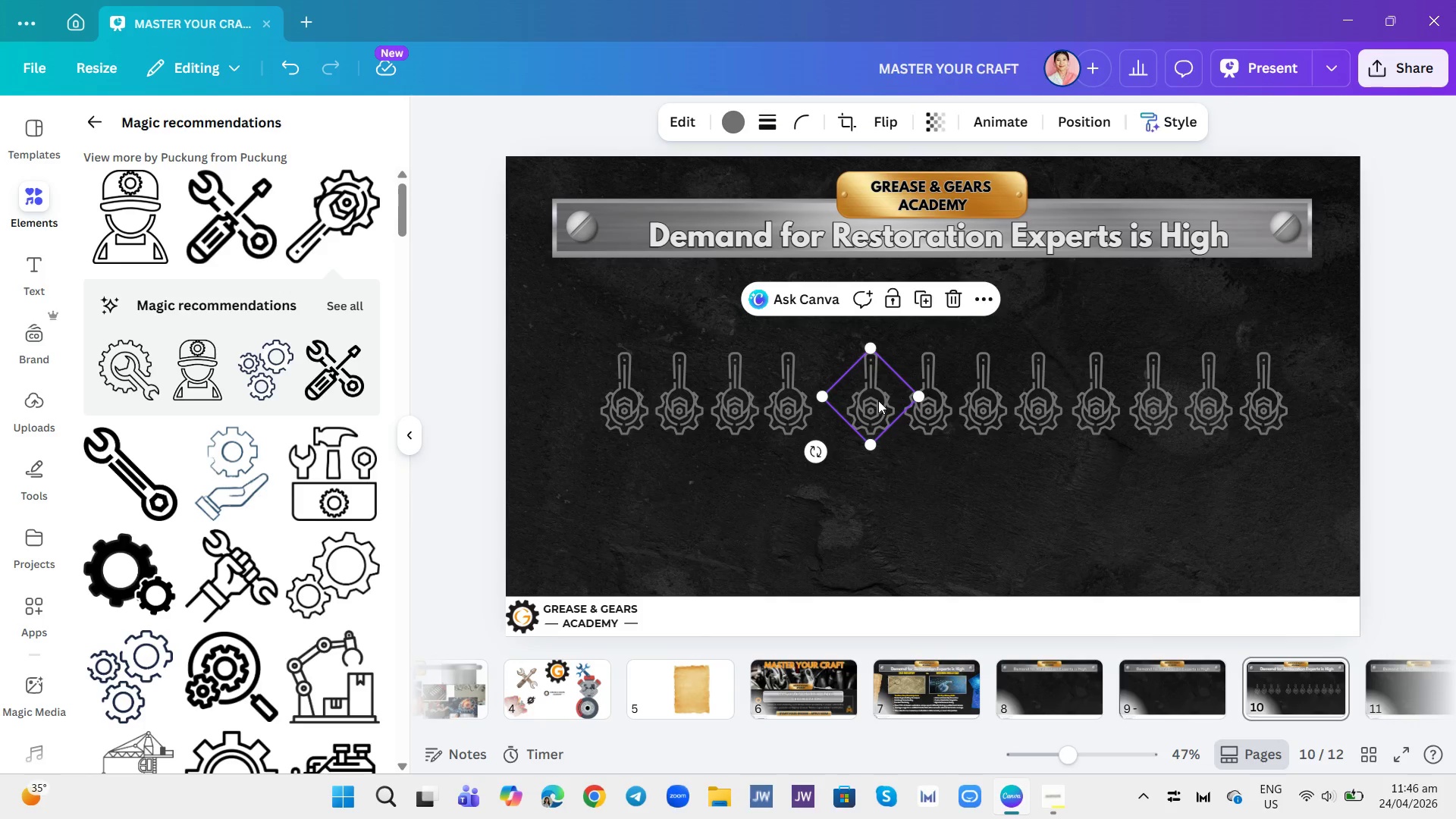 
left_click_drag(start_coordinate=[878, 400], to_coordinate=[853, 403])
 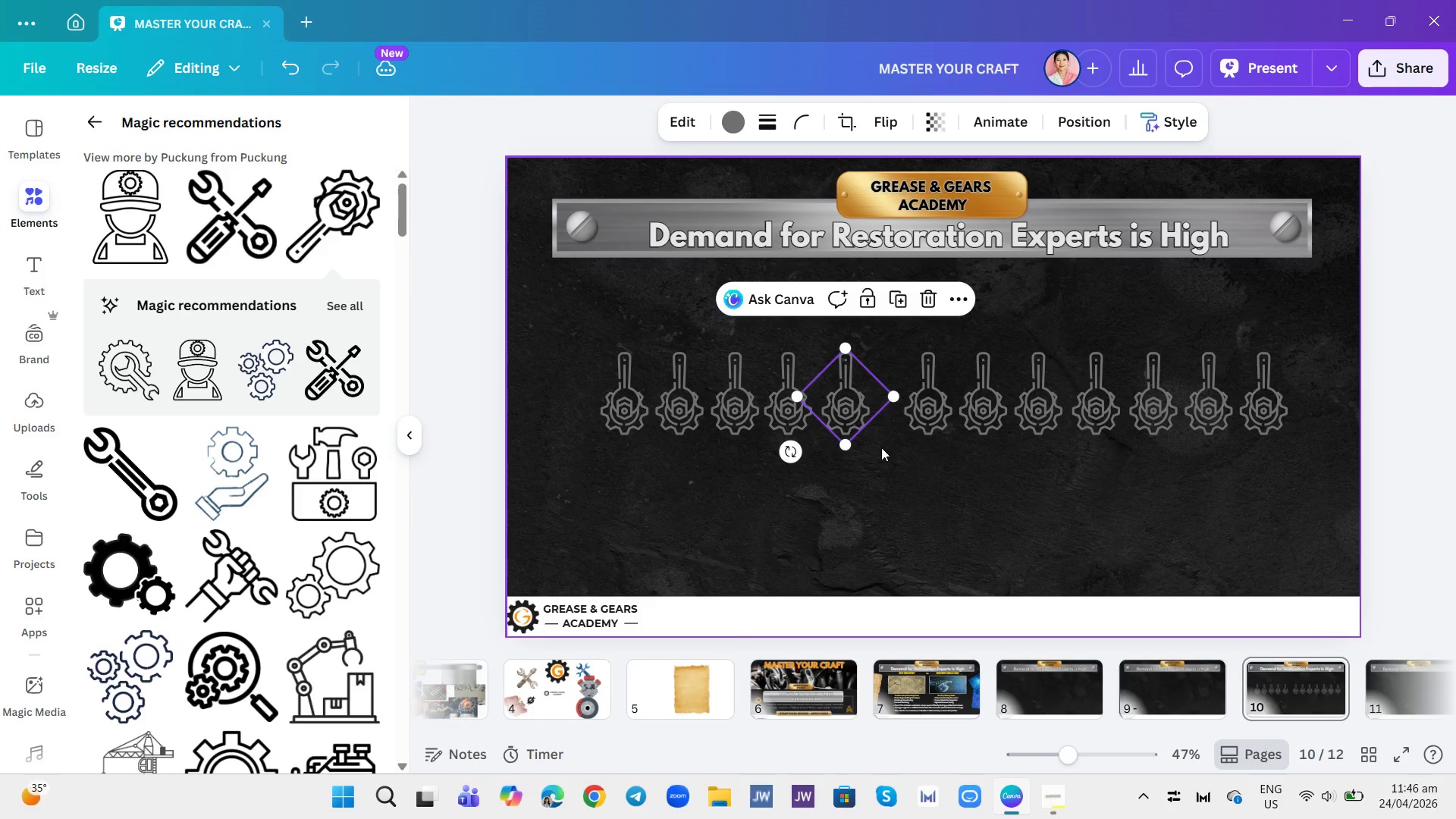 
left_click([881, 447])
 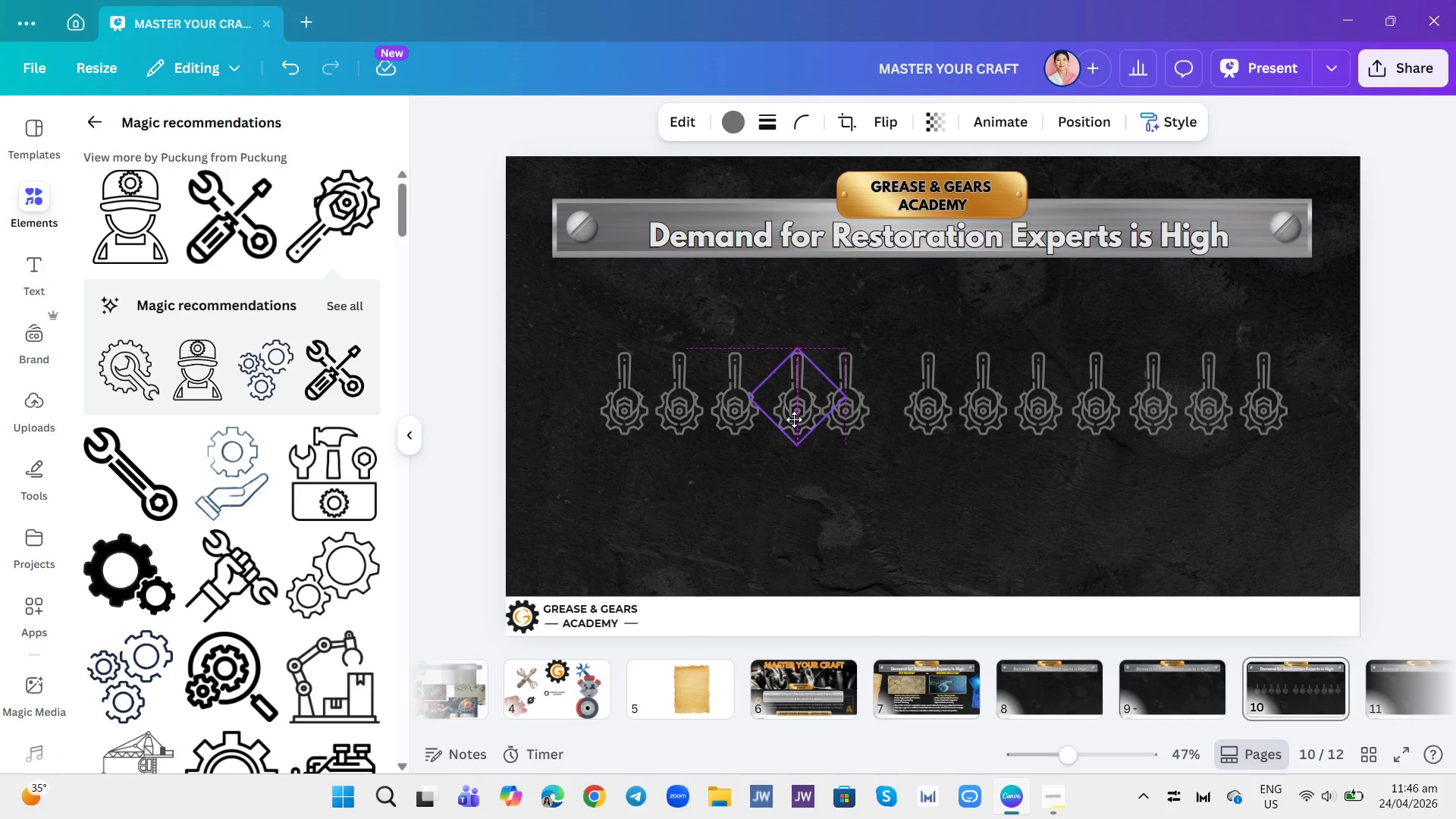 
wait(5.62)
 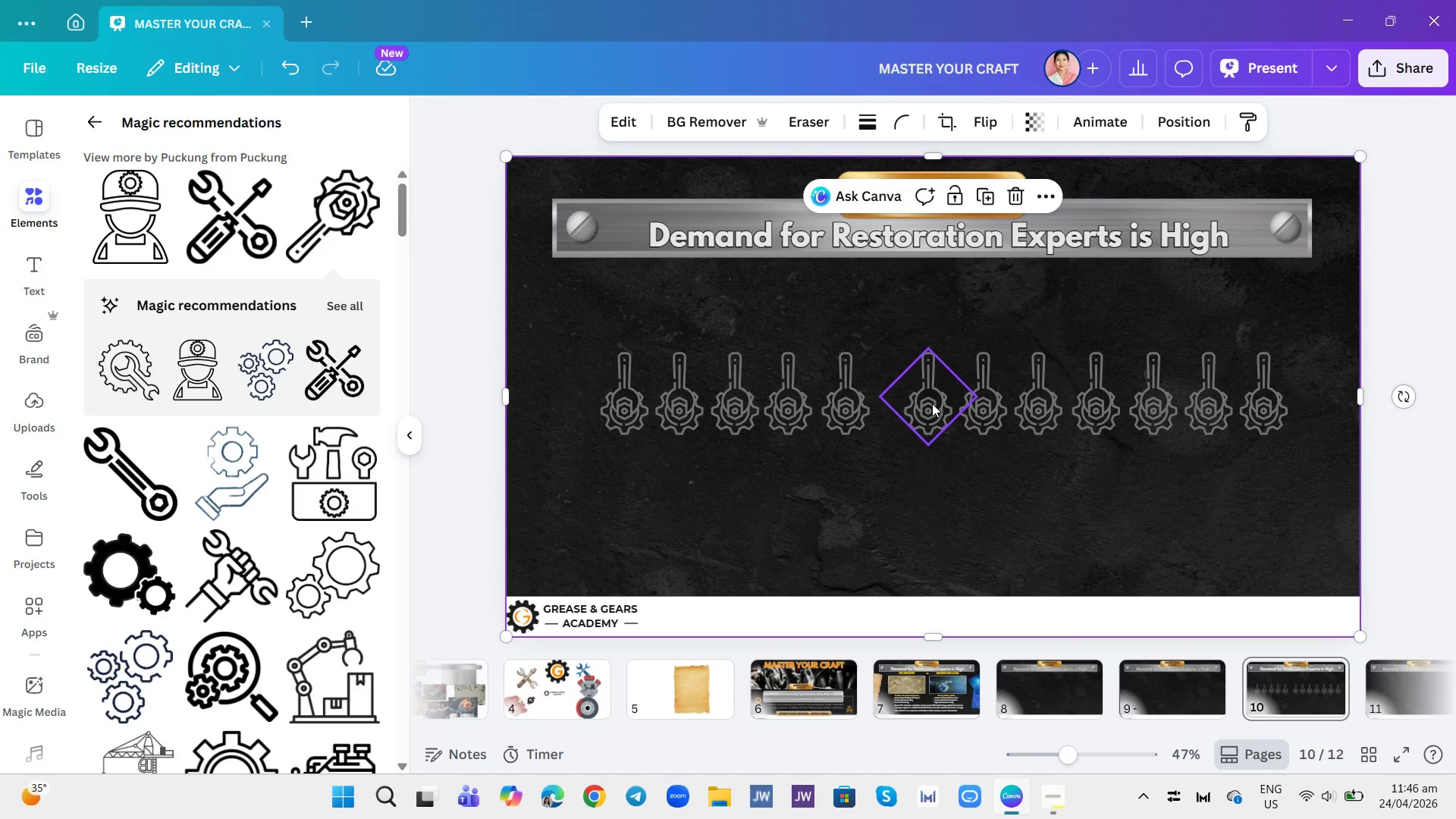 
double_click([923, 418])
 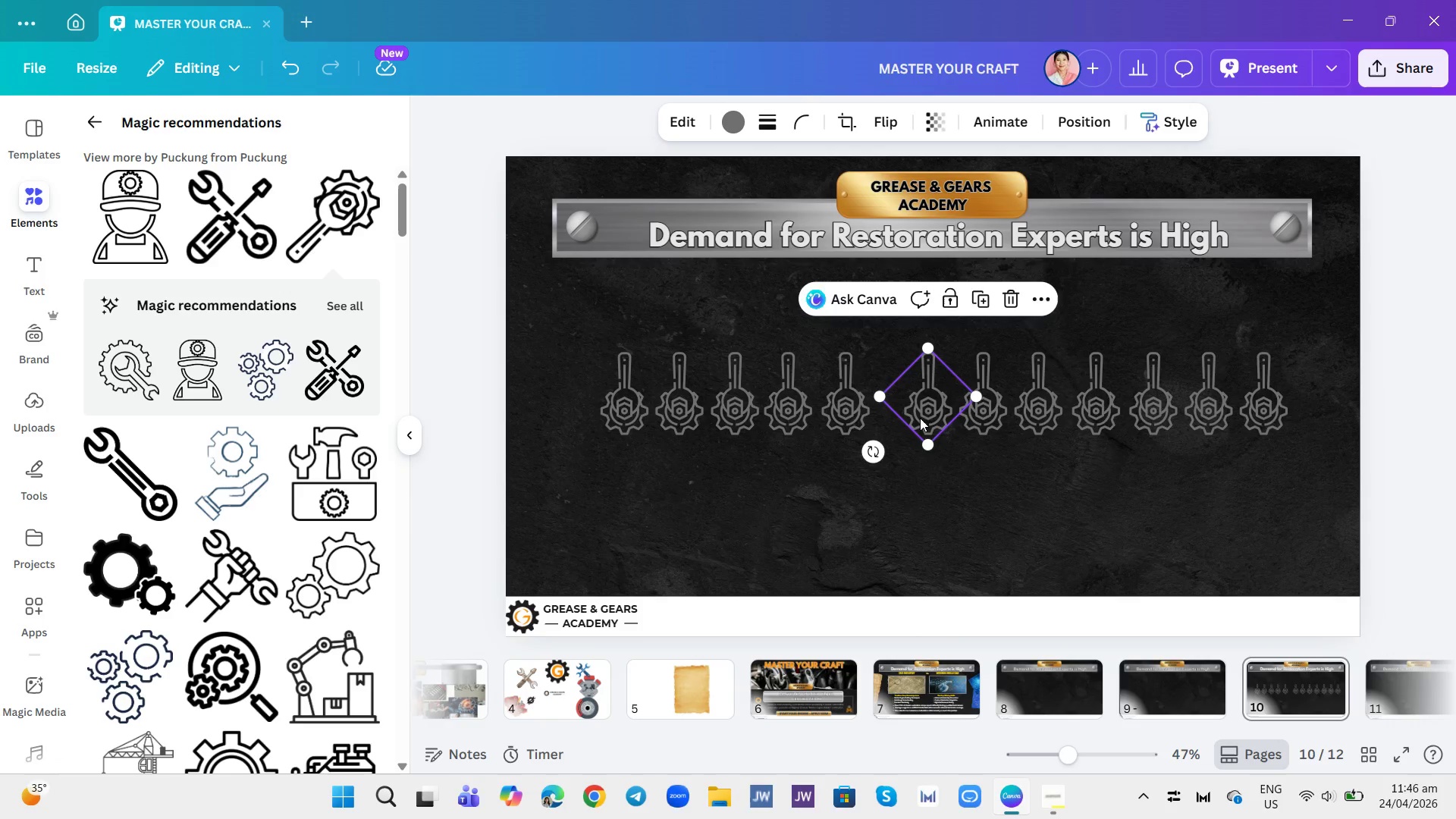 
left_click_drag(start_coordinate=[923, 418], to_coordinate=[896, 421])
 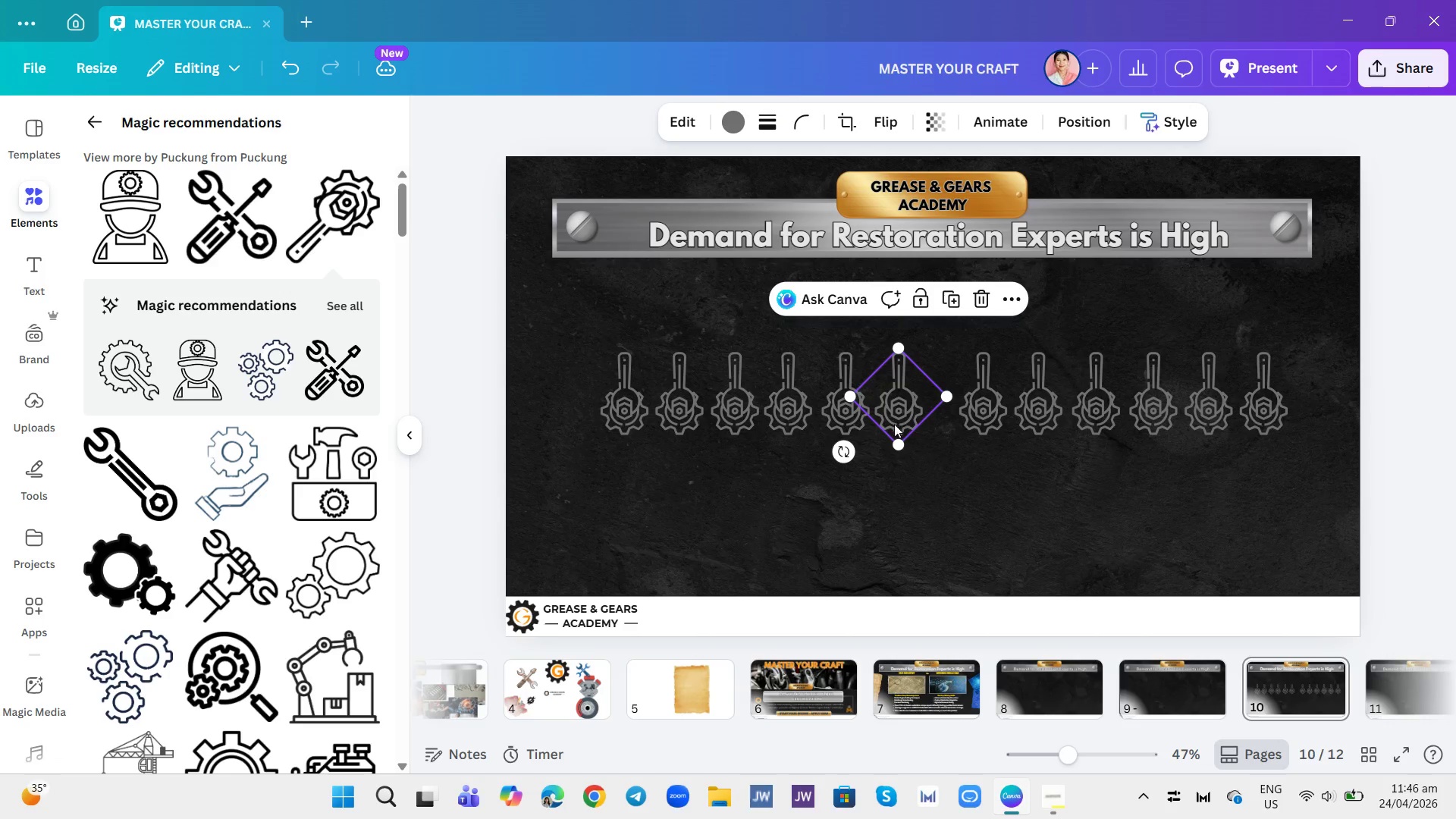 
left_click([894, 424])
 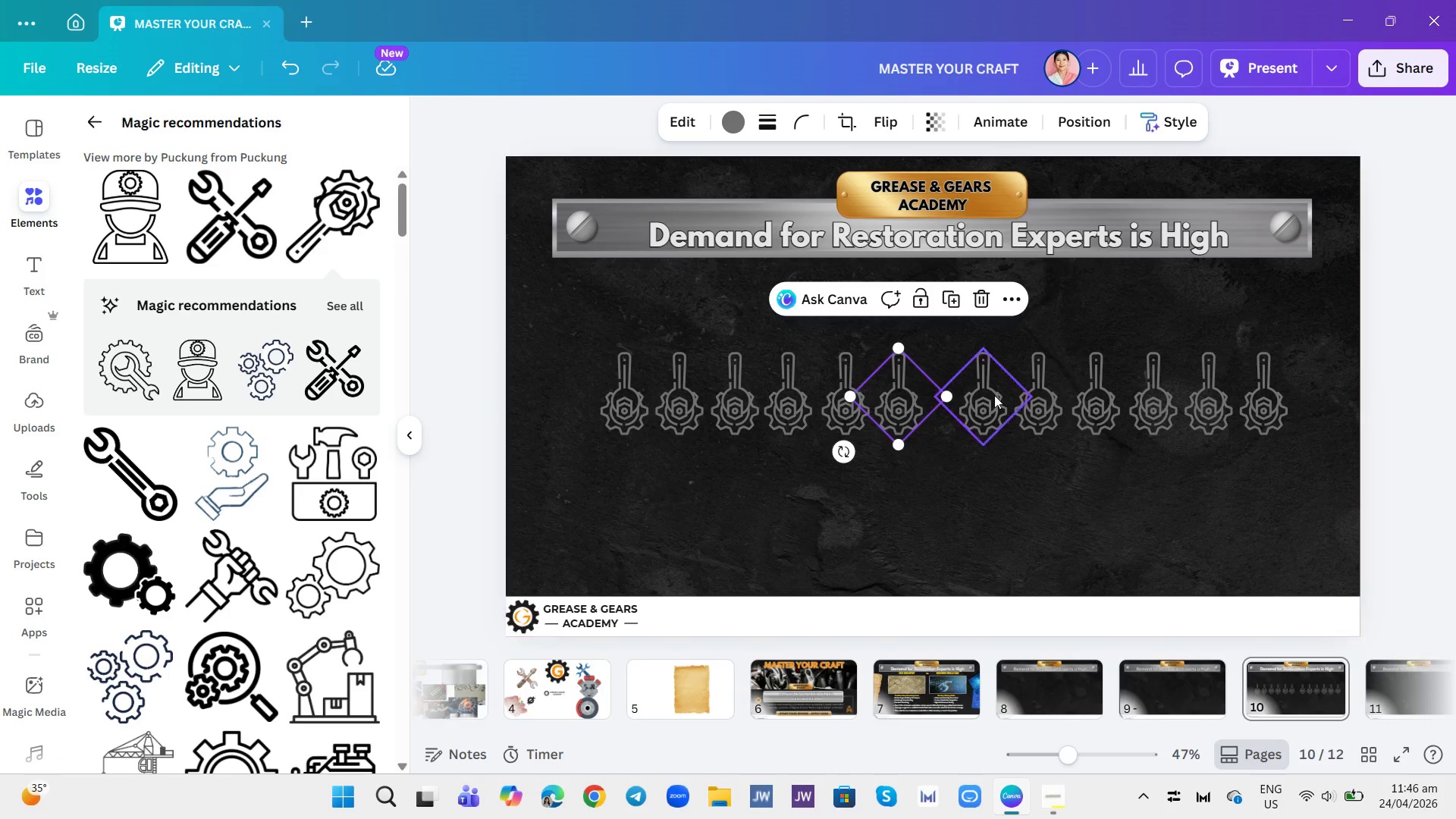 
left_click([1006, 398])
 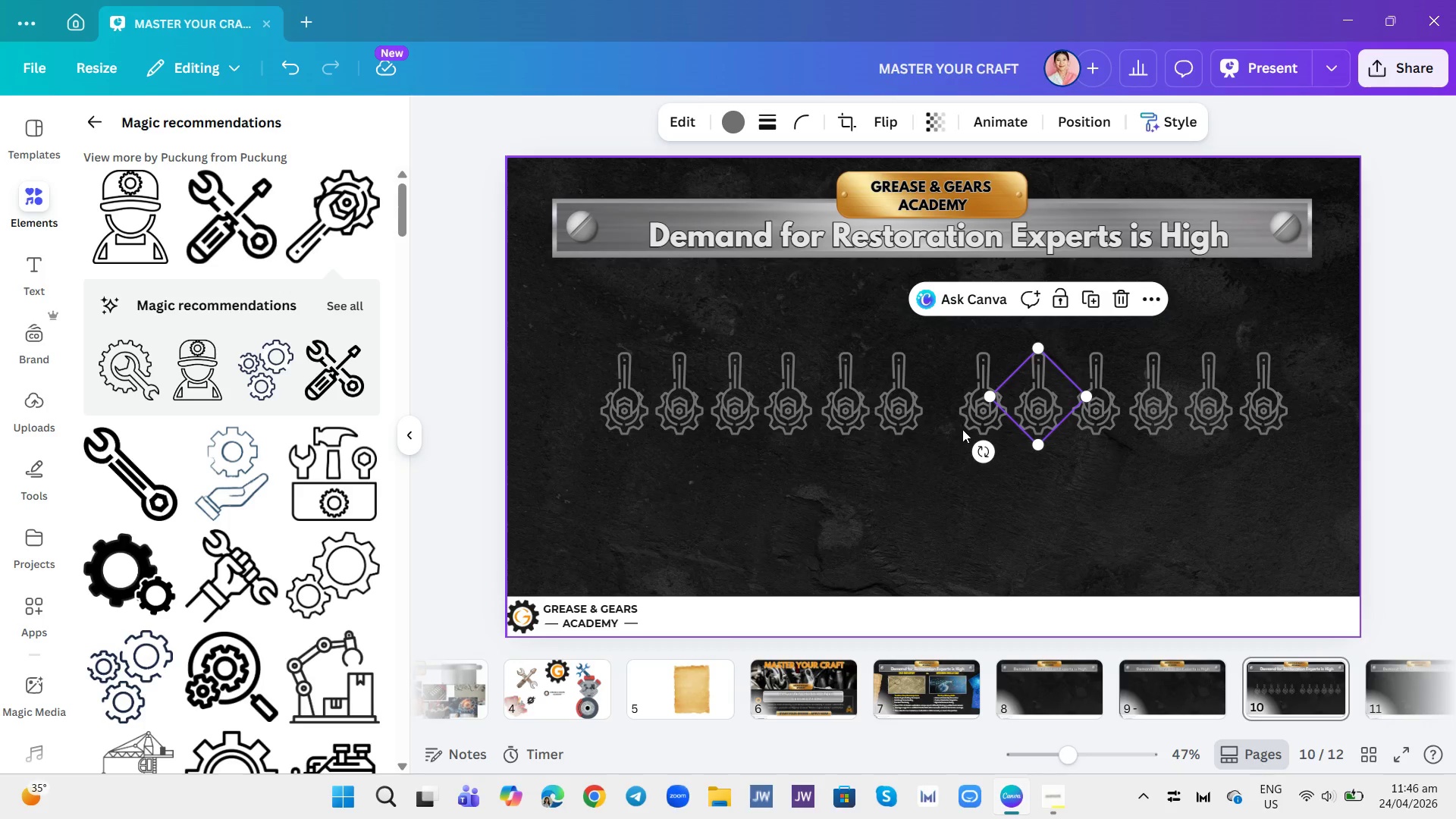 
left_click_drag(start_coordinate=[977, 406], to_coordinate=[952, 411])
 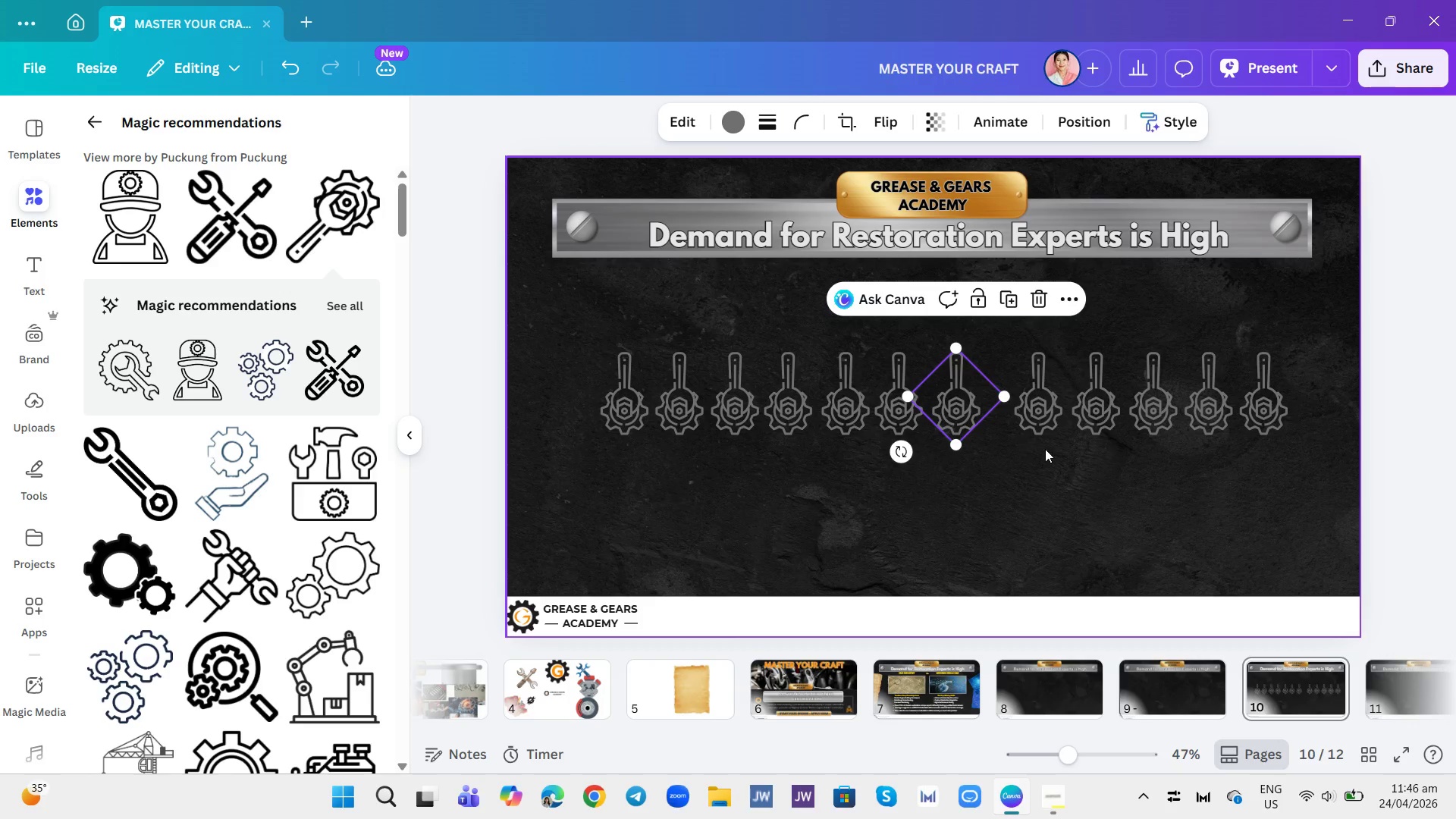 
left_click([1045, 449])
 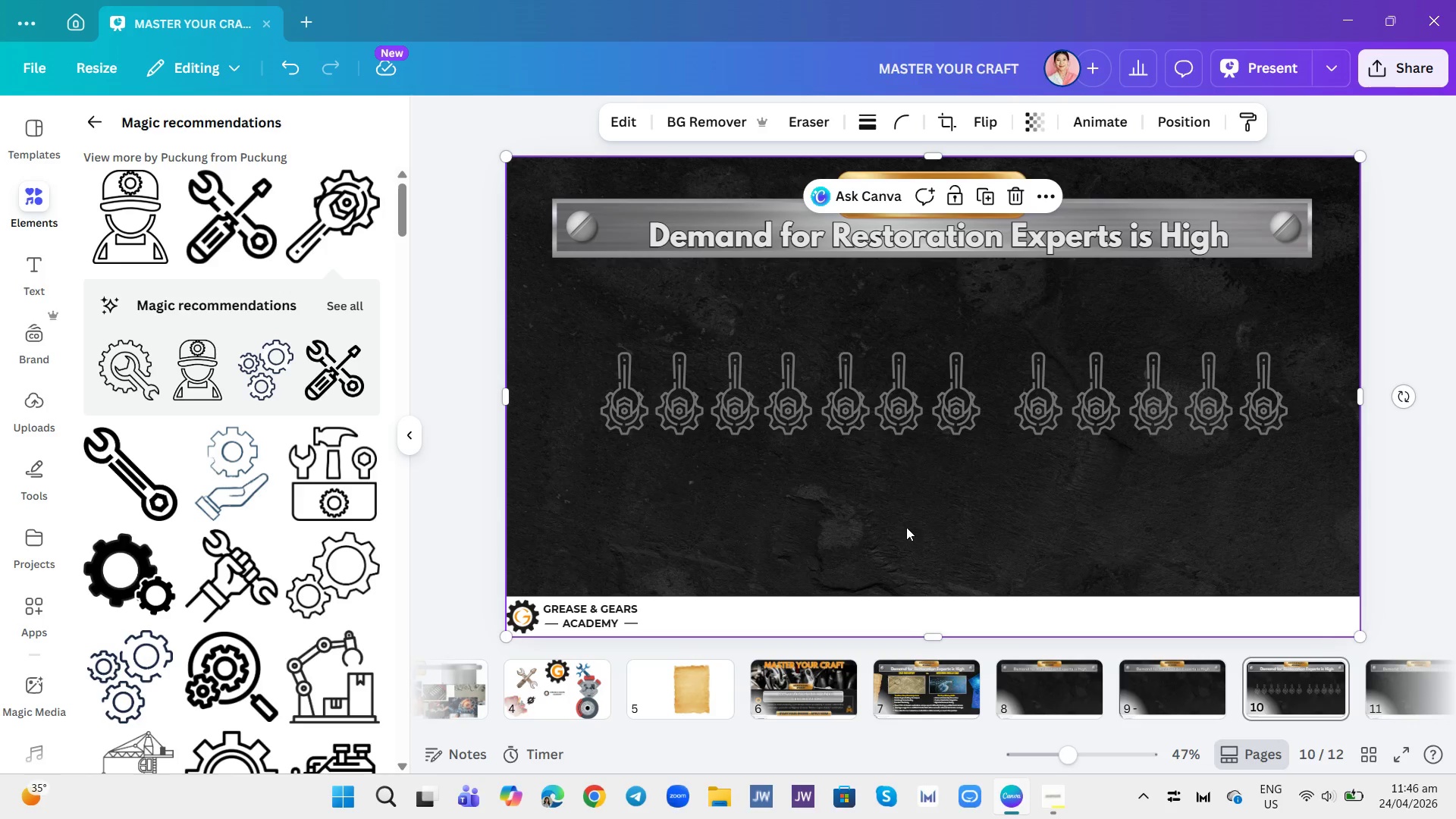 
left_click_drag(start_coordinate=[1053, 409], to_coordinate=[1028, 405])
 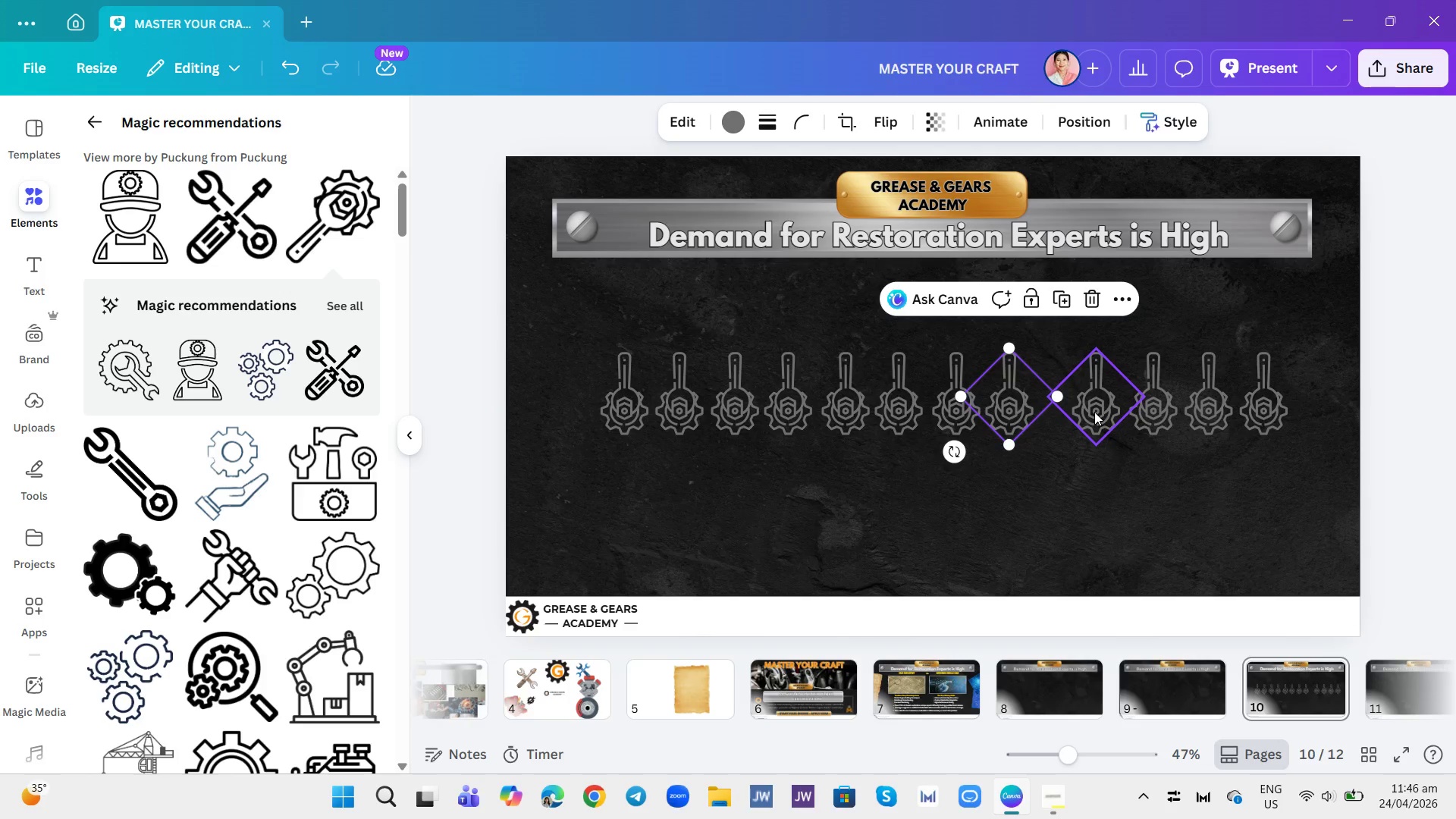 
left_click([1094, 412])
 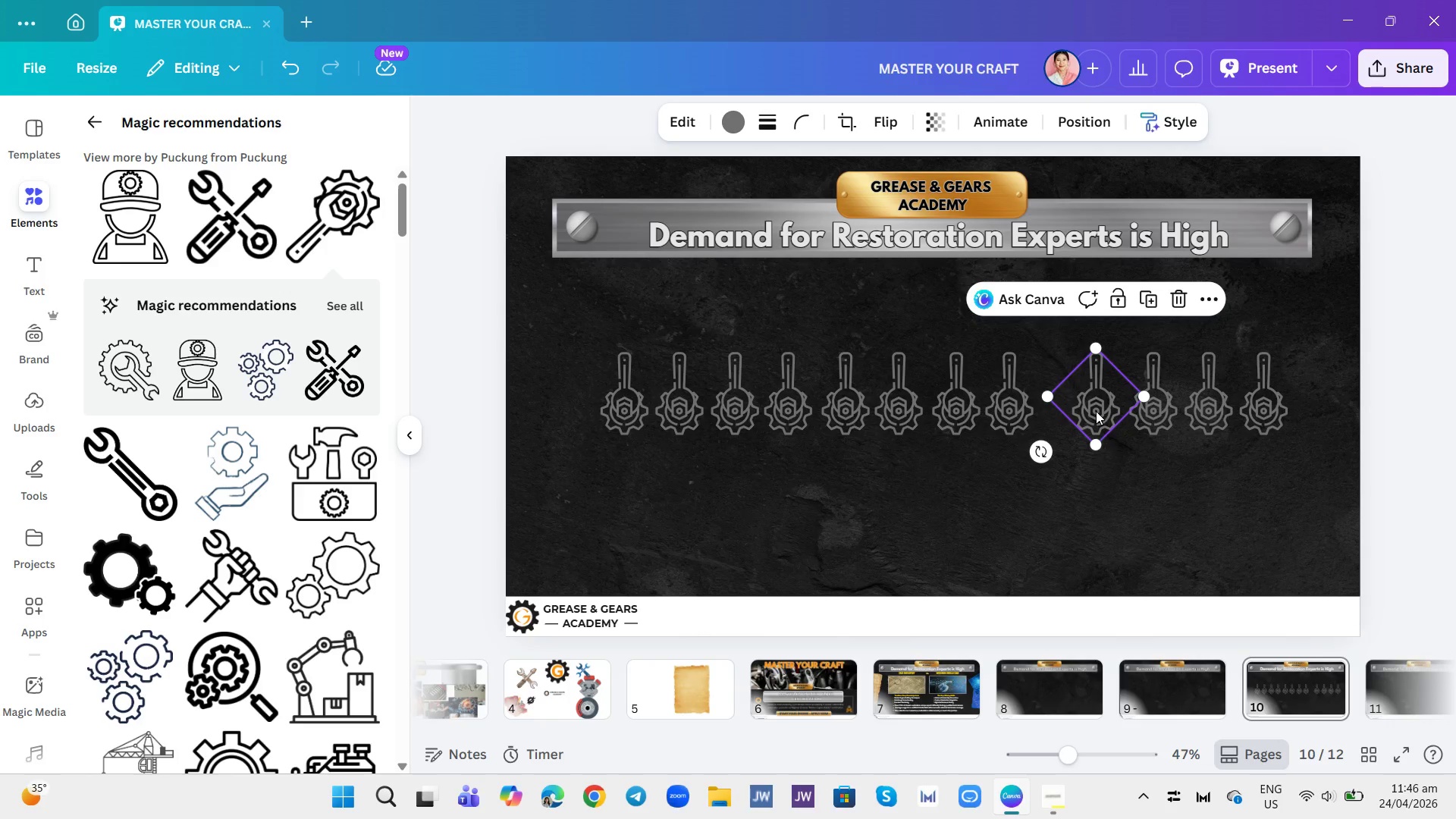 
left_click_drag(start_coordinate=[1096, 411], to_coordinate=[1065, 406])
 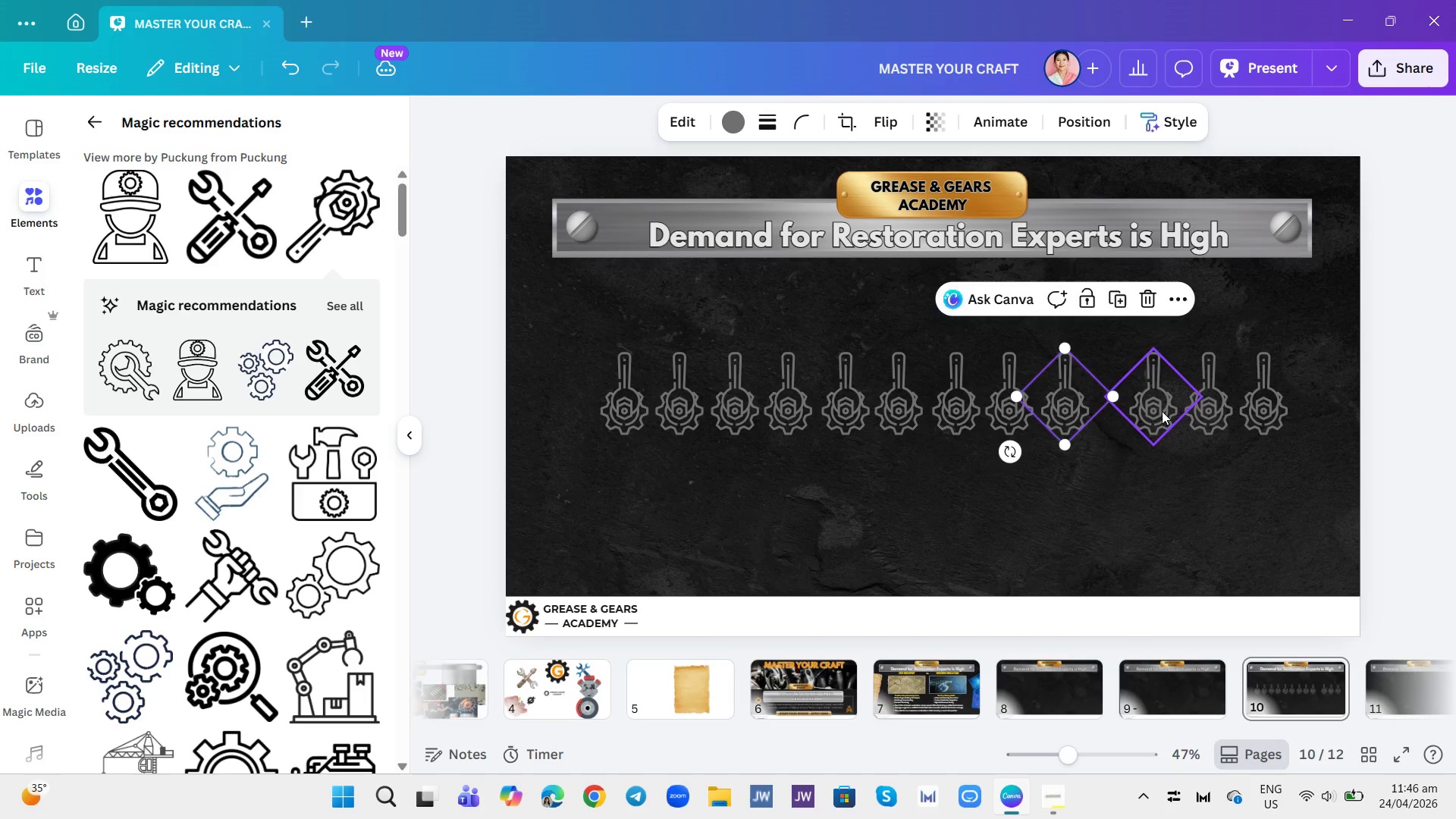 
left_click([1162, 411])
 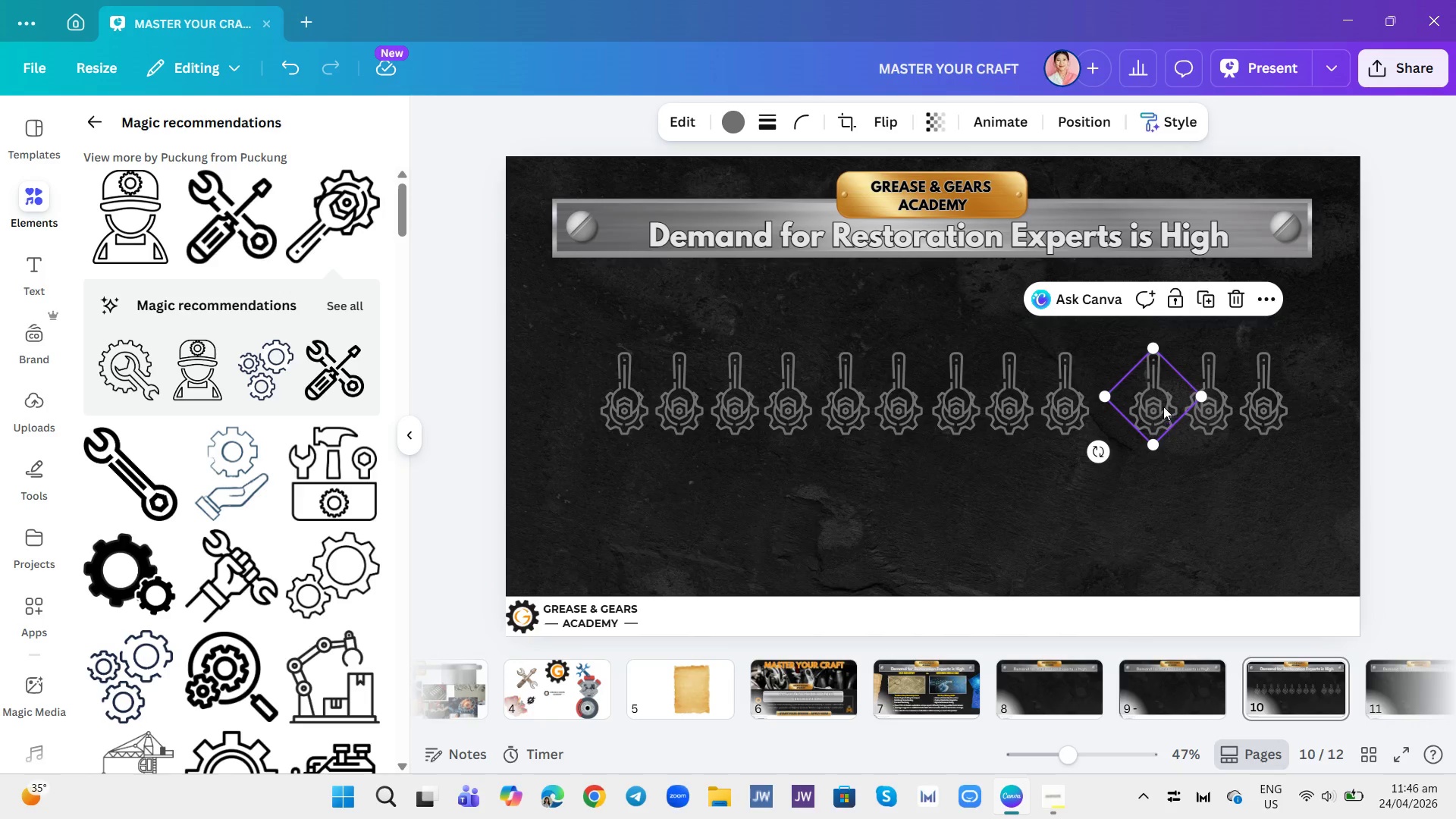 
left_click_drag(start_coordinate=[1163, 406], to_coordinate=[1131, 410])
 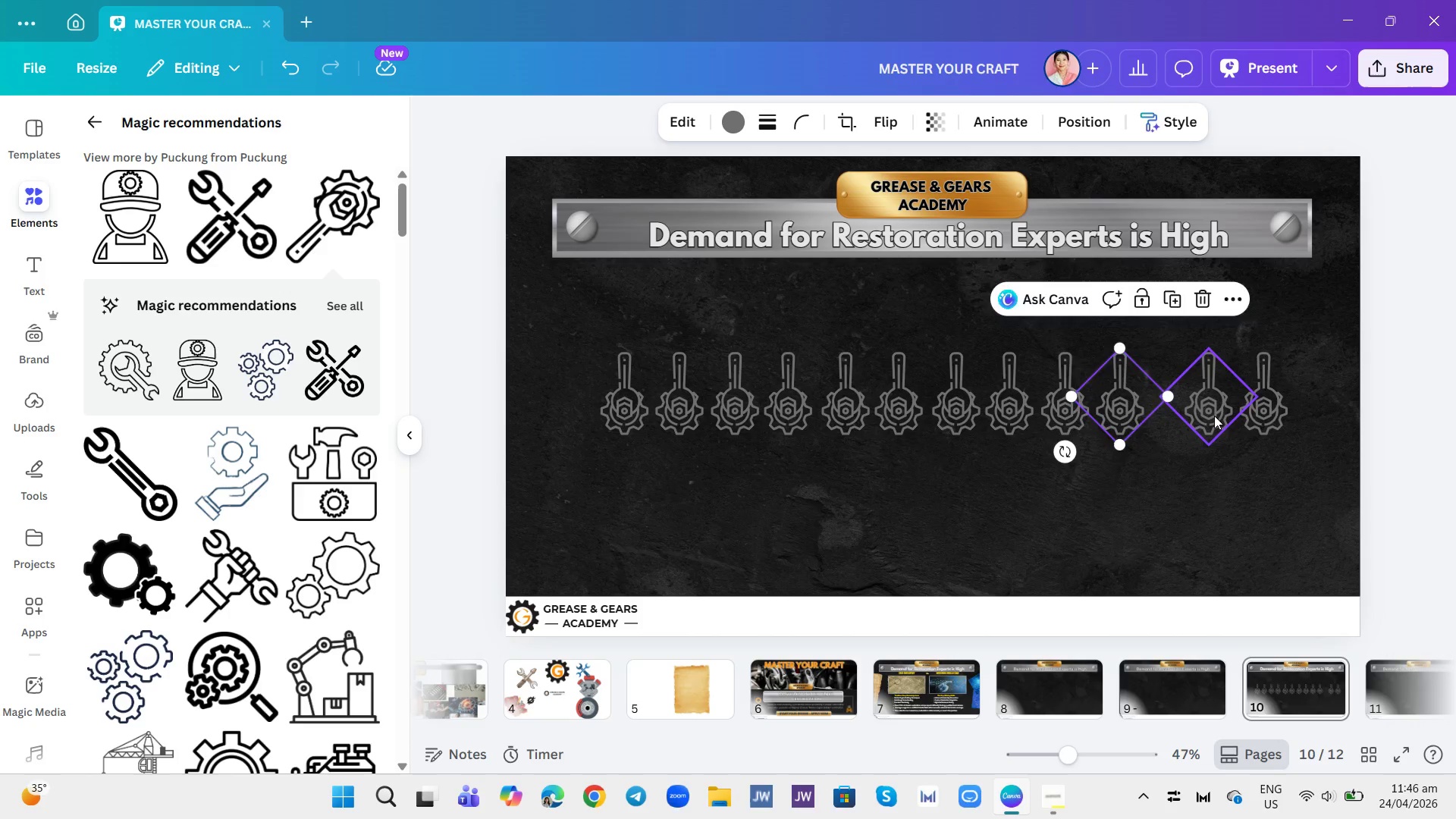 
left_click([1214, 416])
 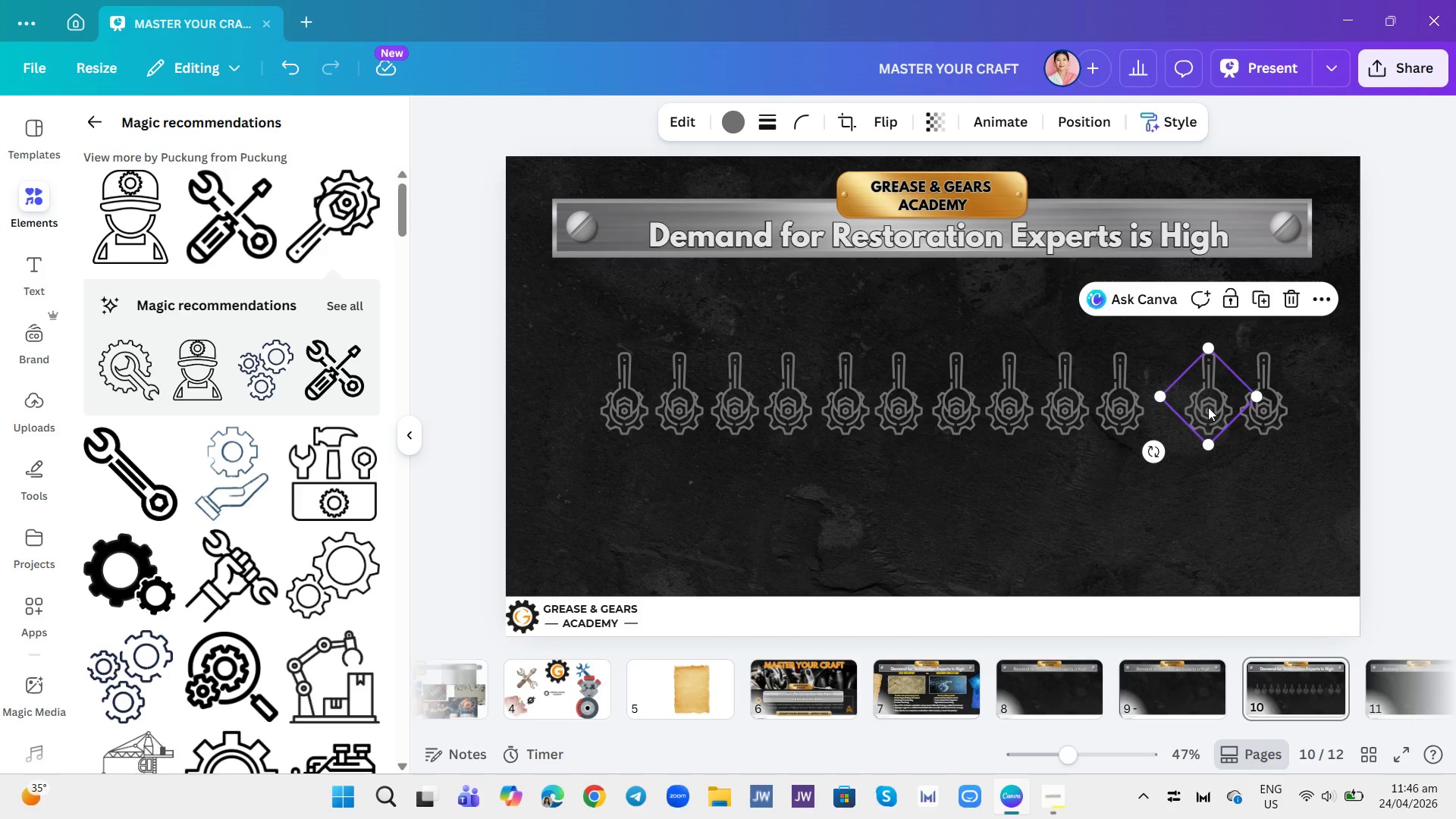 
left_click_drag(start_coordinate=[1210, 407], to_coordinate=[1175, 410])
 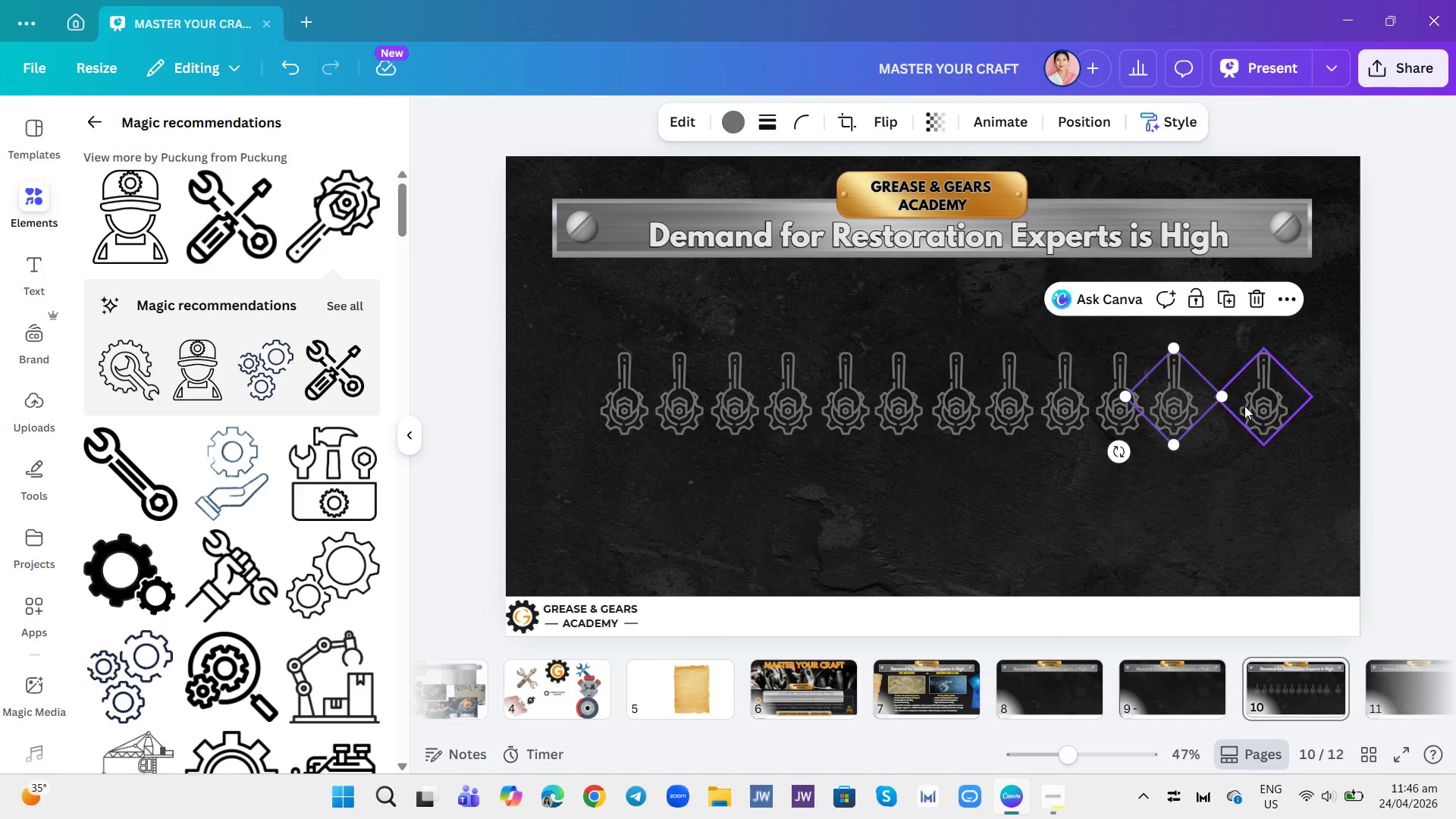 
left_click([1244, 406])
 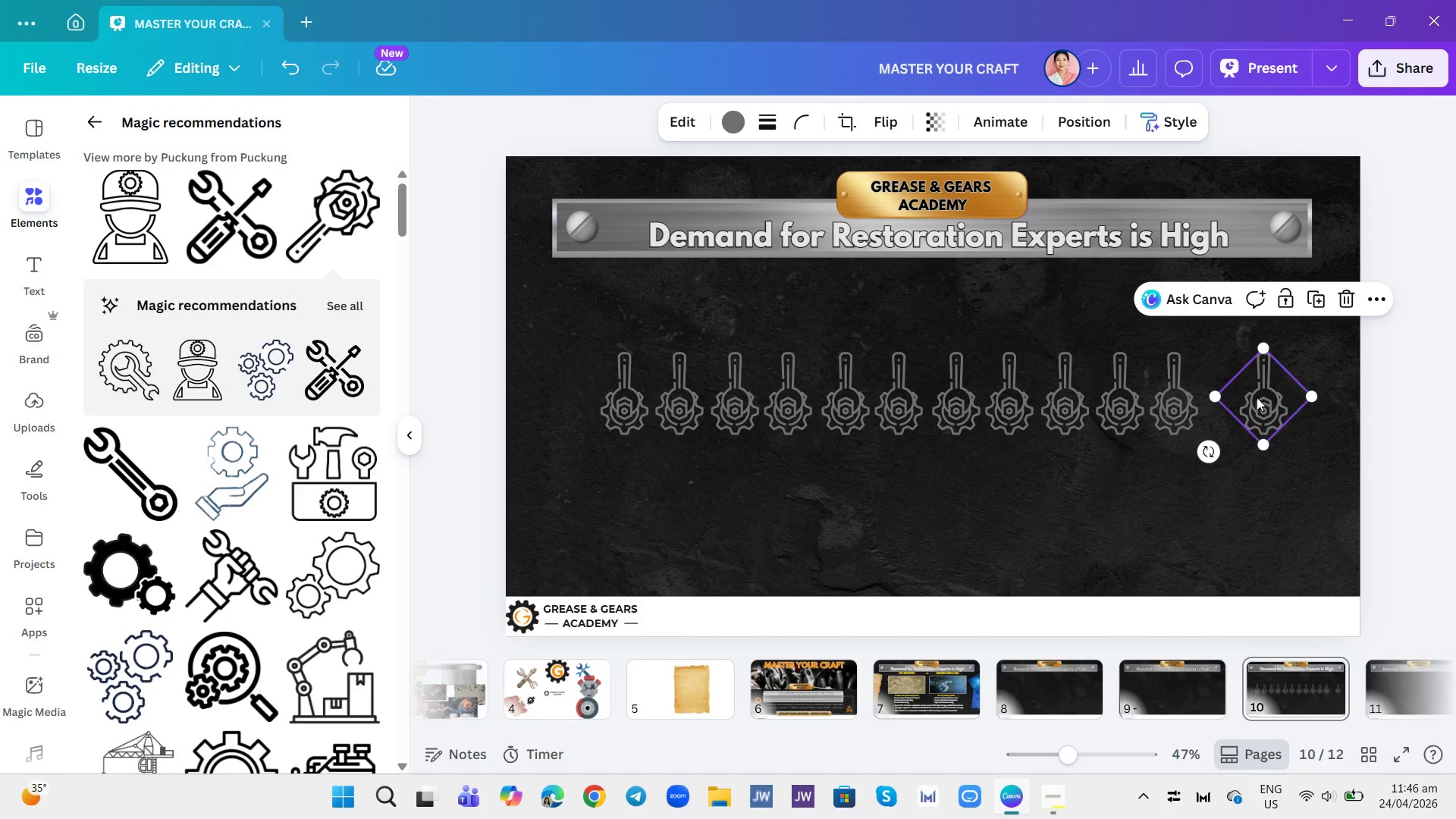 
left_click_drag(start_coordinate=[1257, 397], to_coordinate=[1223, 400])
 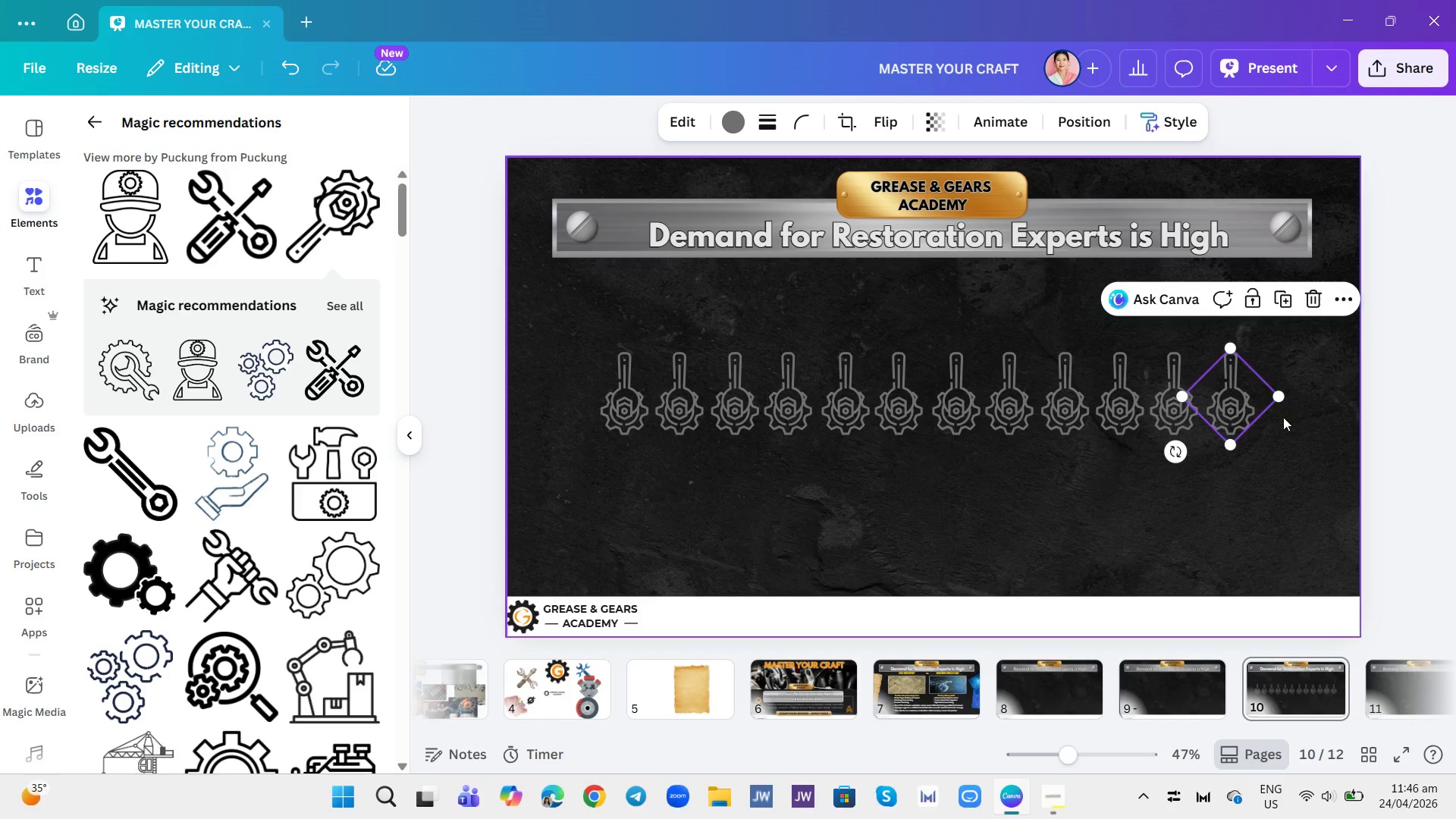 
left_click([1283, 417])
 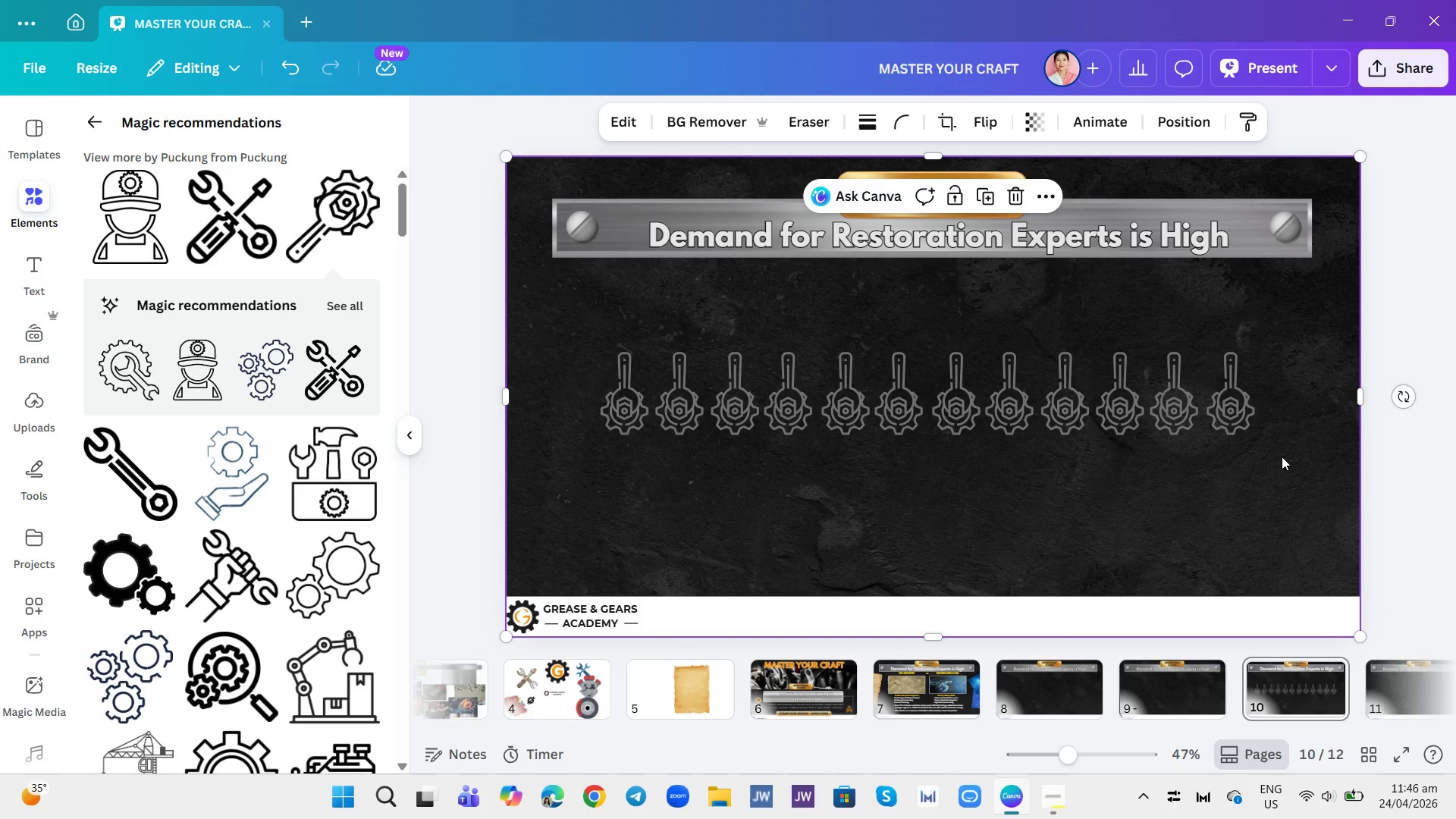 
wait(7.97)
 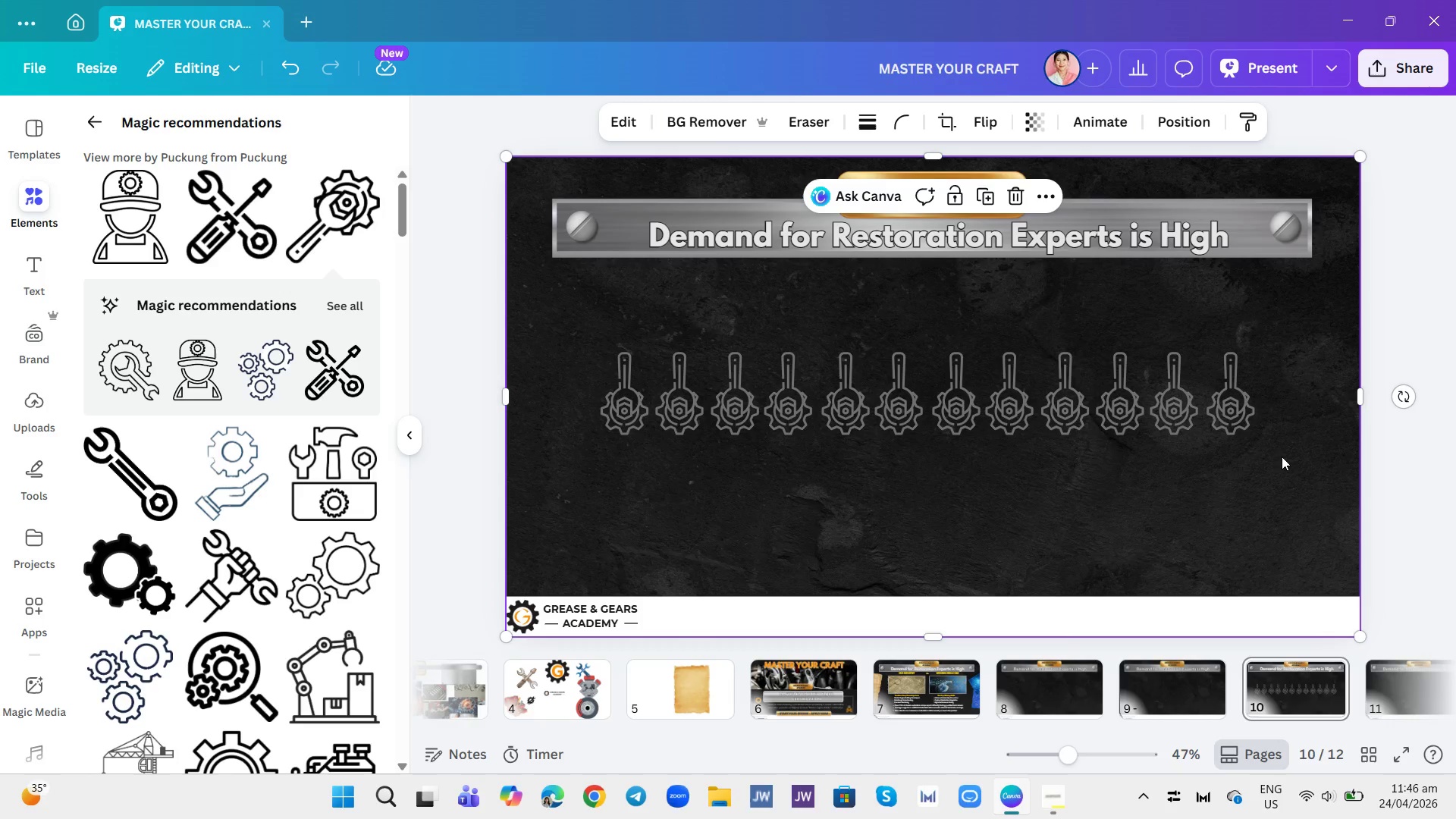 
left_click([100, 124])
 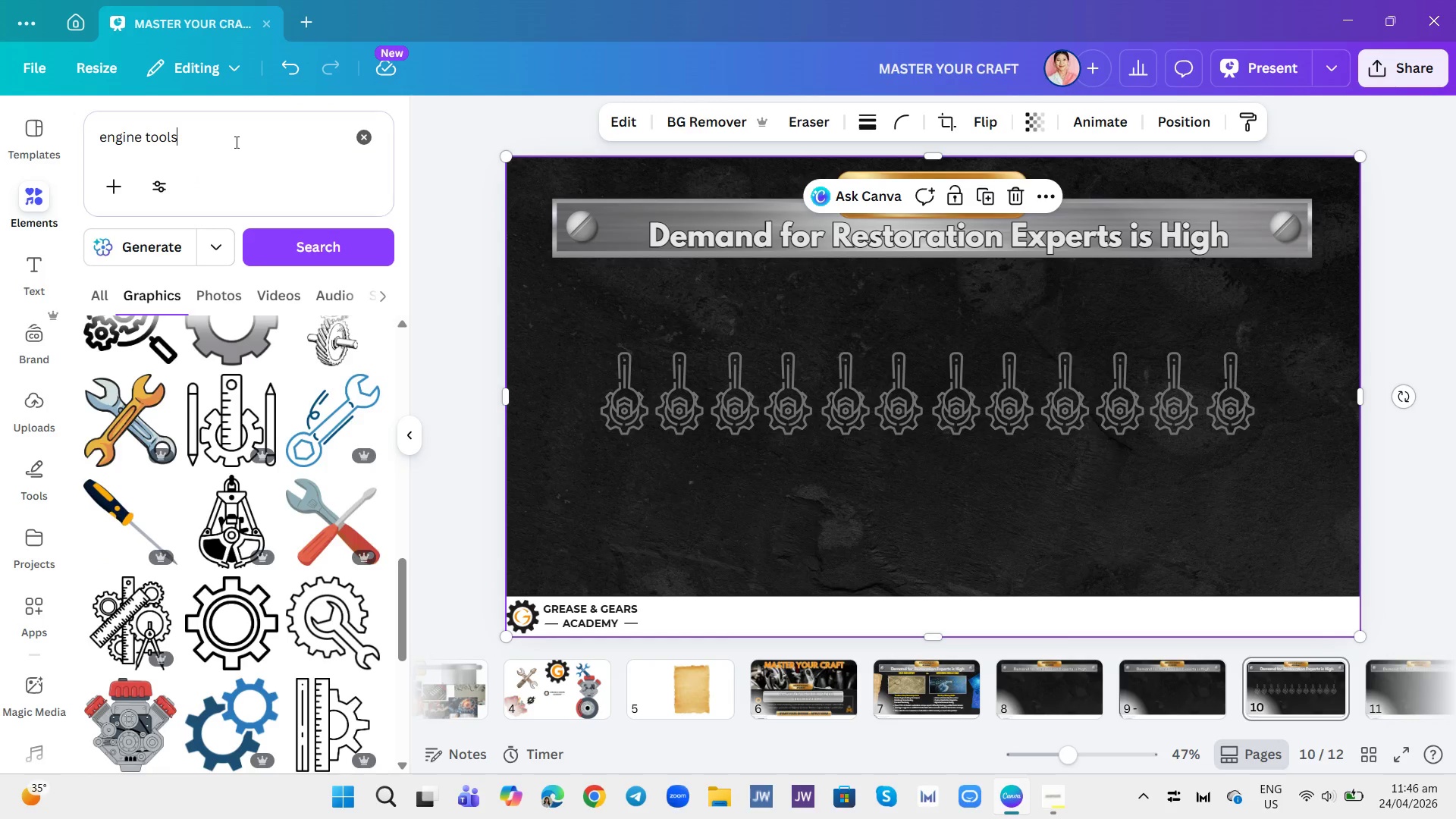 
double_click([235, 142])
 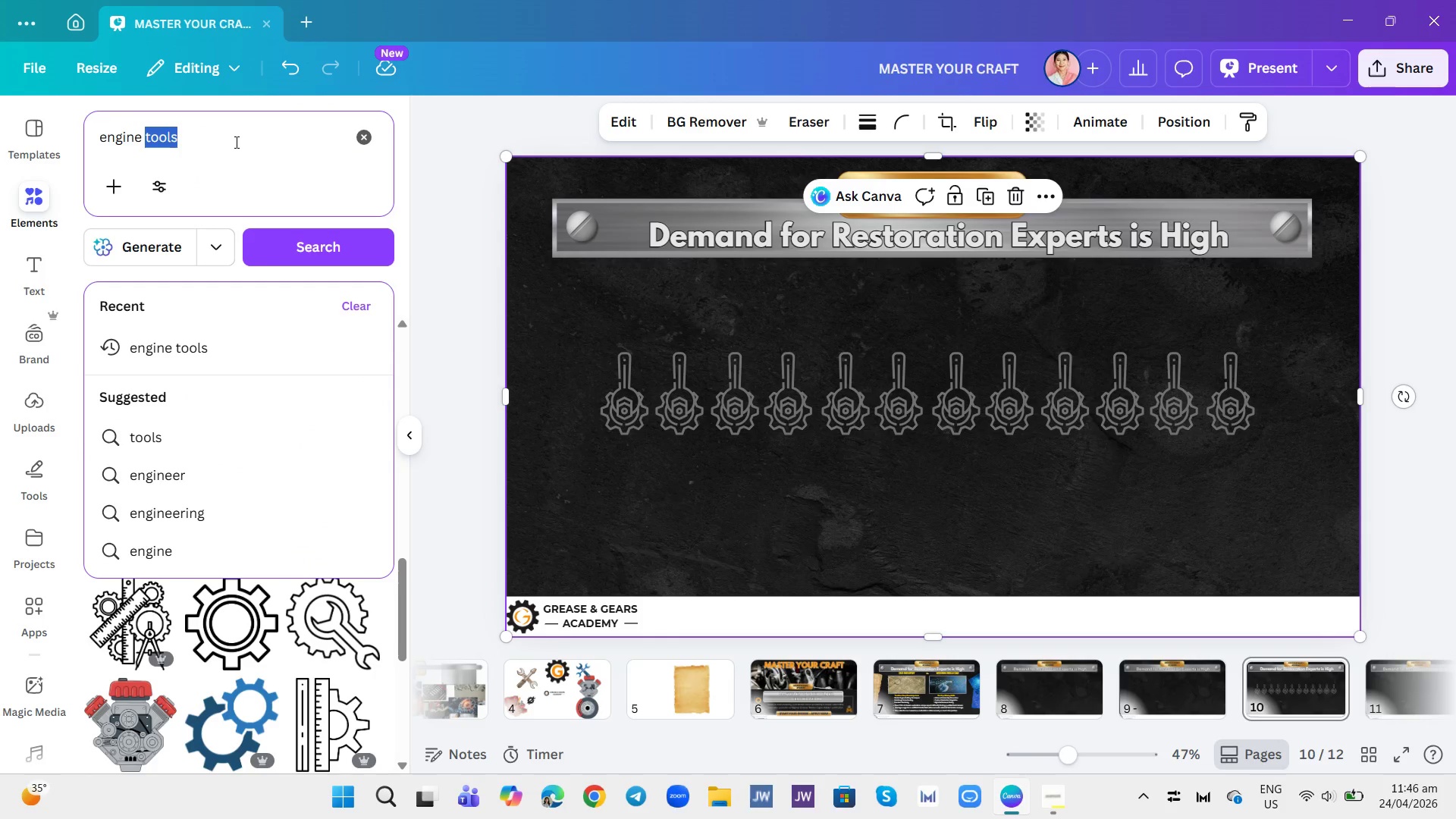 
triple_click([235, 142])
 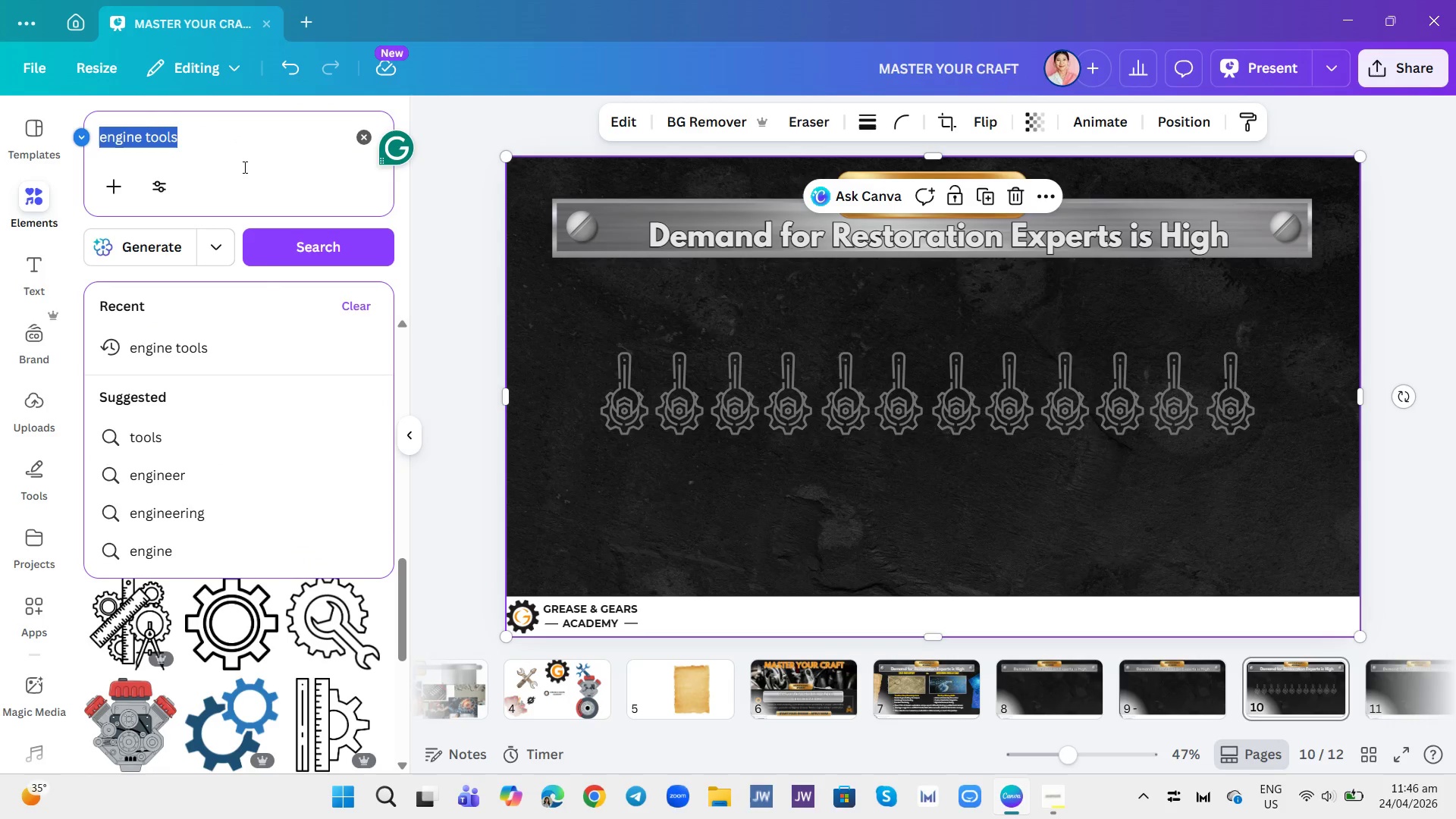 
type(steel bar)
 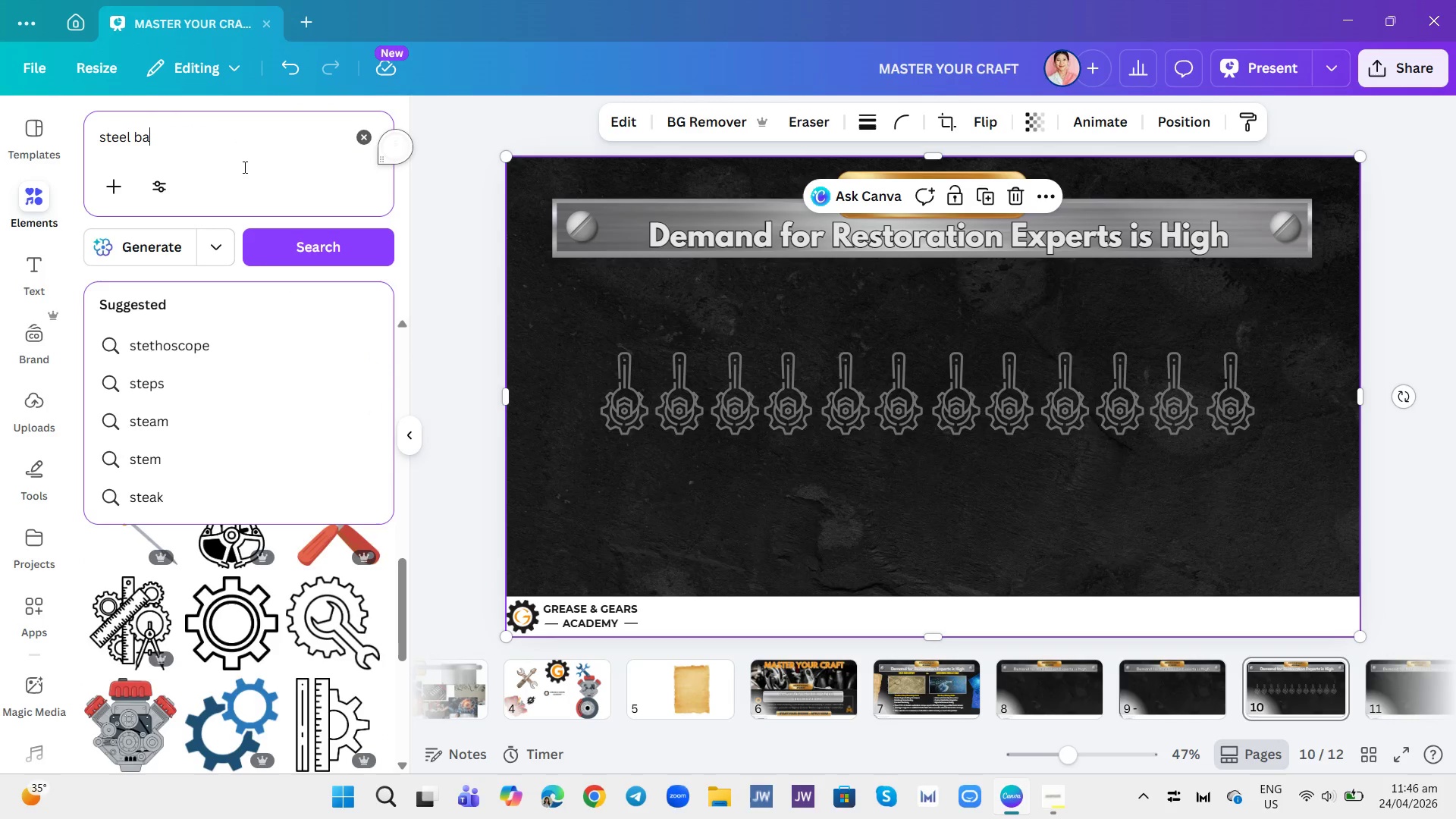 
key(Enter)
 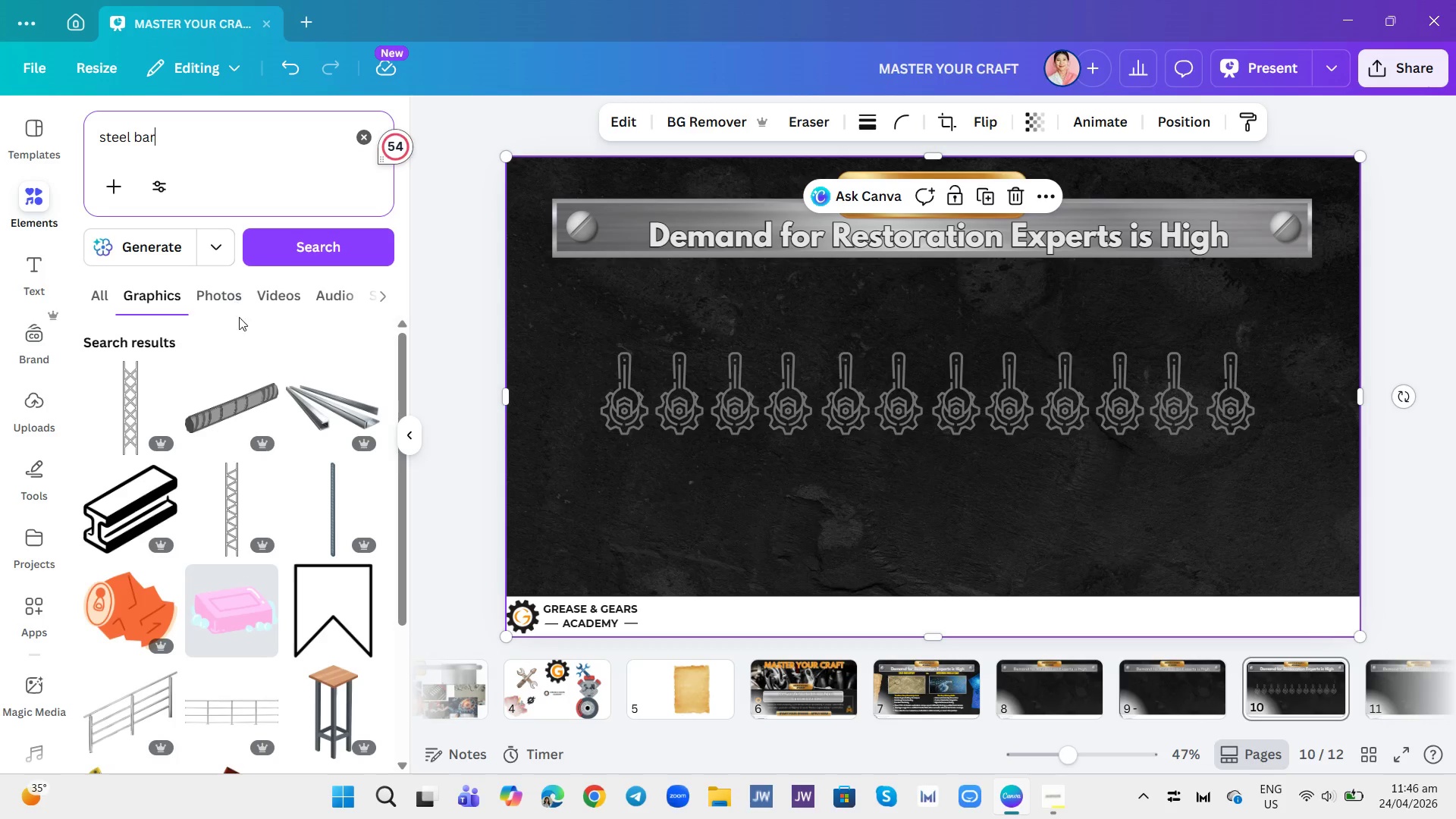 
left_click([228, 304])
 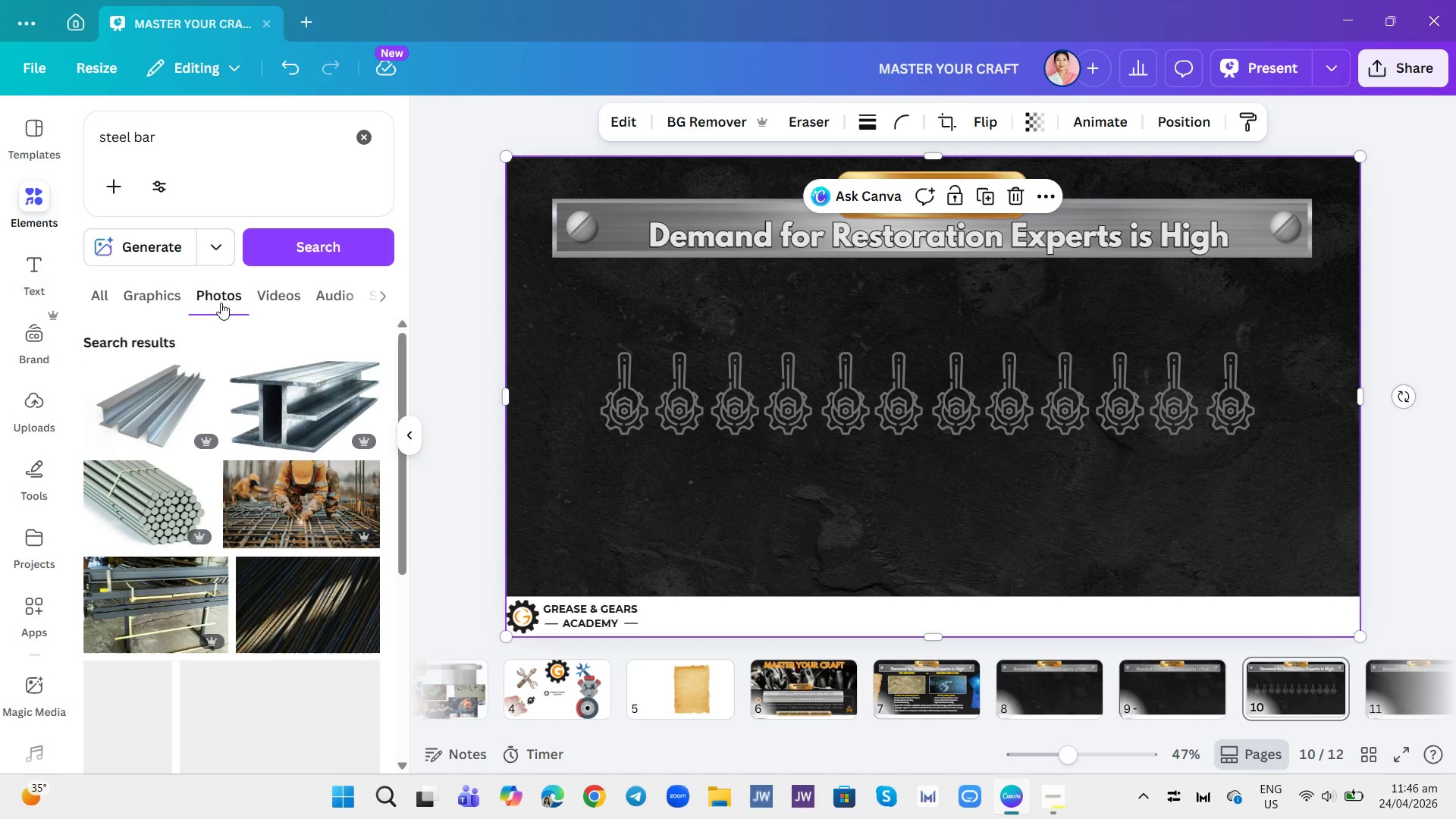 
left_click([172, 303])
 